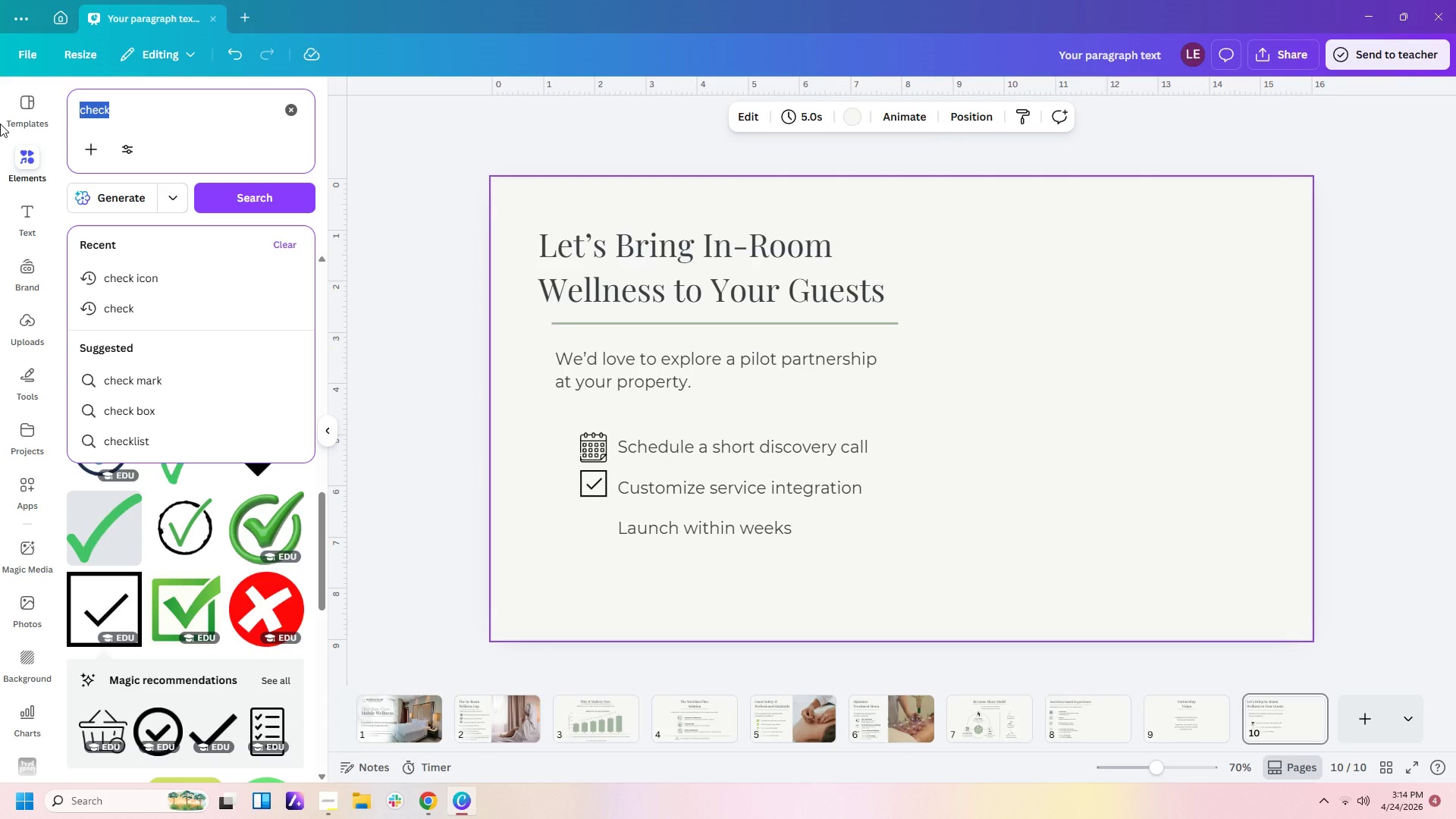 
type(launch)
 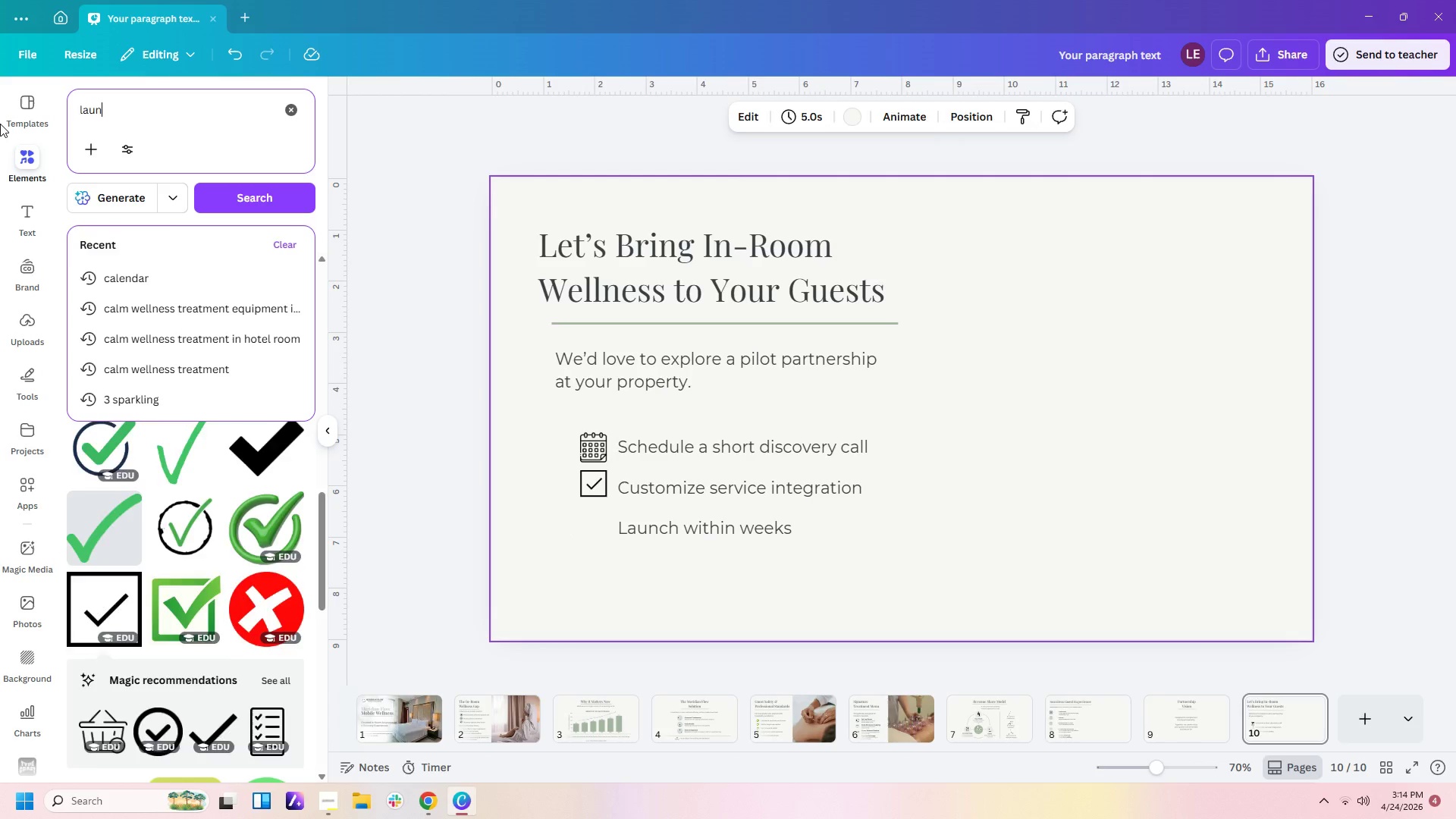 
key(Enter)
 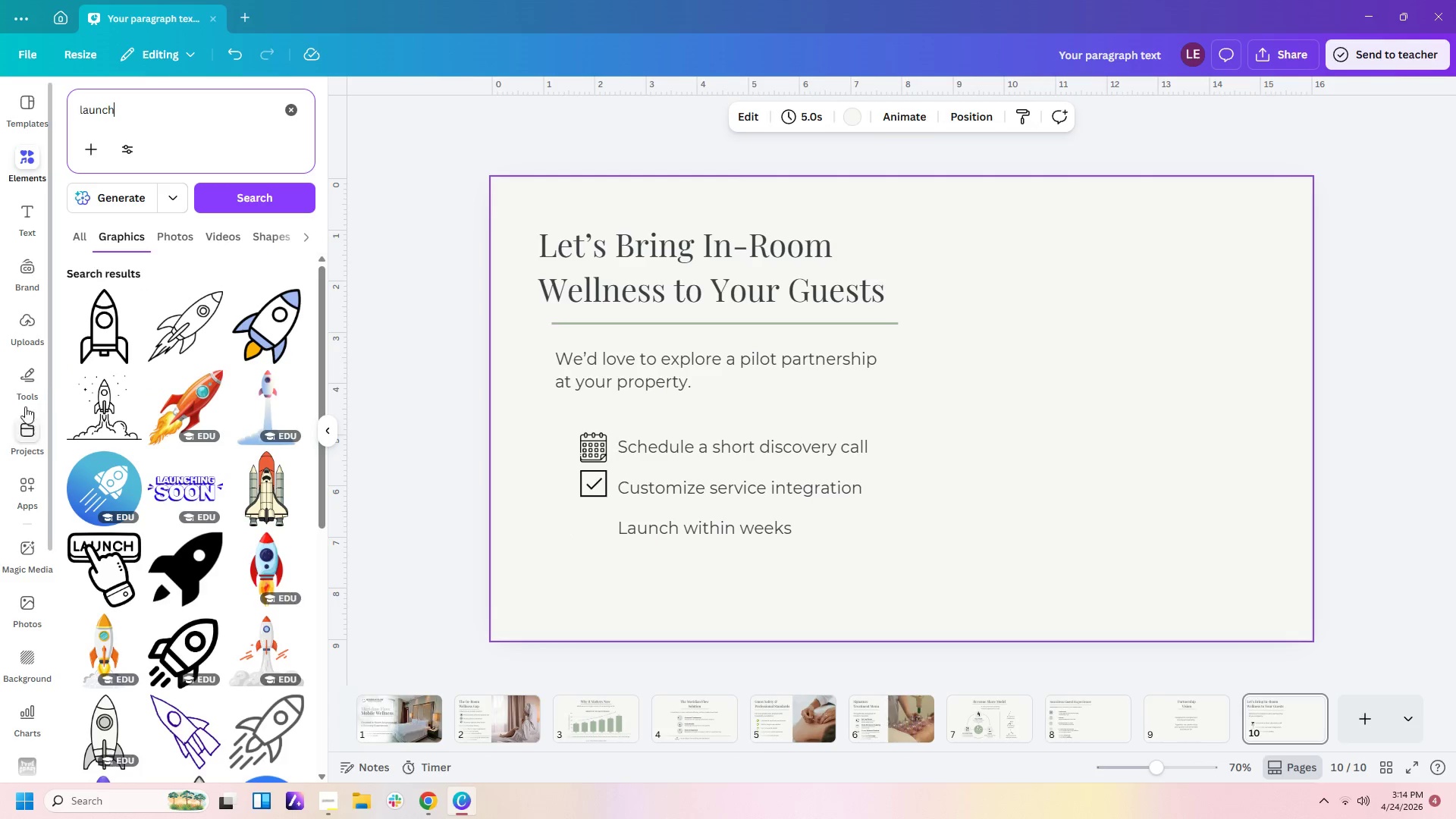 
wait(5.67)
 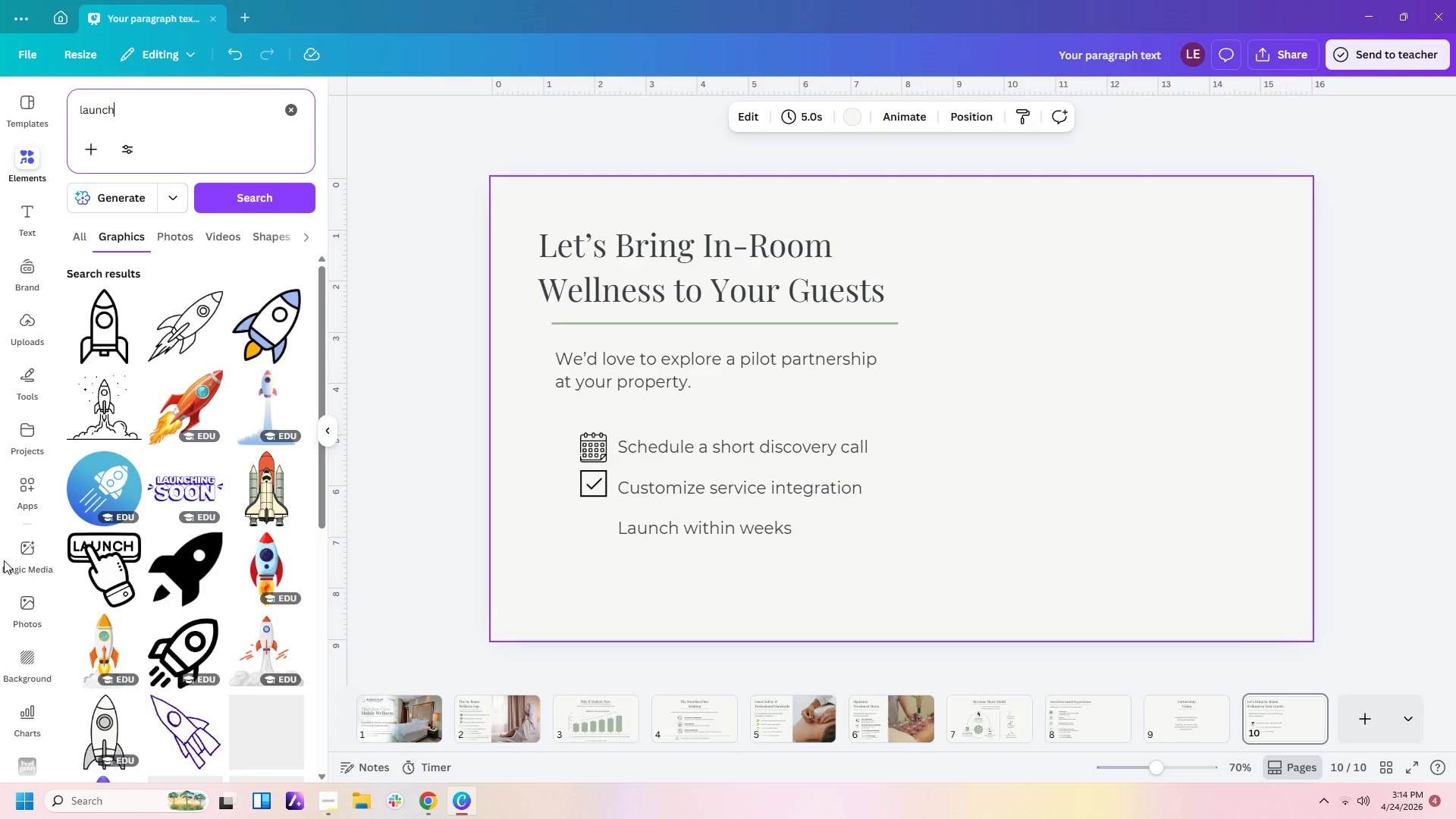 
scroll: coordinate [274, 612], scroll_direction: down, amount: 2.0
 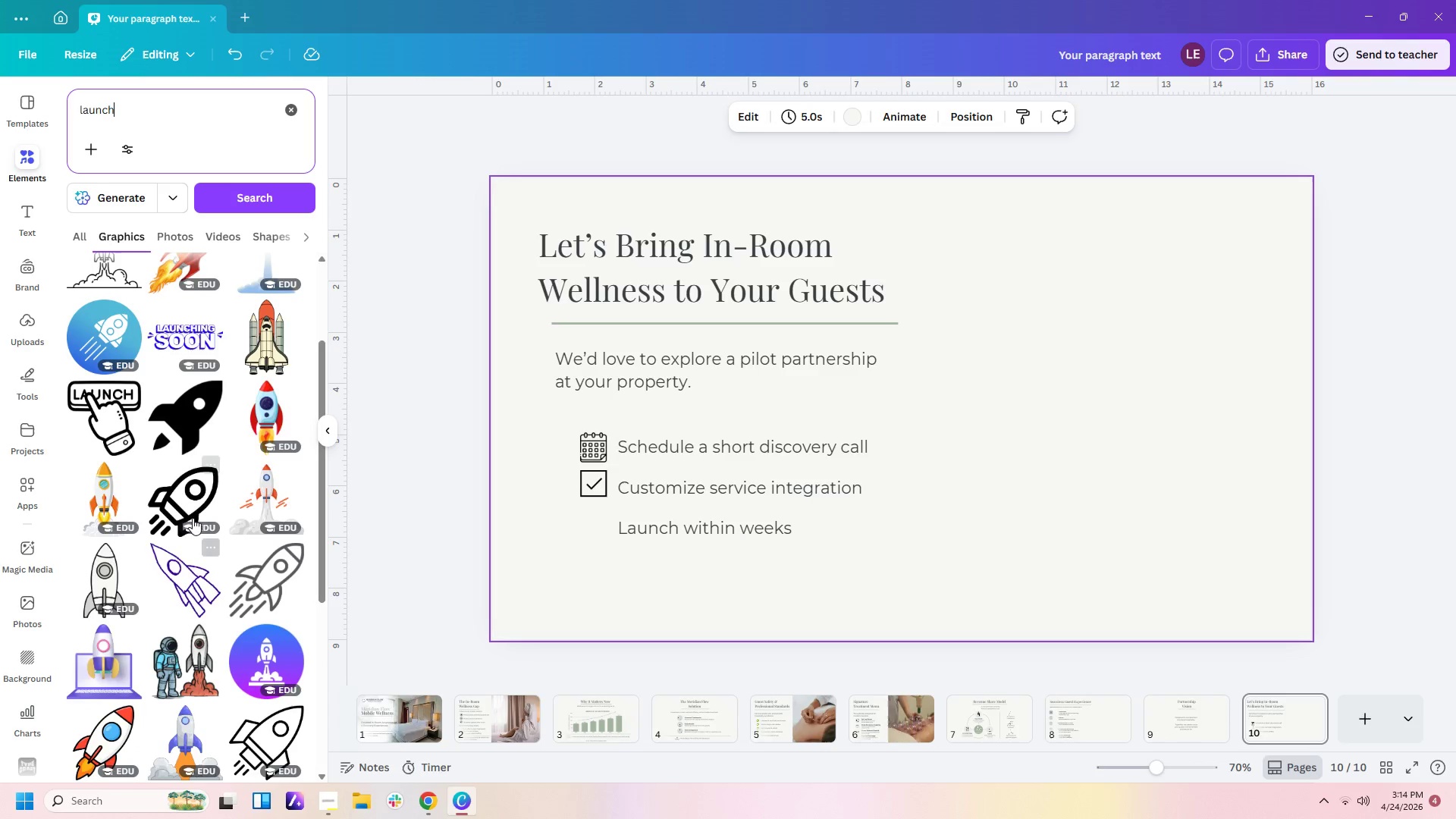 
left_click([189, 505])
 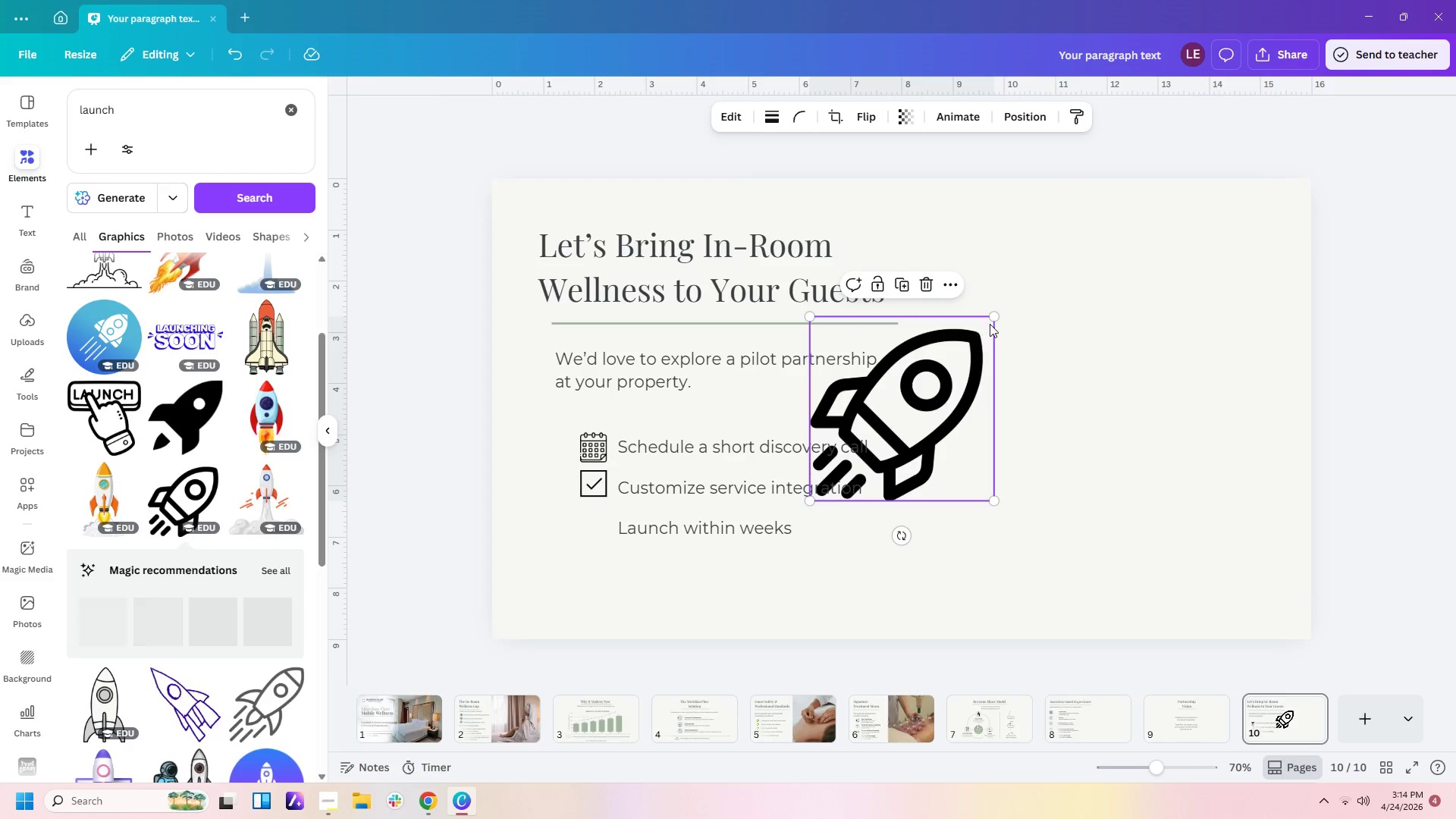 
left_click_drag(start_coordinate=[995, 311], to_coordinate=[856, 460])
 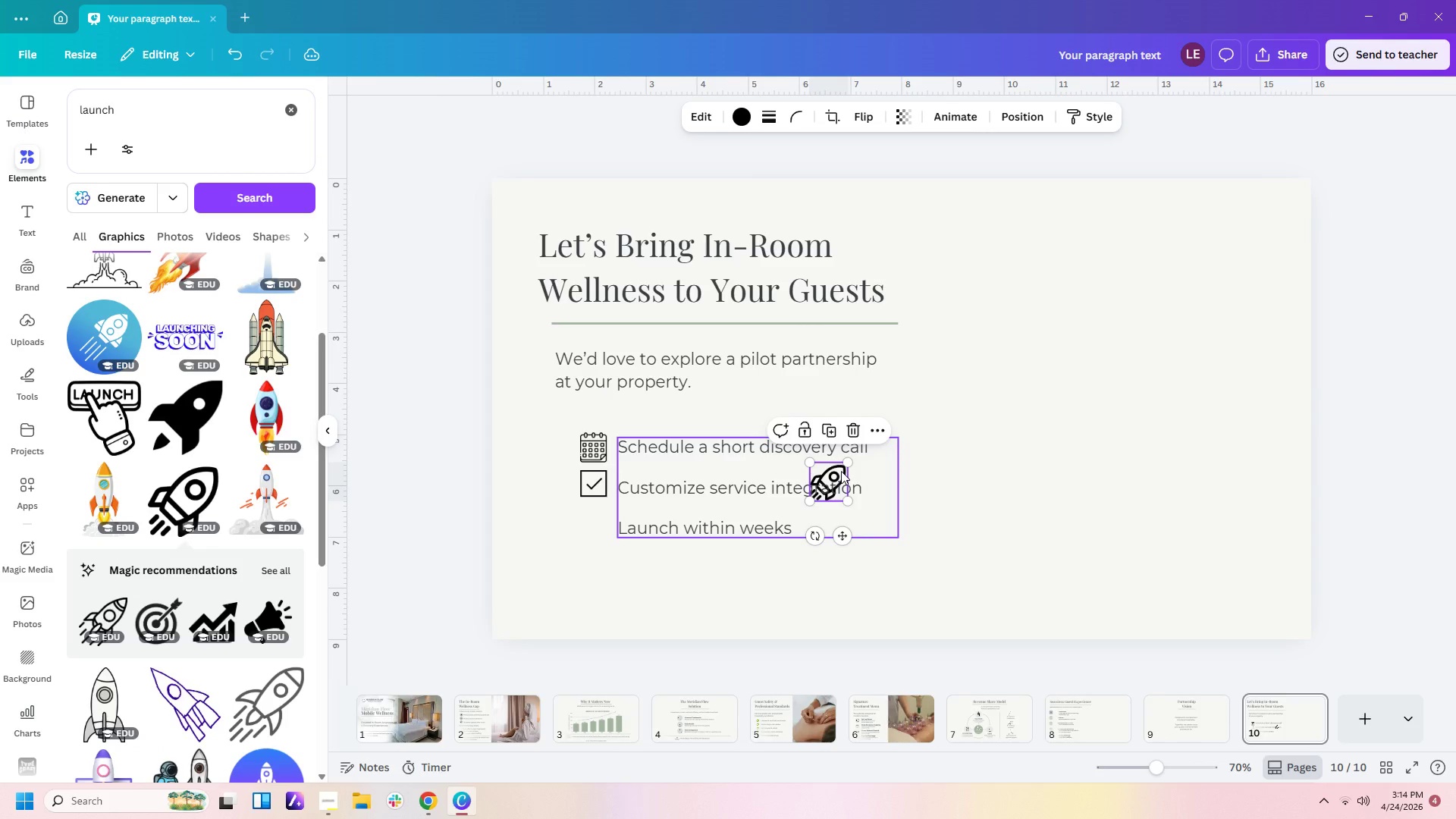 
left_click_drag(start_coordinate=[841, 471], to_coordinate=[609, 515])
 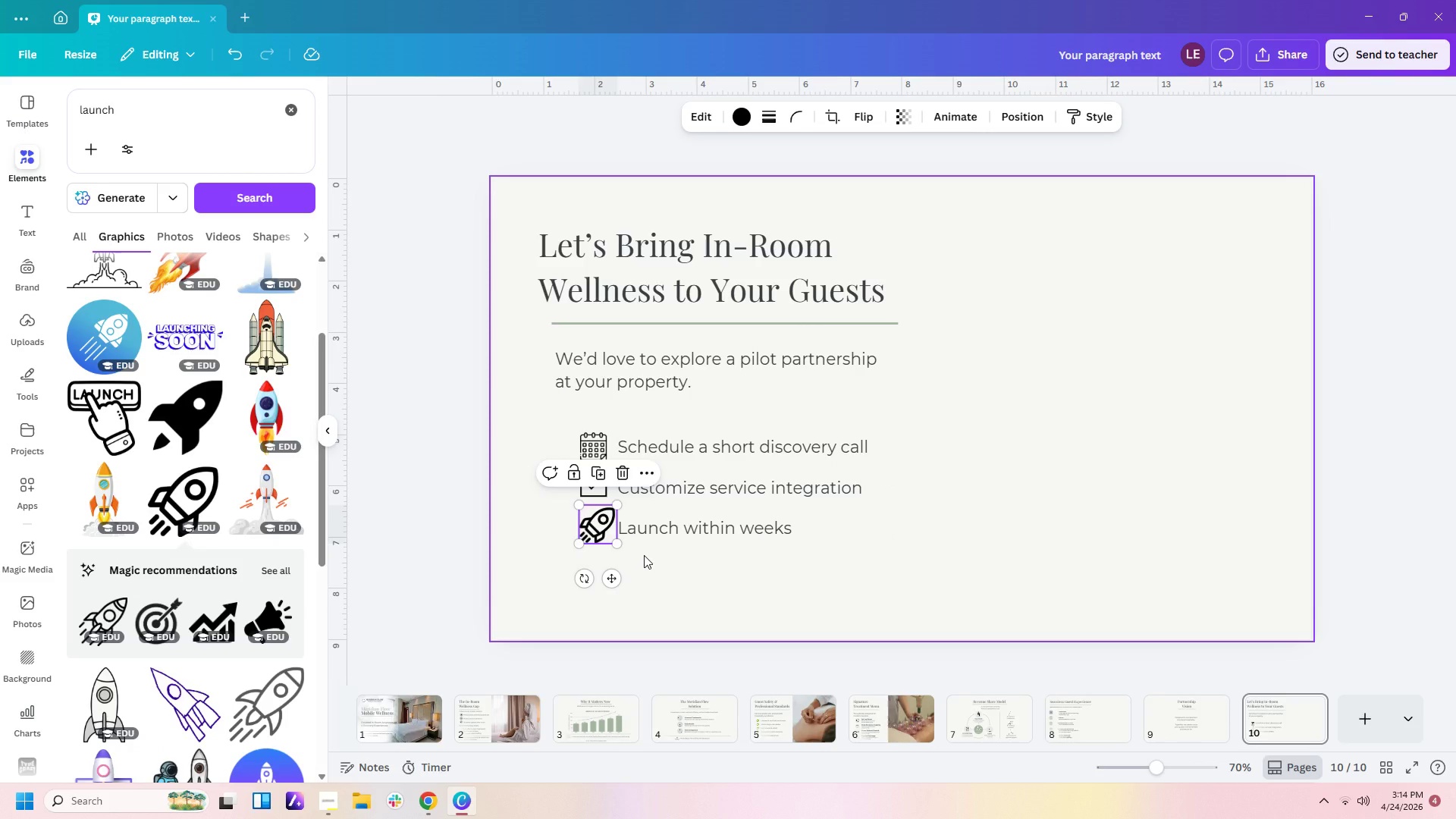 
key(Delete)
 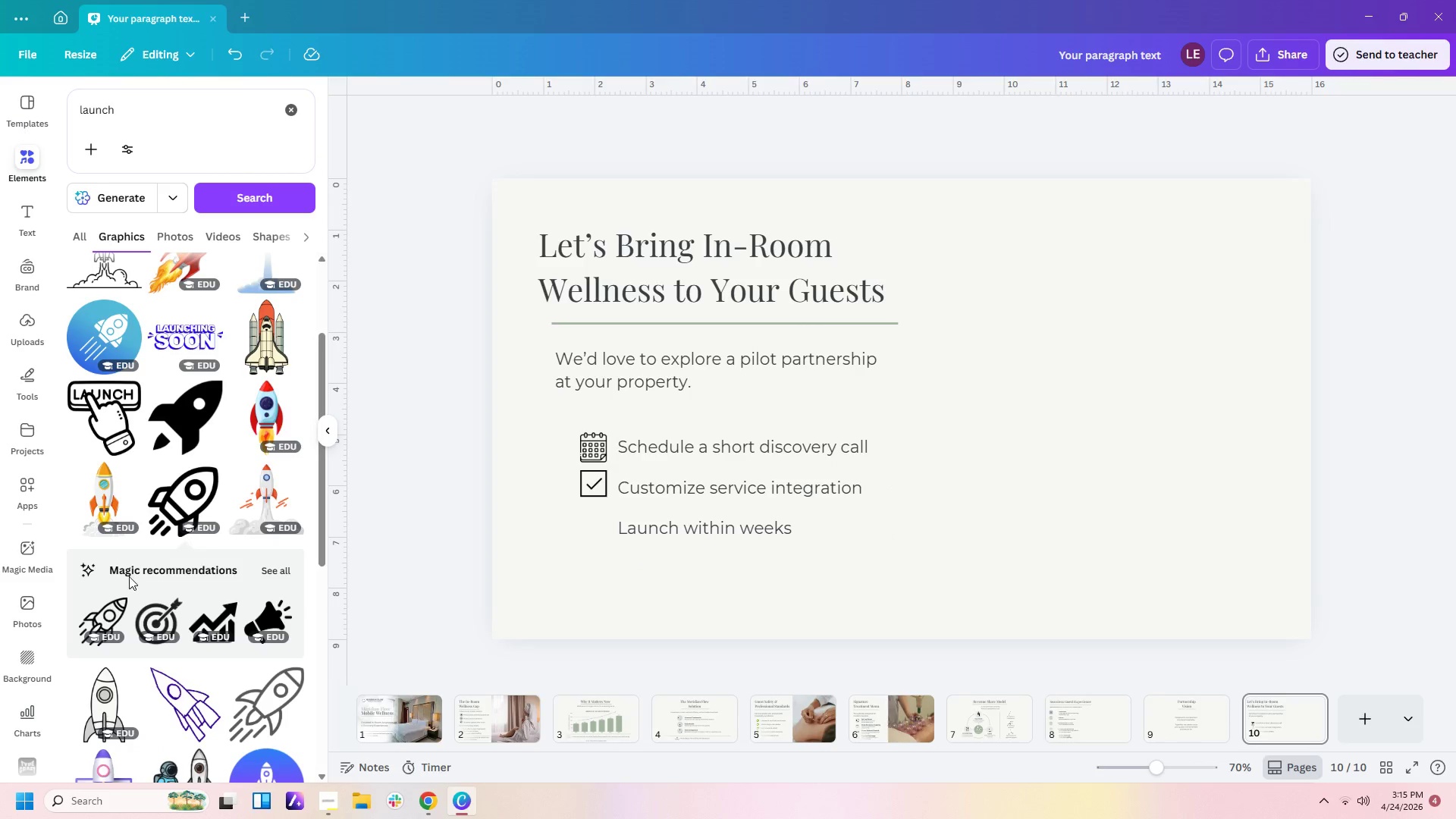 
scroll: coordinate [209, 563], scroll_direction: down, amount: 3.0
 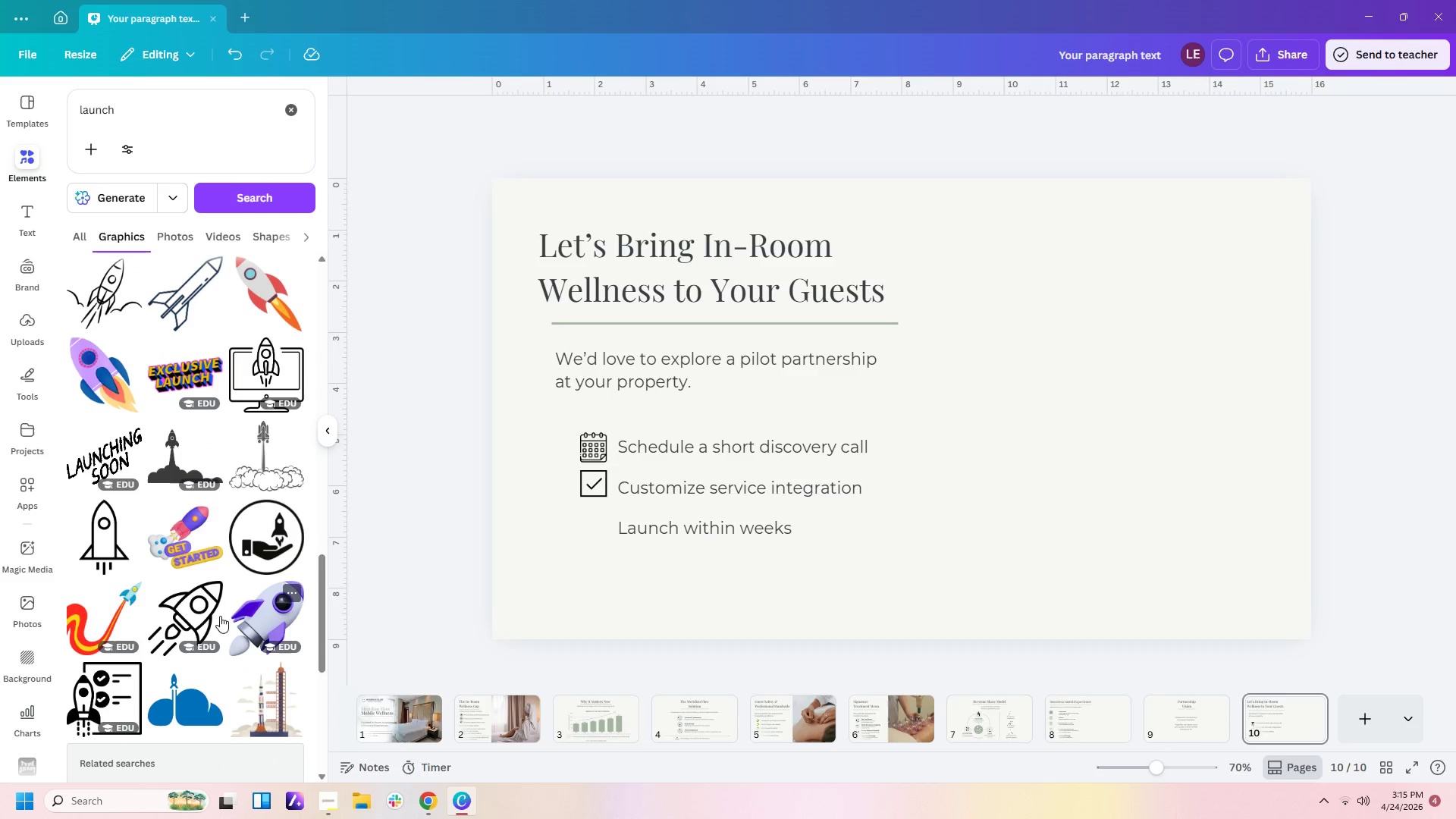 
left_click([204, 618])
 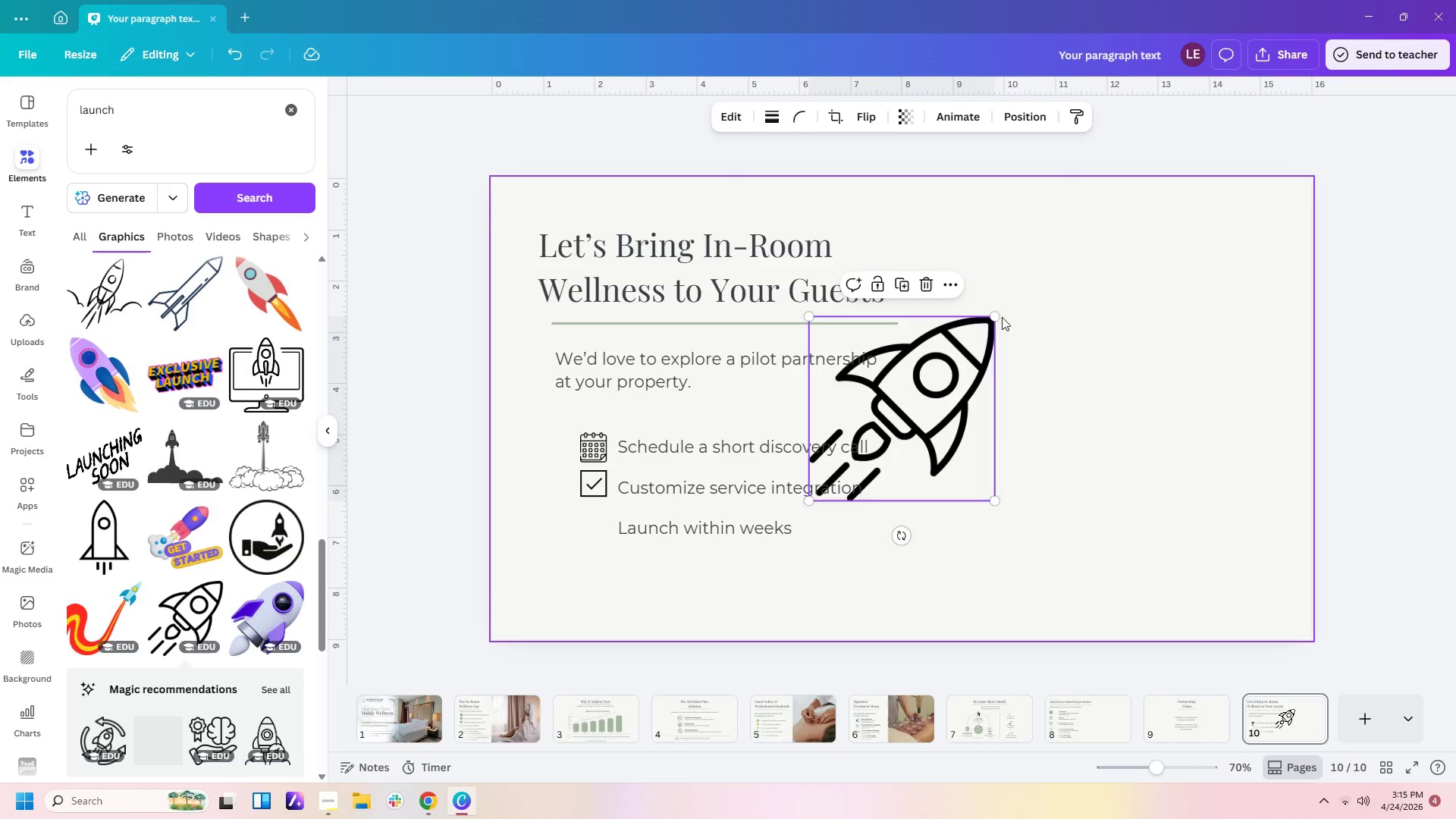 
left_click_drag(start_coordinate=[996, 315], to_coordinate=[903, 443])
 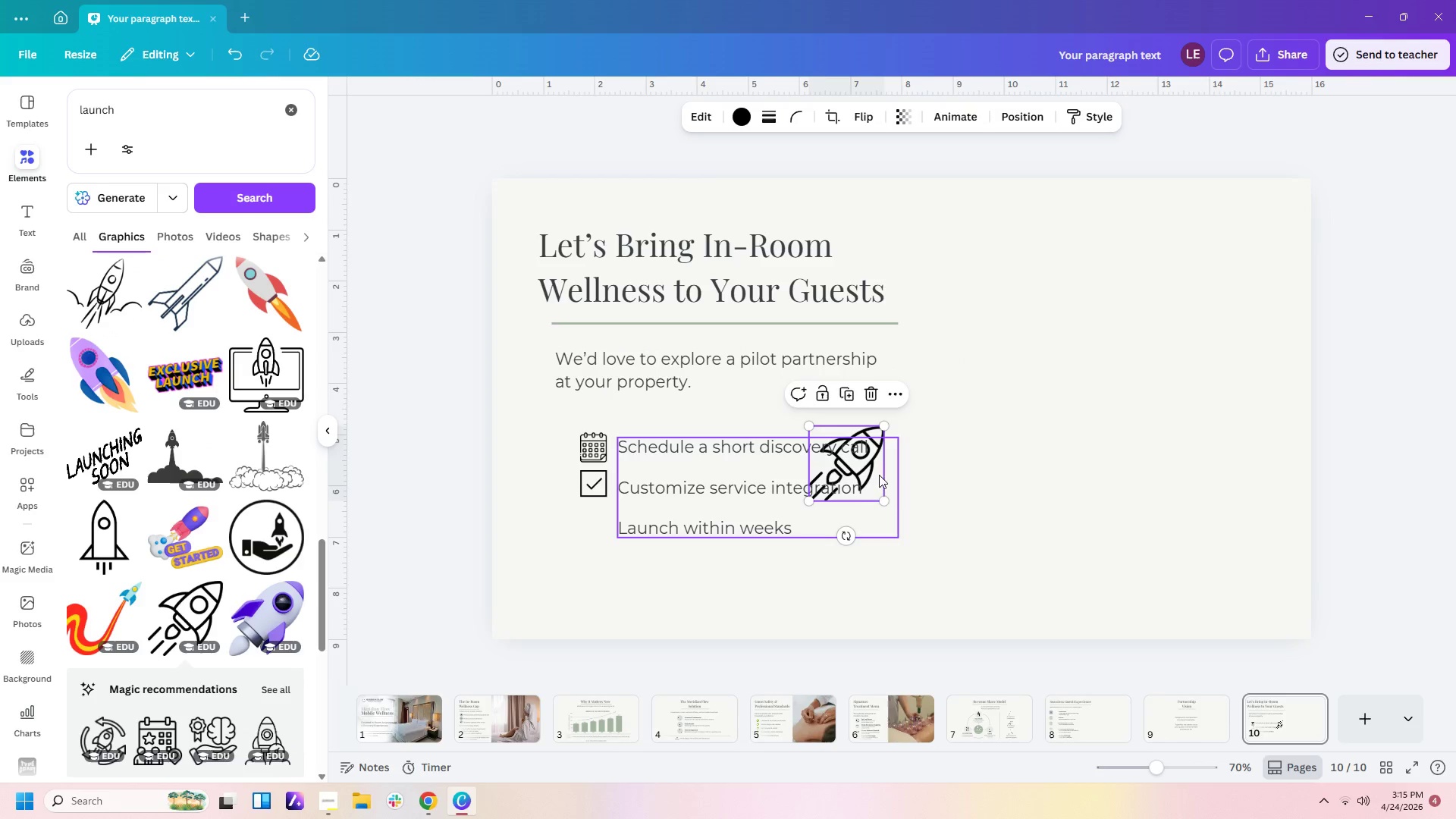 
left_click_drag(start_coordinate=[876, 475], to_coordinate=[611, 551])
 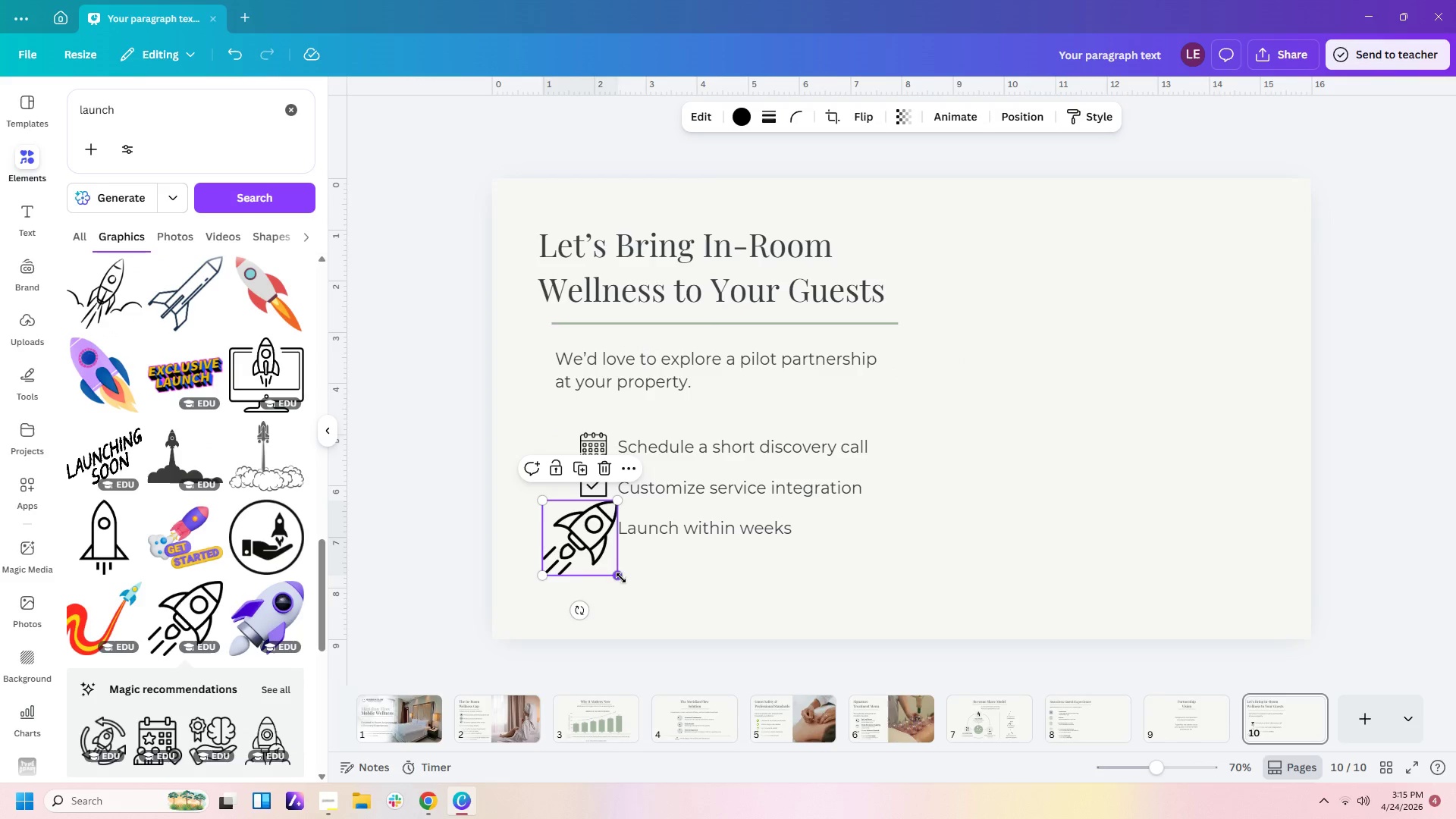 
left_click_drag(start_coordinate=[619, 578], to_coordinate=[579, 535])
 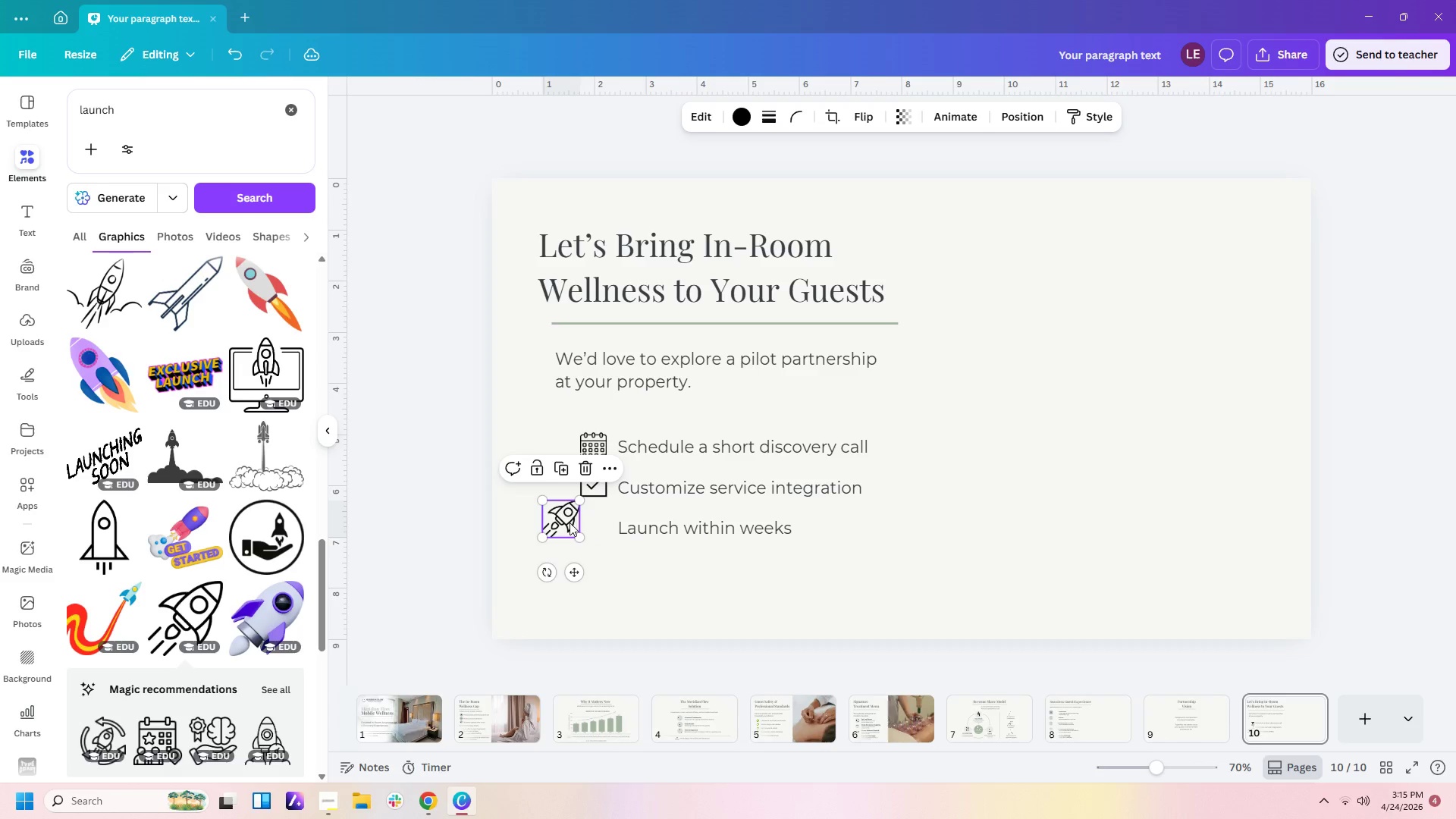 
left_click_drag(start_coordinate=[568, 522], to_coordinate=[602, 533])
 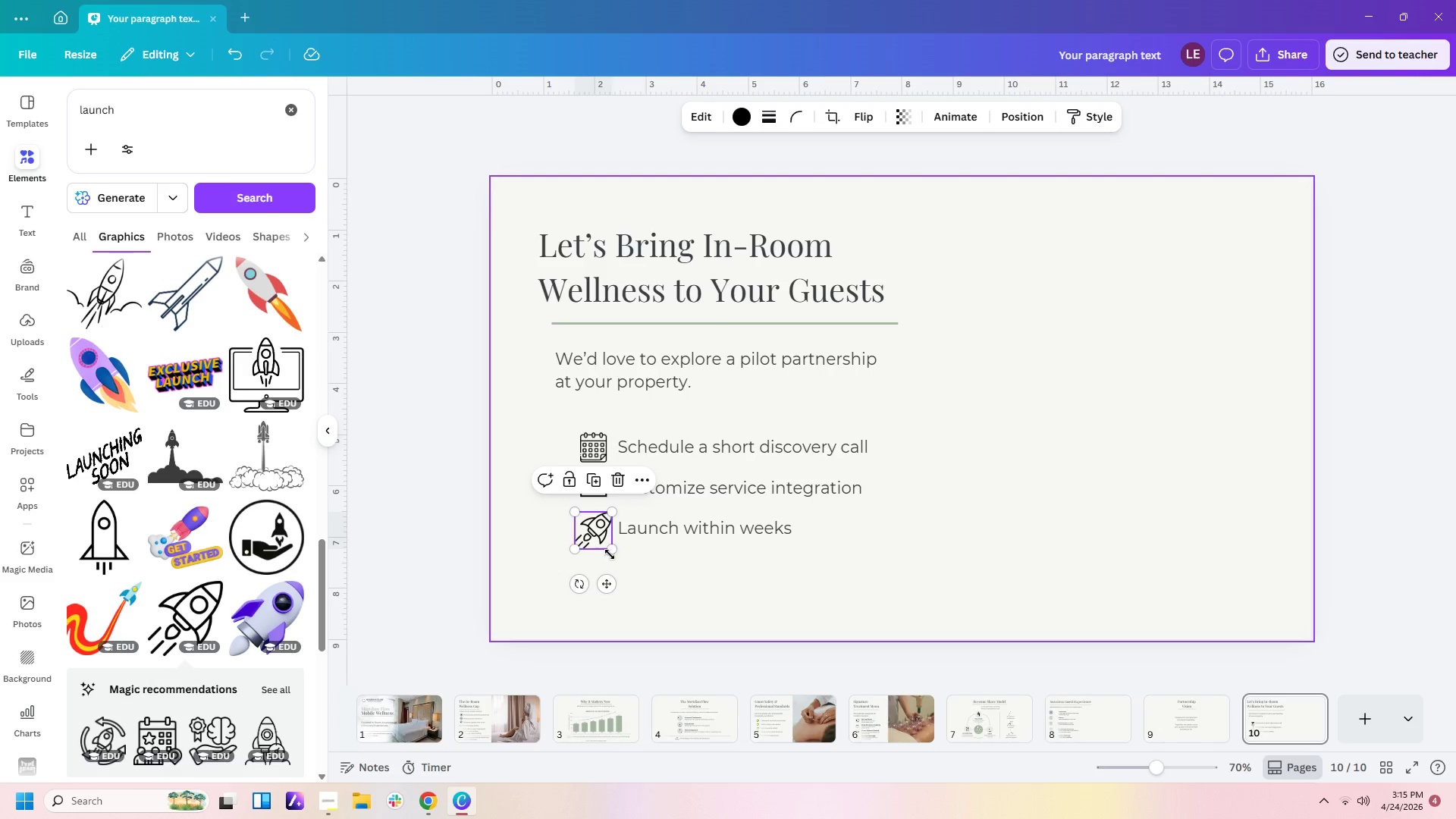 
left_click_drag(start_coordinate=[610, 554], to_coordinate=[605, 551])
 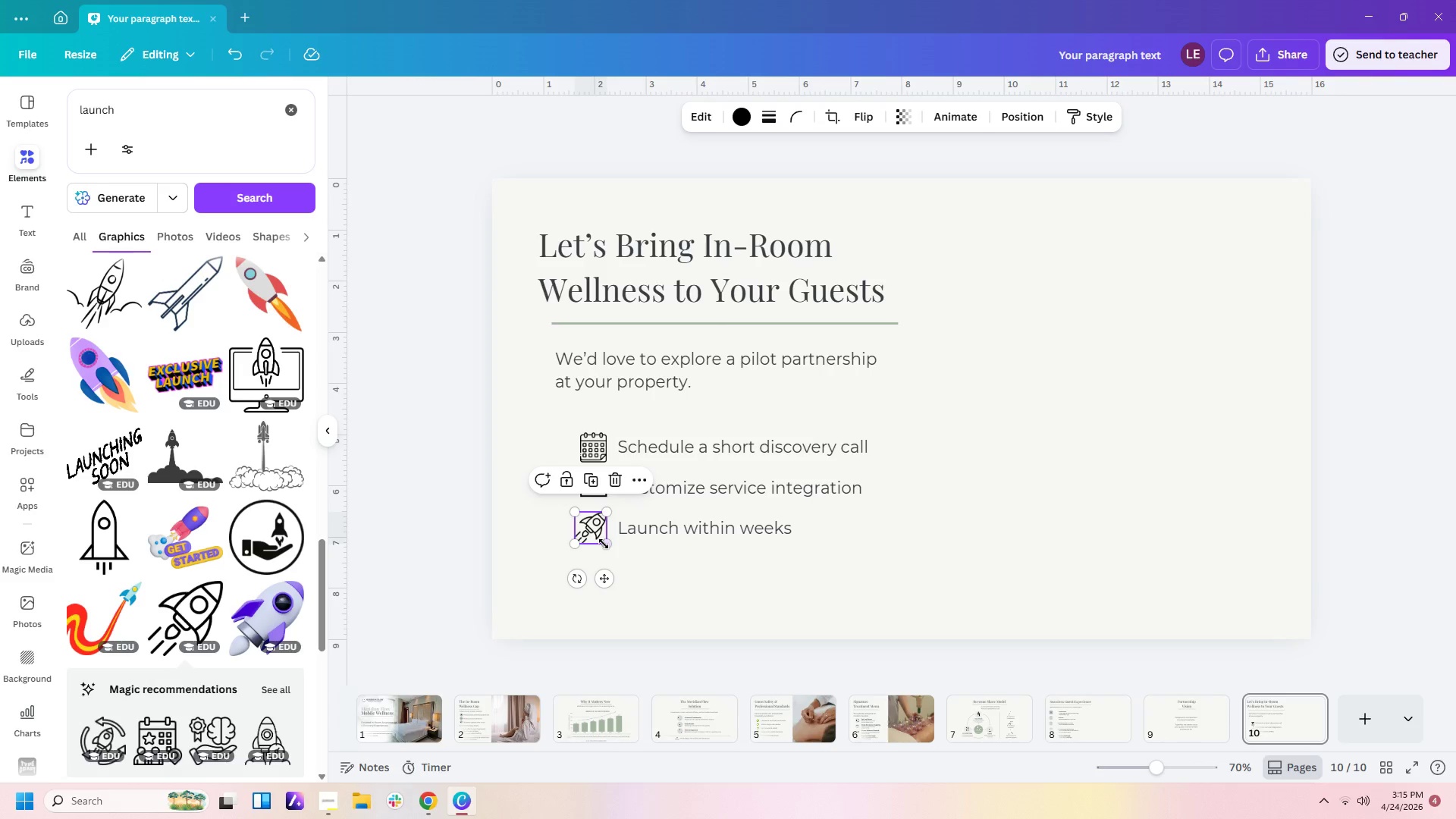 
left_click_drag(start_coordinate=[604, 544], to_coordinate=[598, 541])
 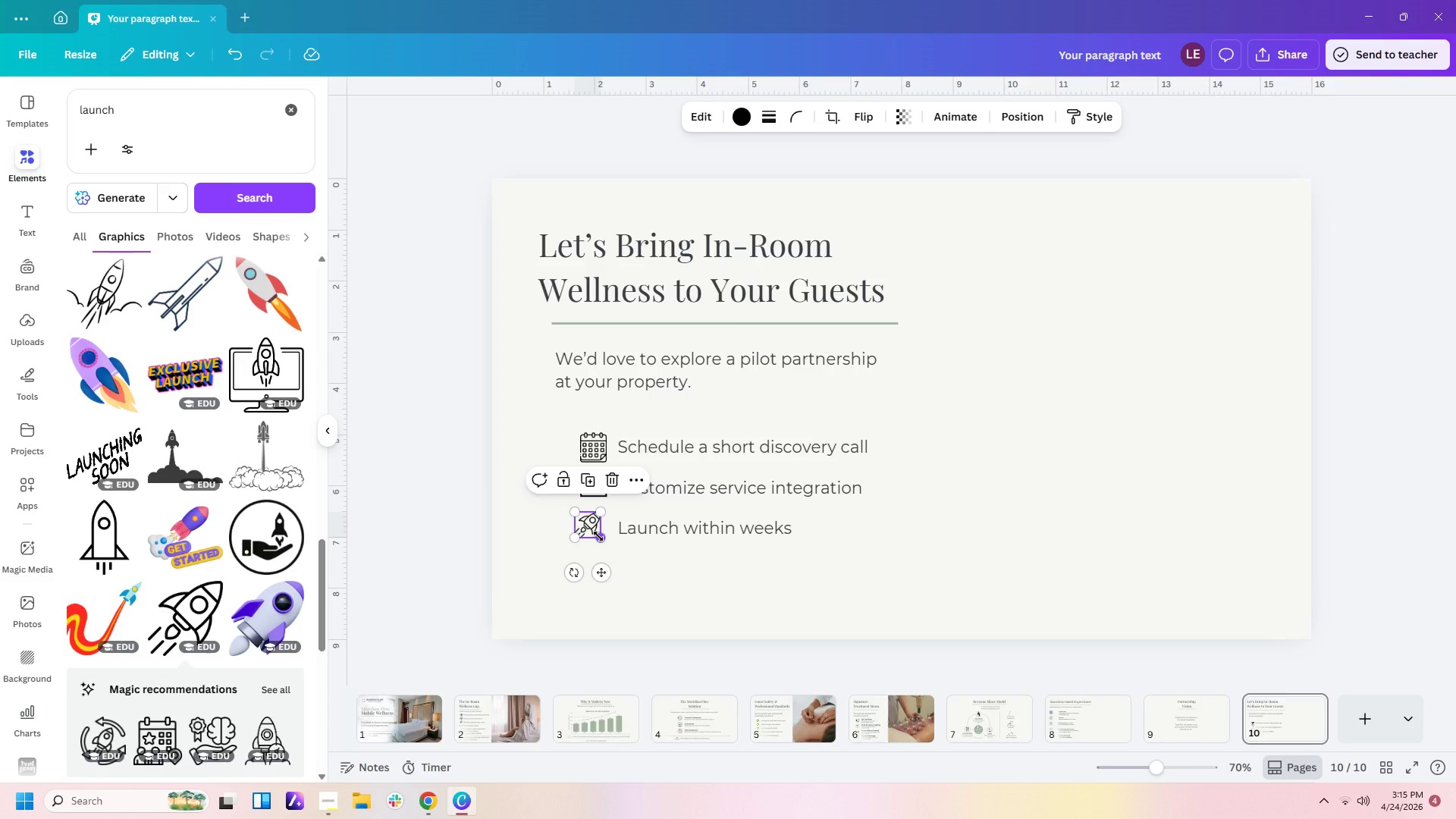 
left_click_drag(start_coordinate=[598, 536], to_coordinate=[607, 539])
 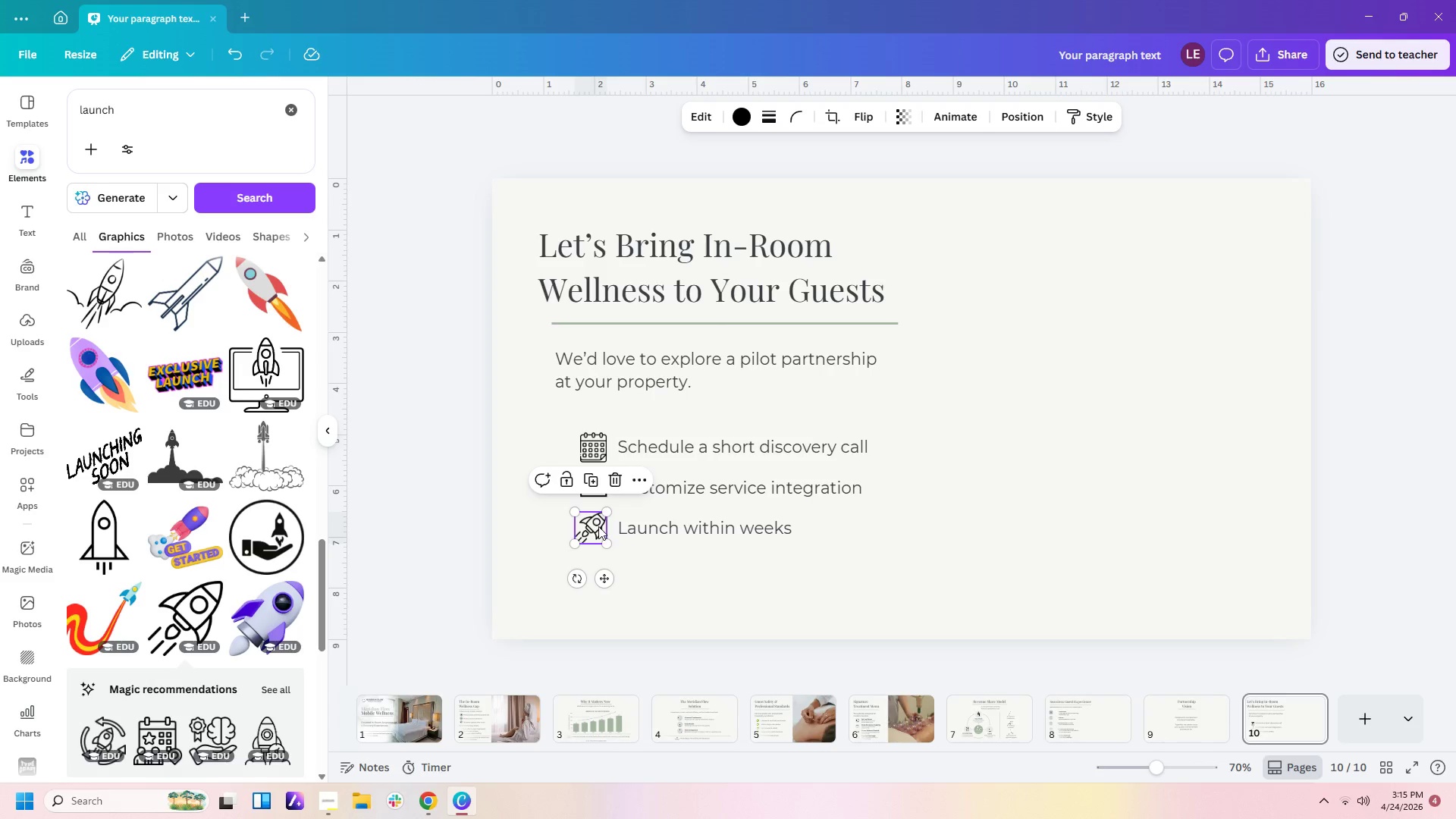 
left_click_drag(start_coordinate=[596, 526], to_coordinate=[598, 532])
 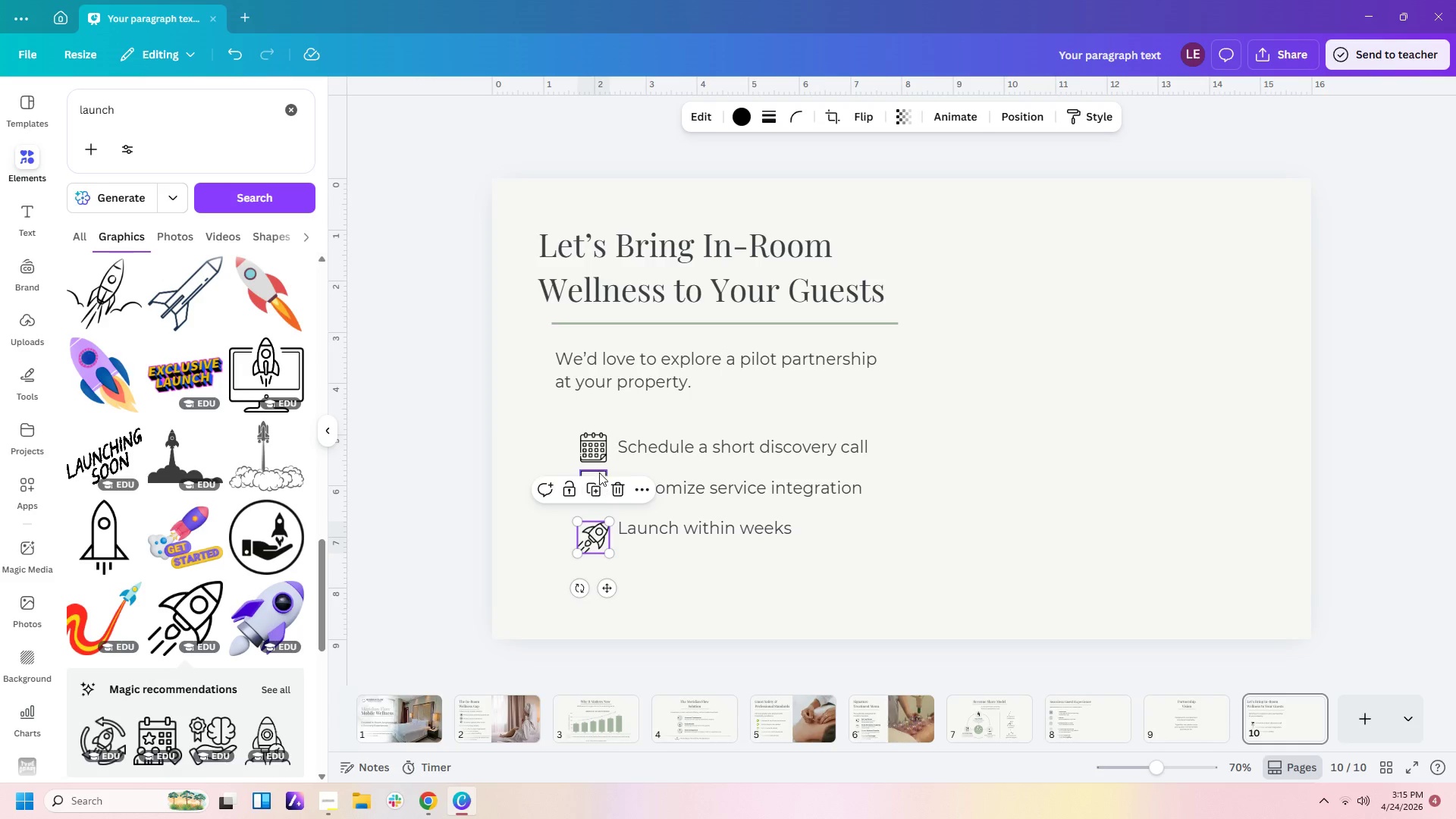 
left_click([598, 472])
 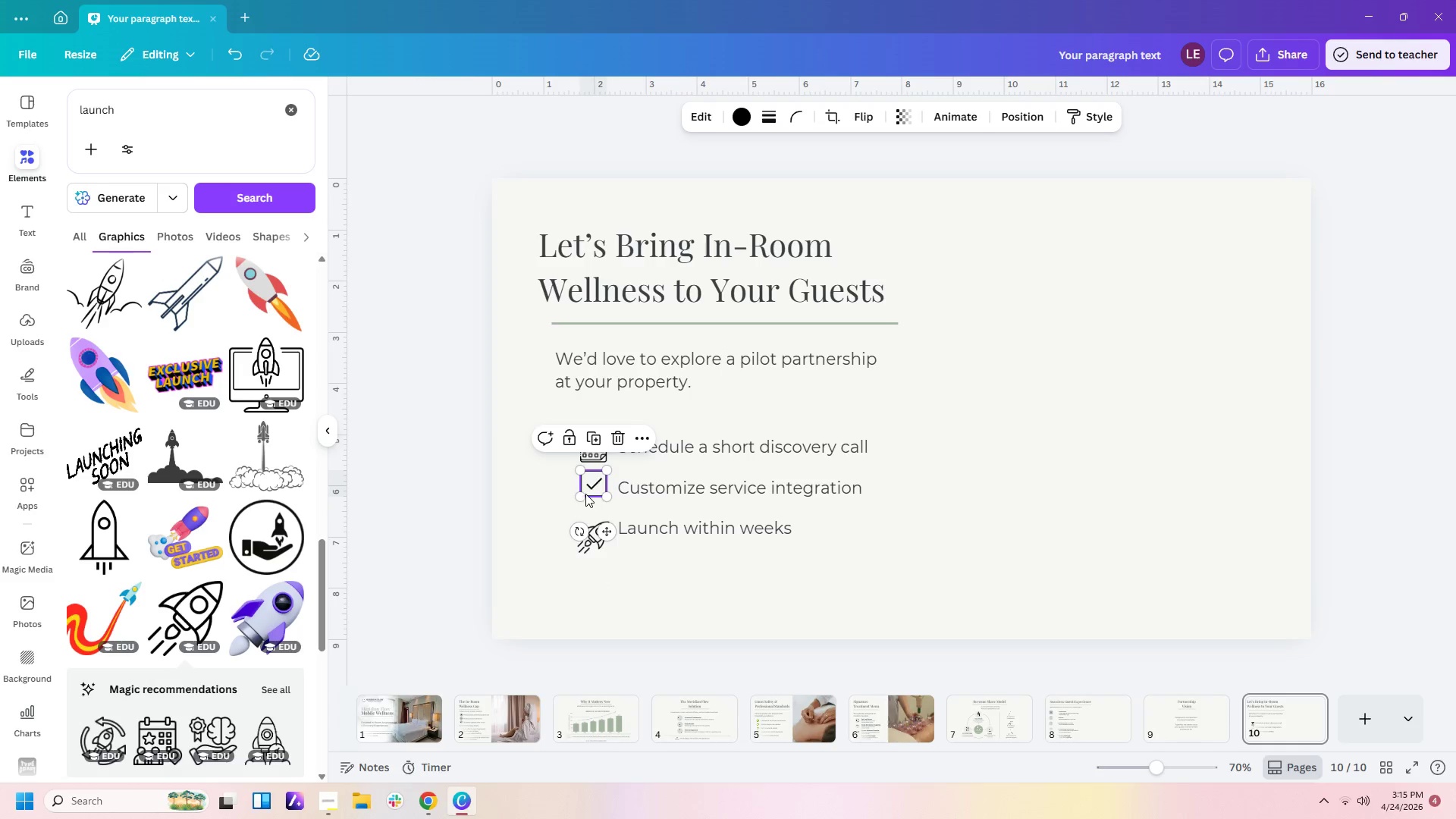 
left_click_drag(start_coordinate=[582, 494], to_coordinate=[572, 500])
 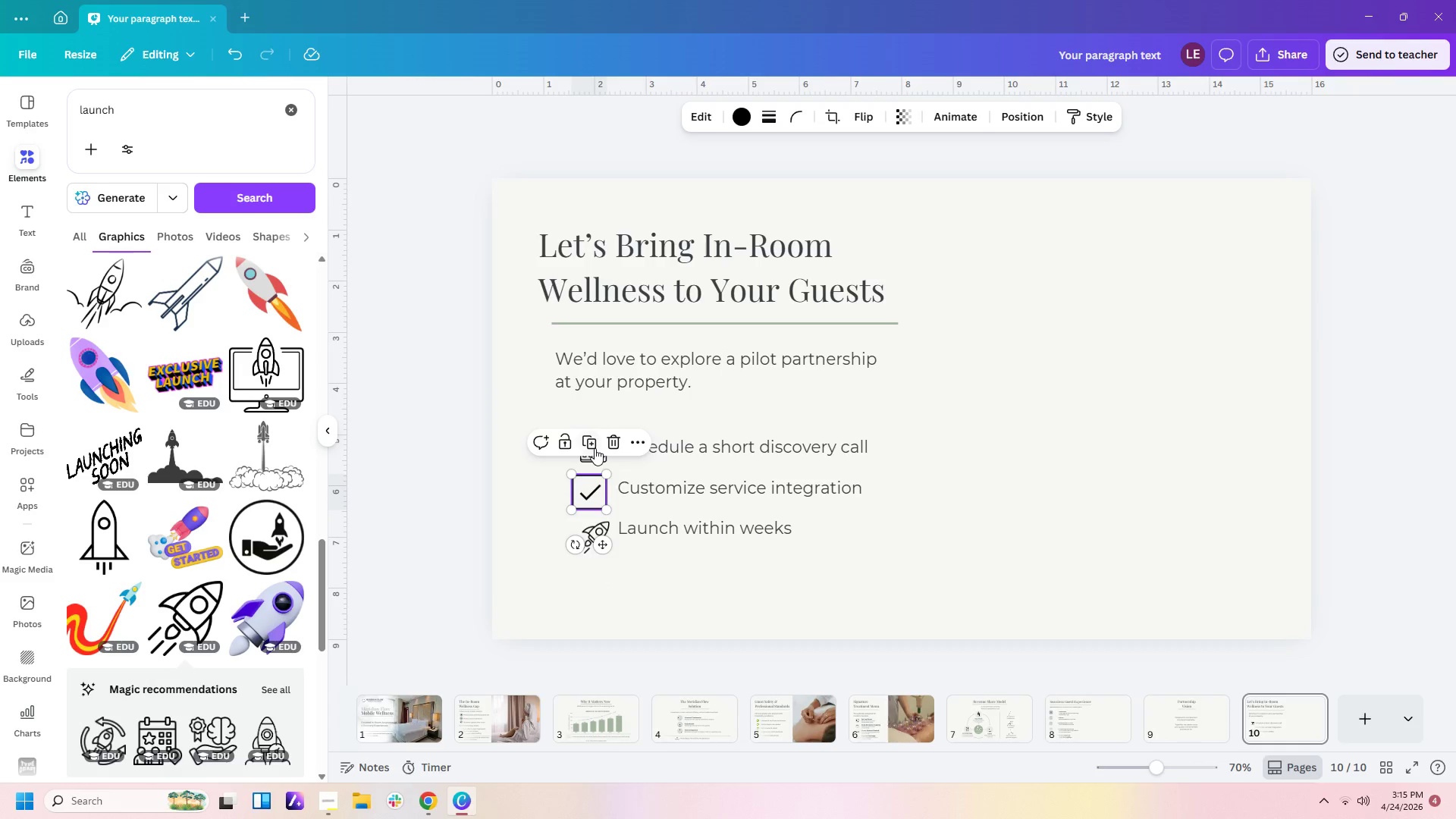 
left_click([595, 456])
 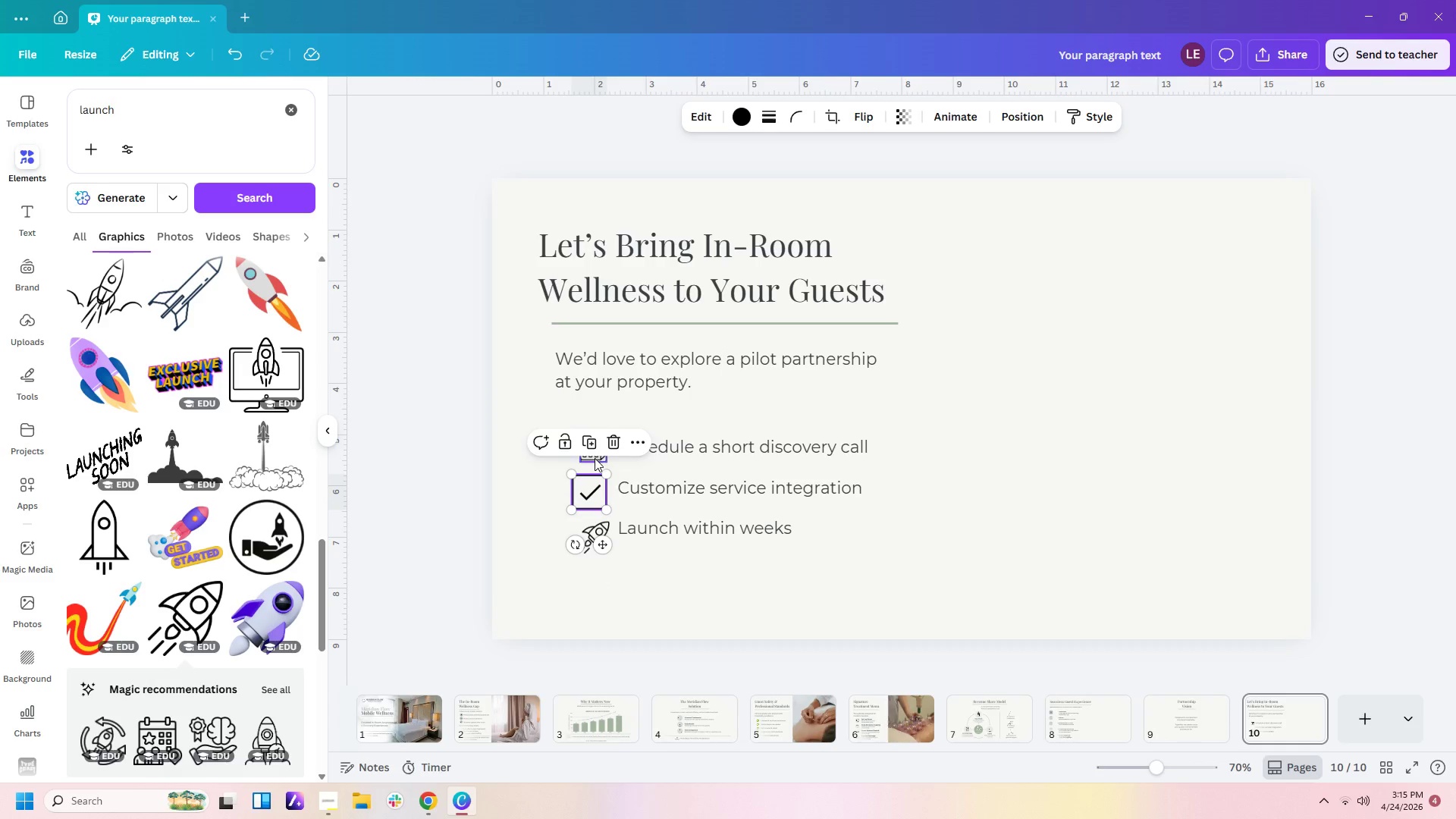 
left_click([595, 458])
 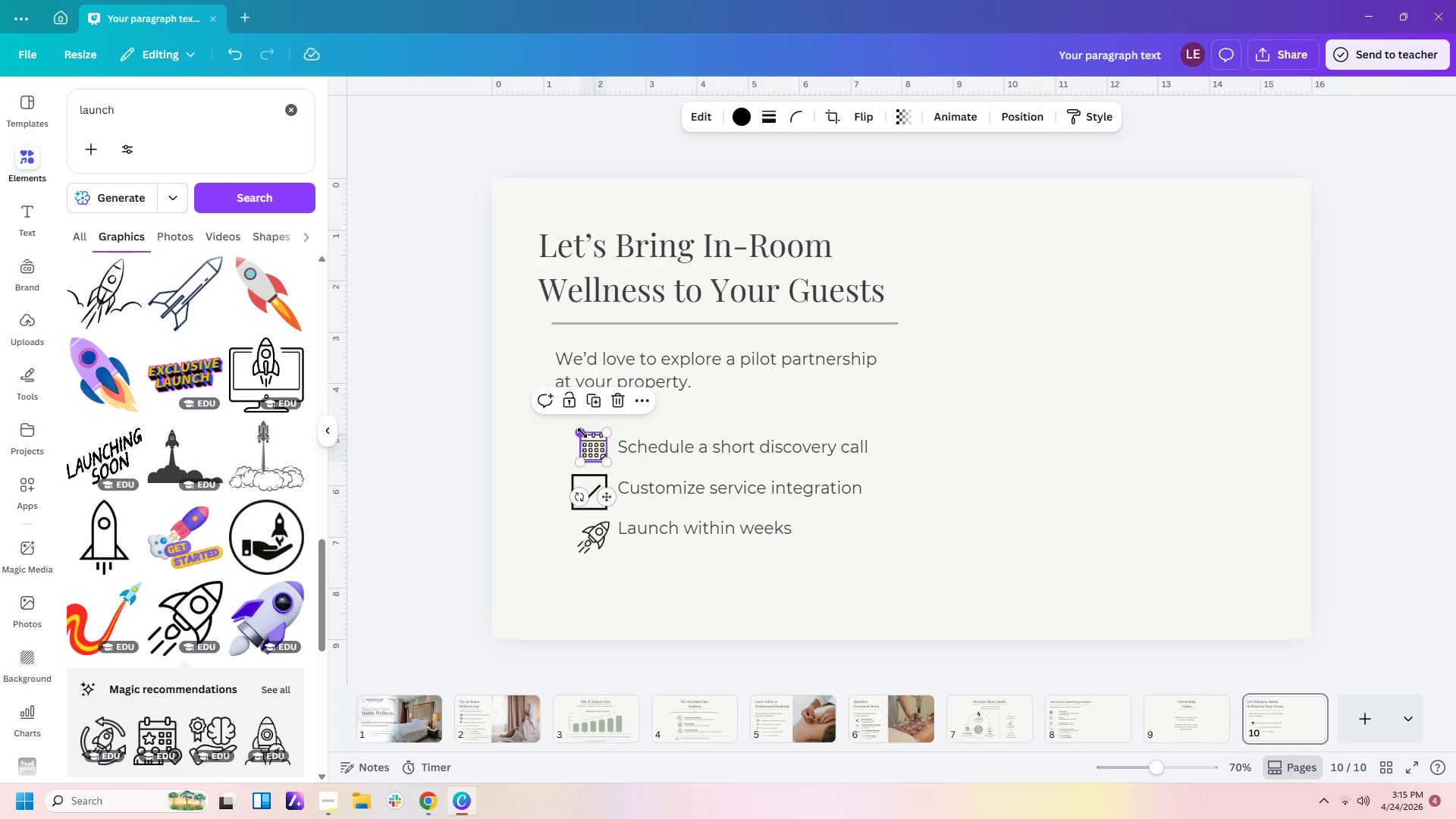 
left_click_drag(start_coordinate=[582, 432], to_coordinate=[566, 432])
 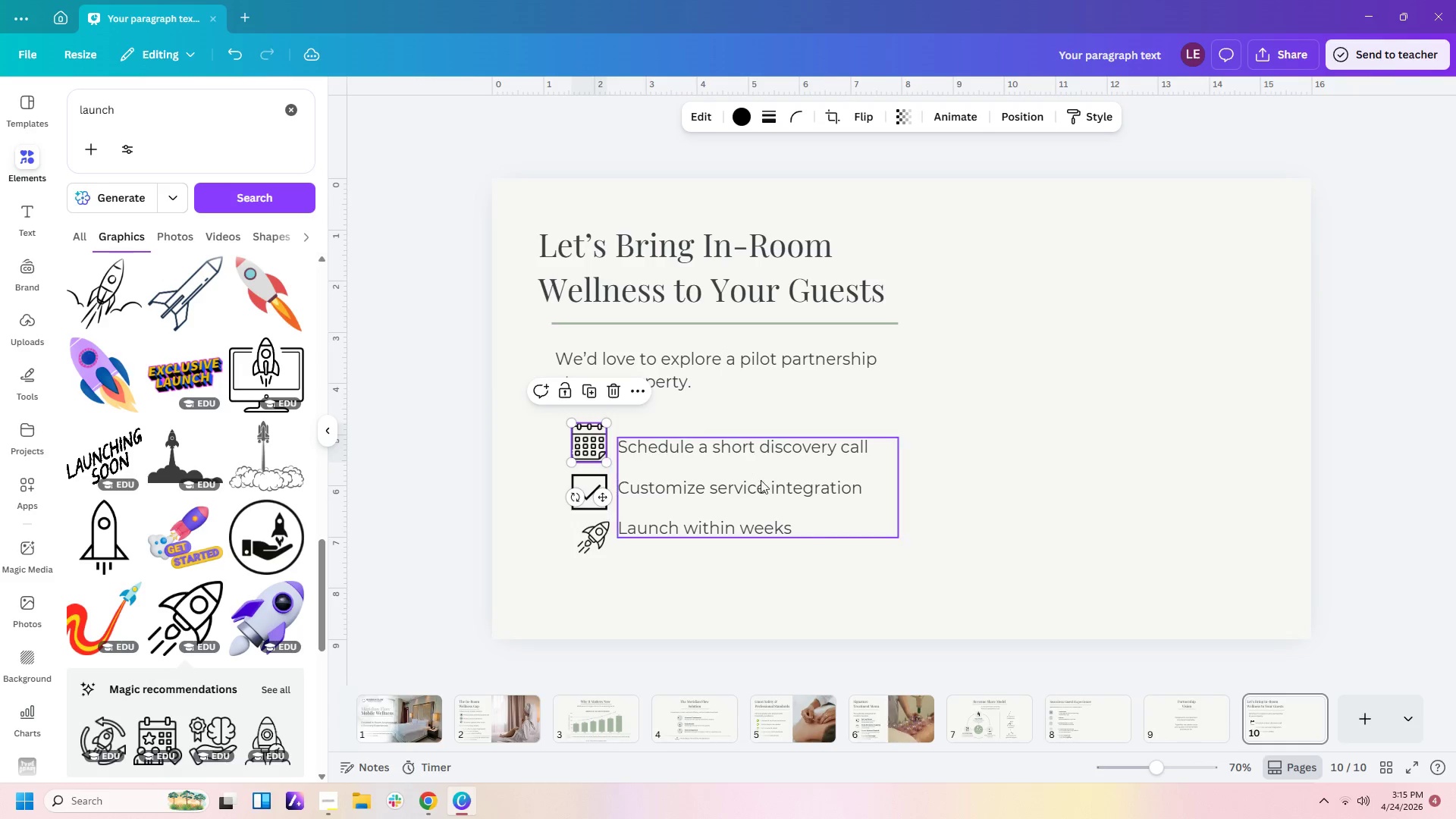 
left_click([811, 527])
 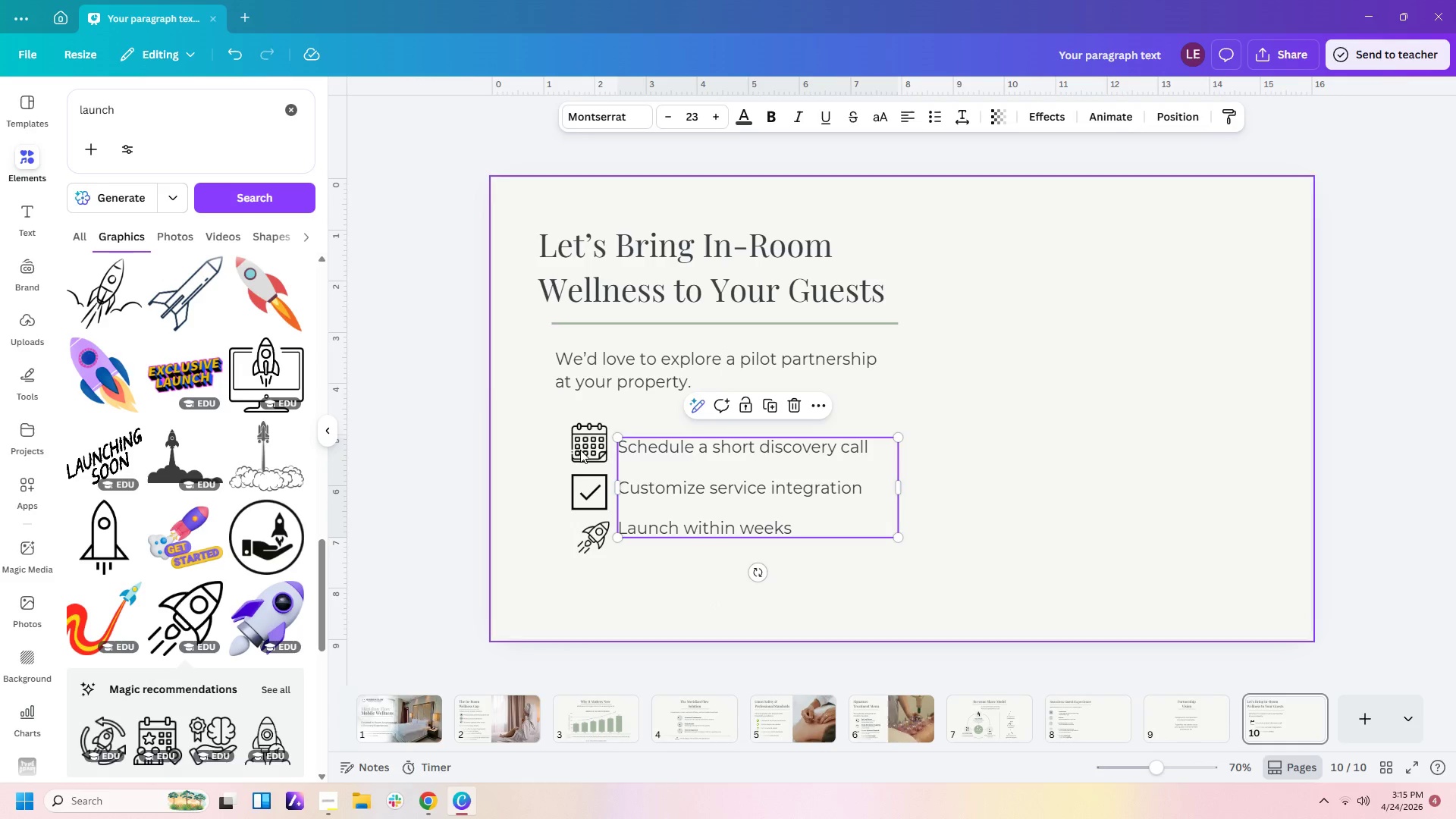 
left_click([582, 444])
 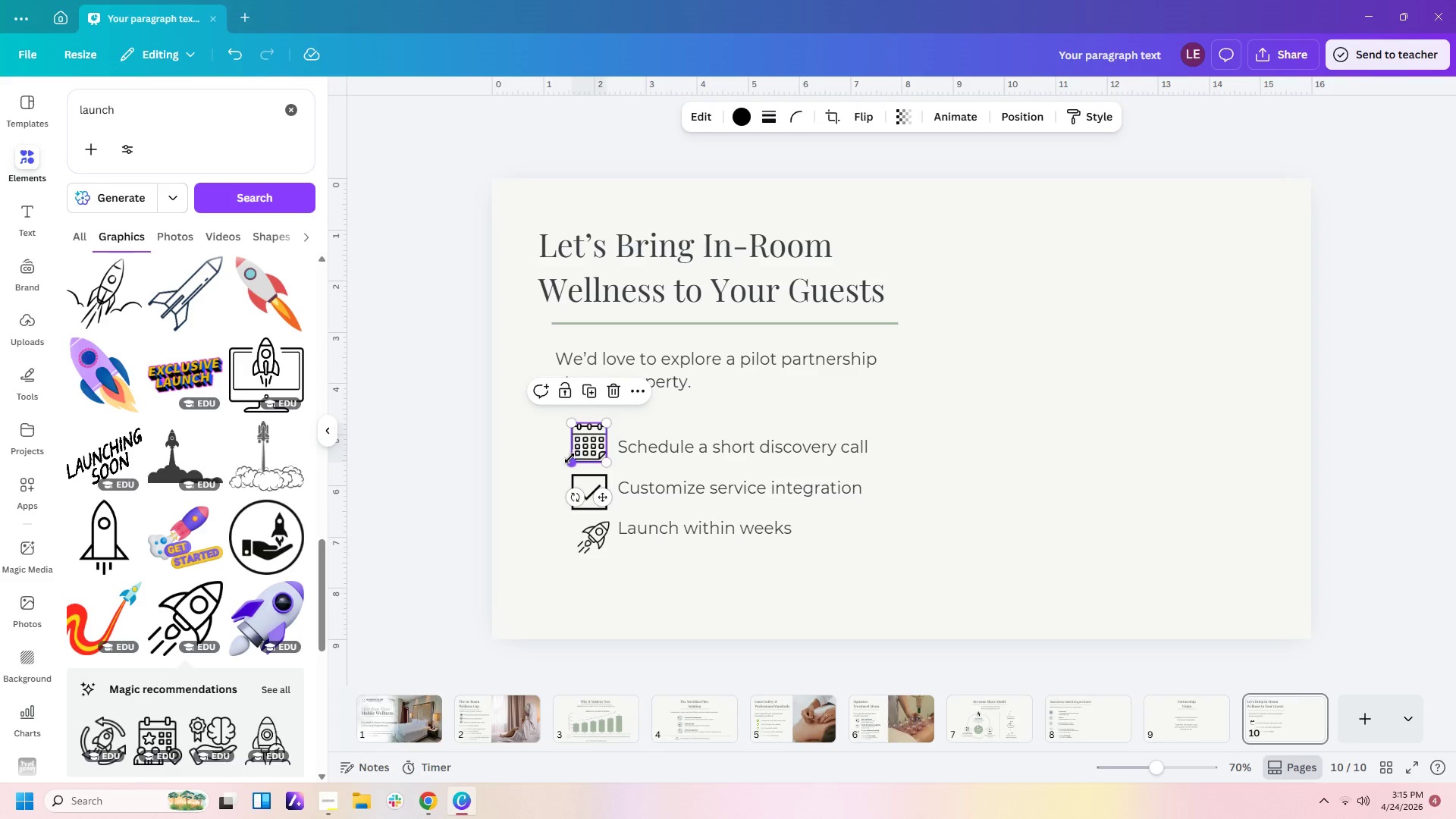 
left_click_drag(start_coordinate=[568, 460], to_coordinate=[577, 454])
 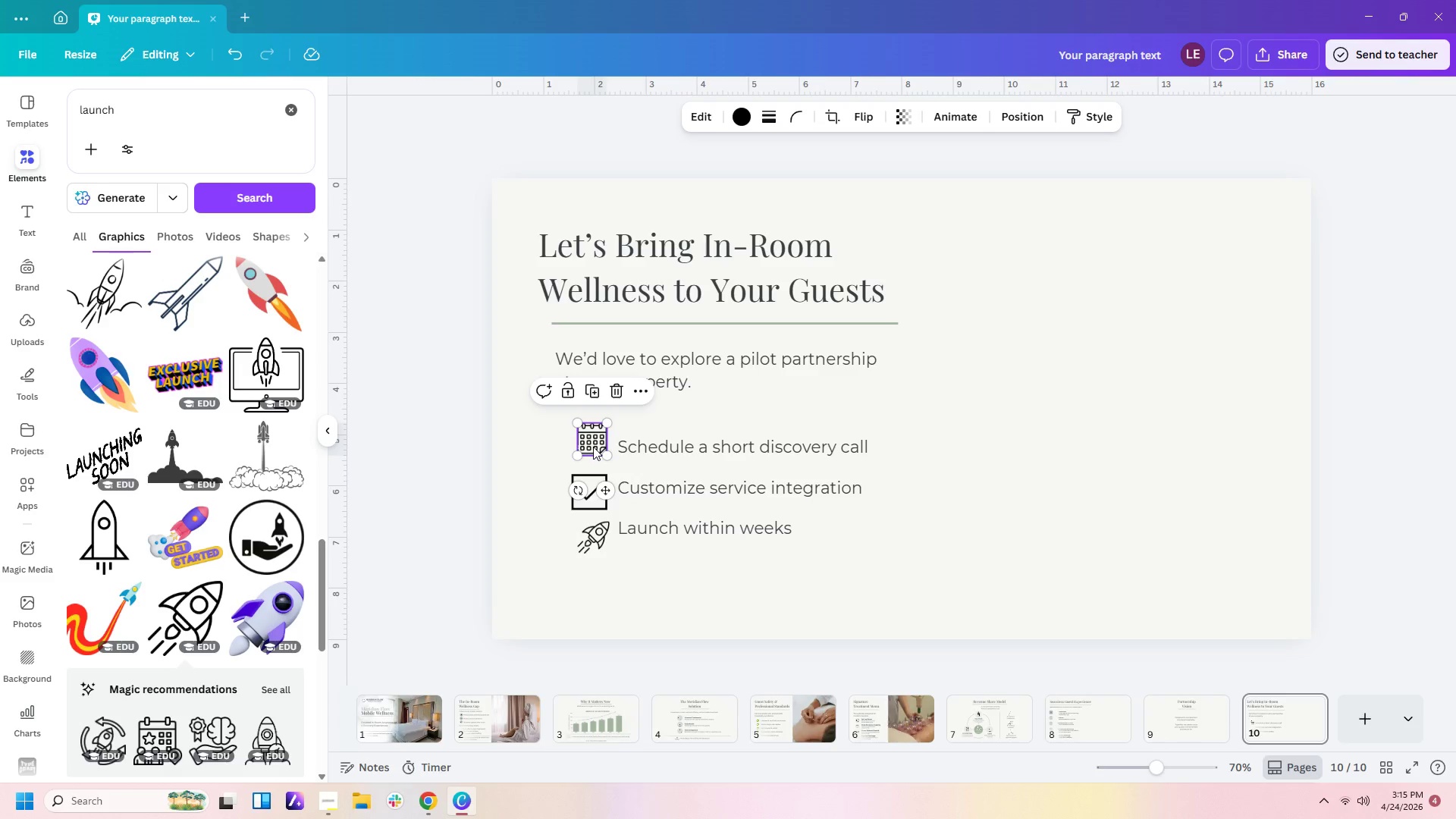 
left_click_drag(start_coordinate=[593, 447], to_coordinate=[588, 450])
 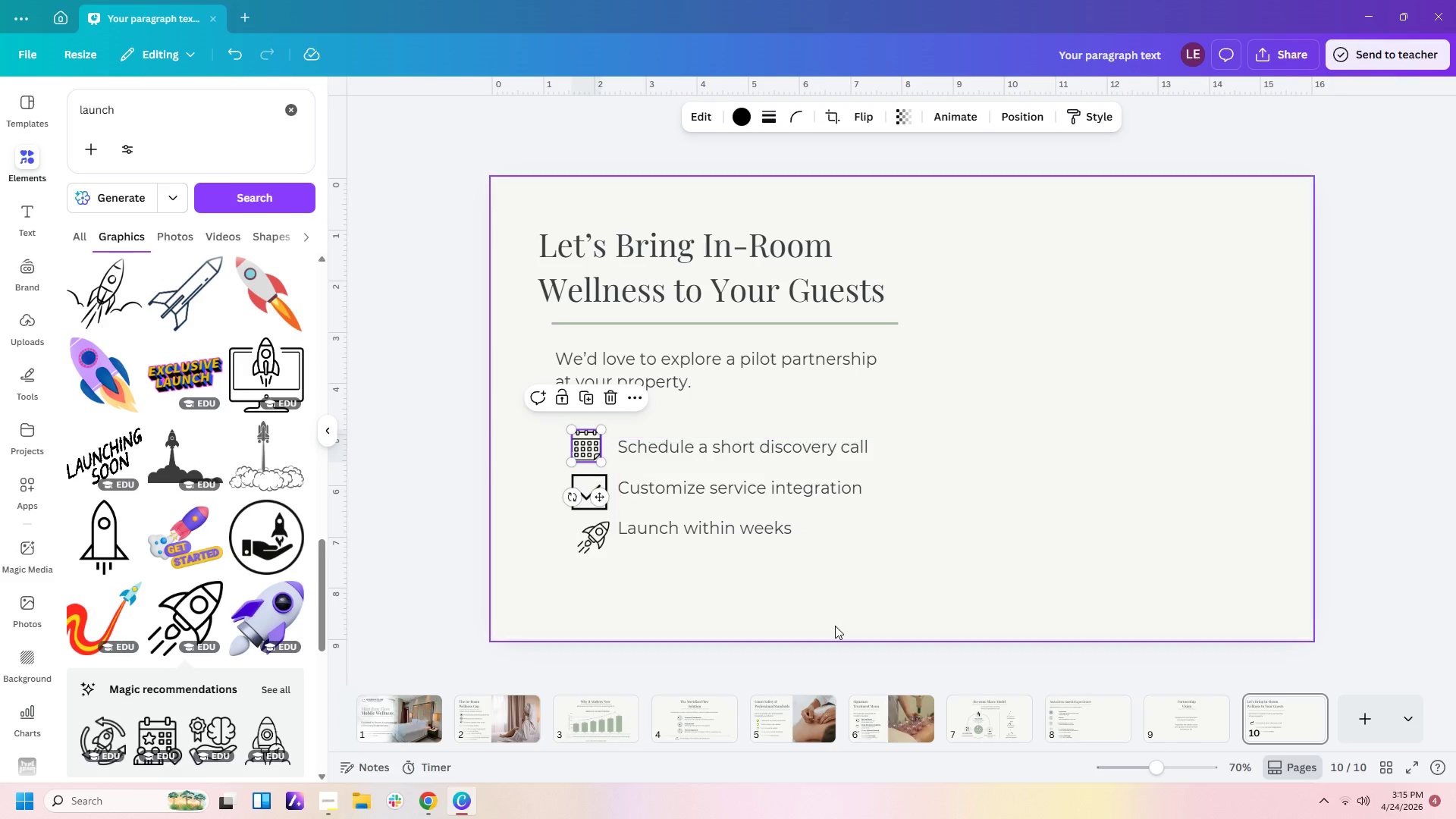 
left_click([835, 626])
 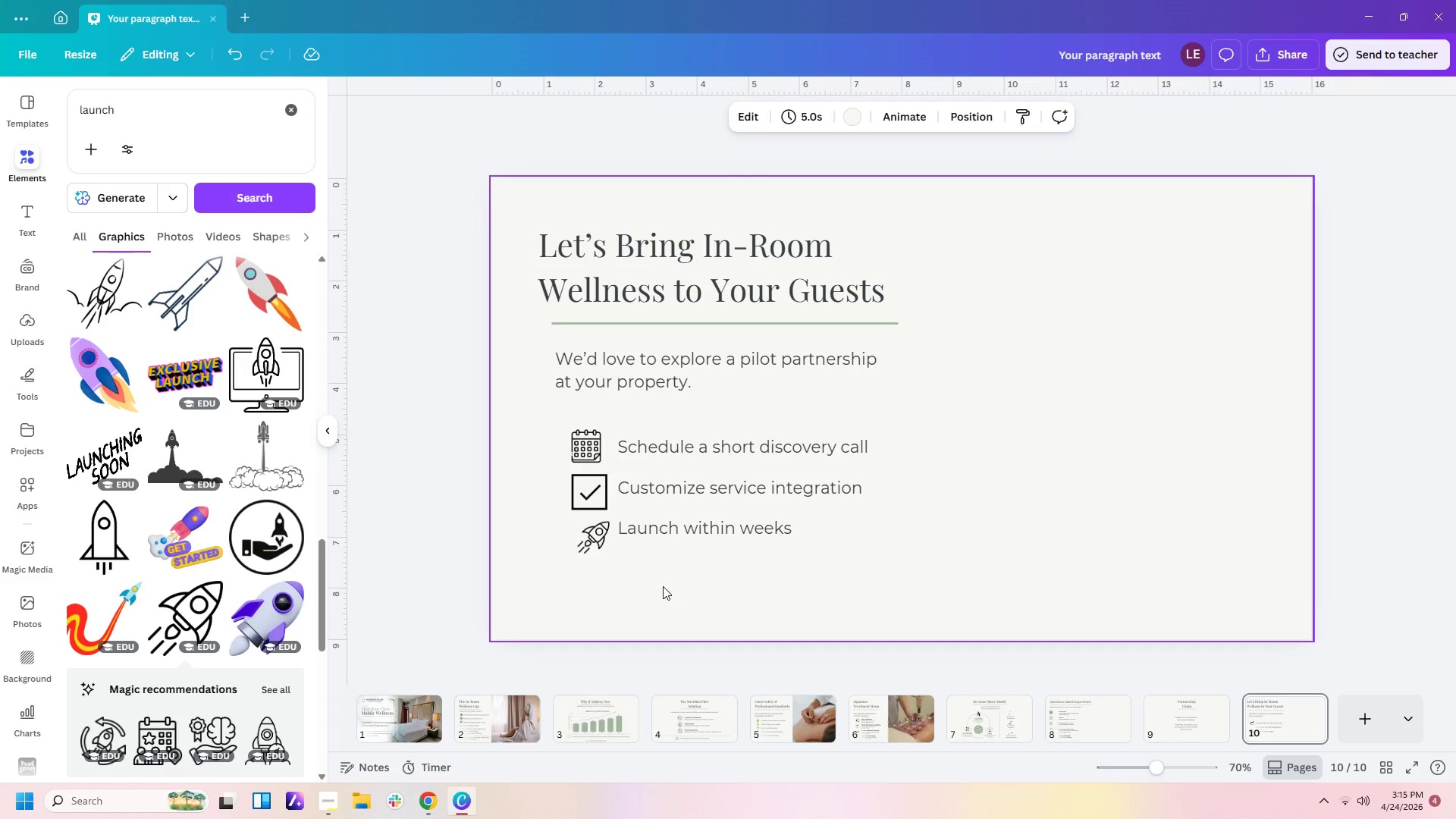 
left_click_drag(start_coordinate=[597, 538], to_coordinate=[593, 538])
 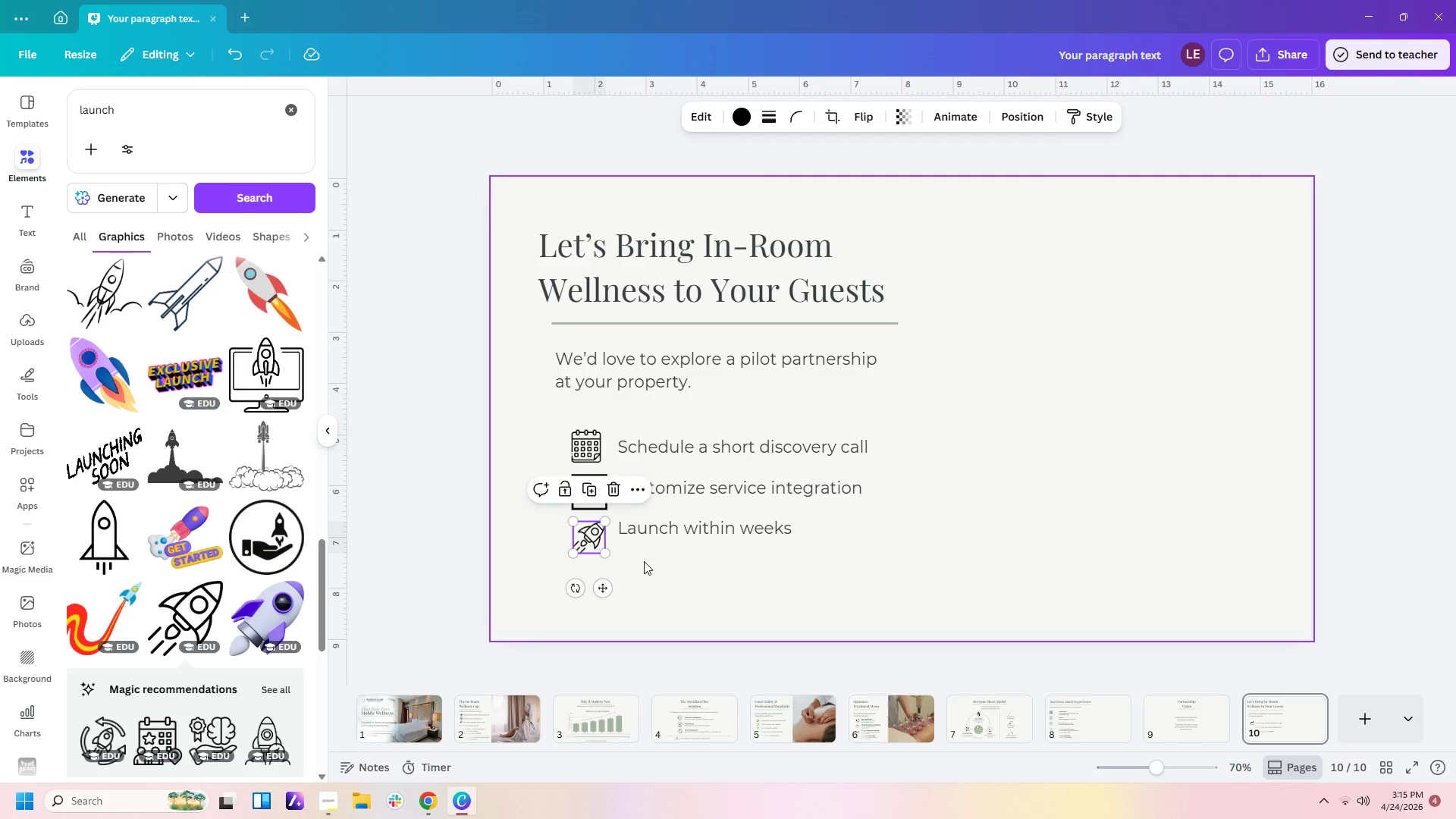 
left_click([644, 561])
 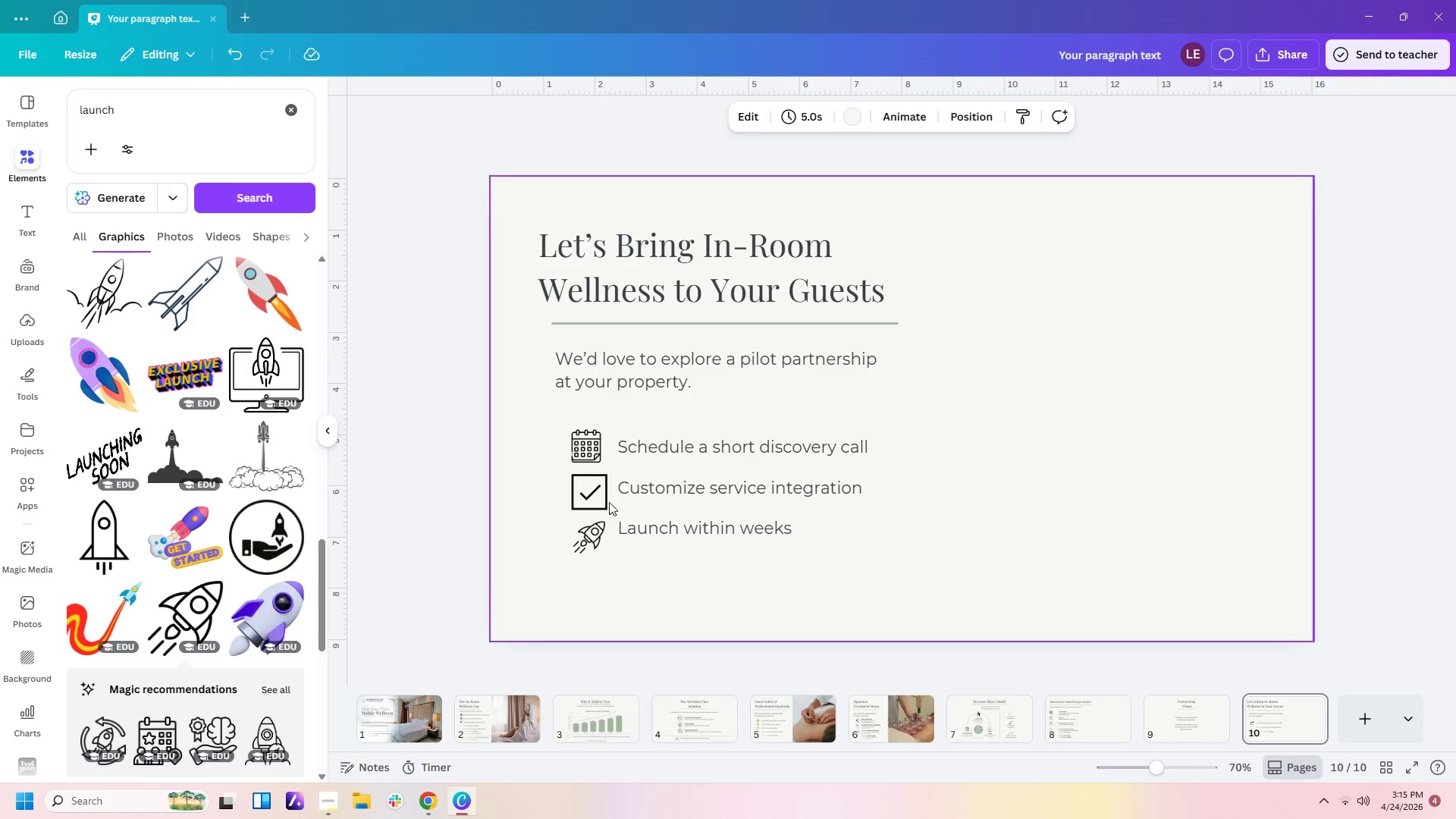 
left_click([598, 502])
 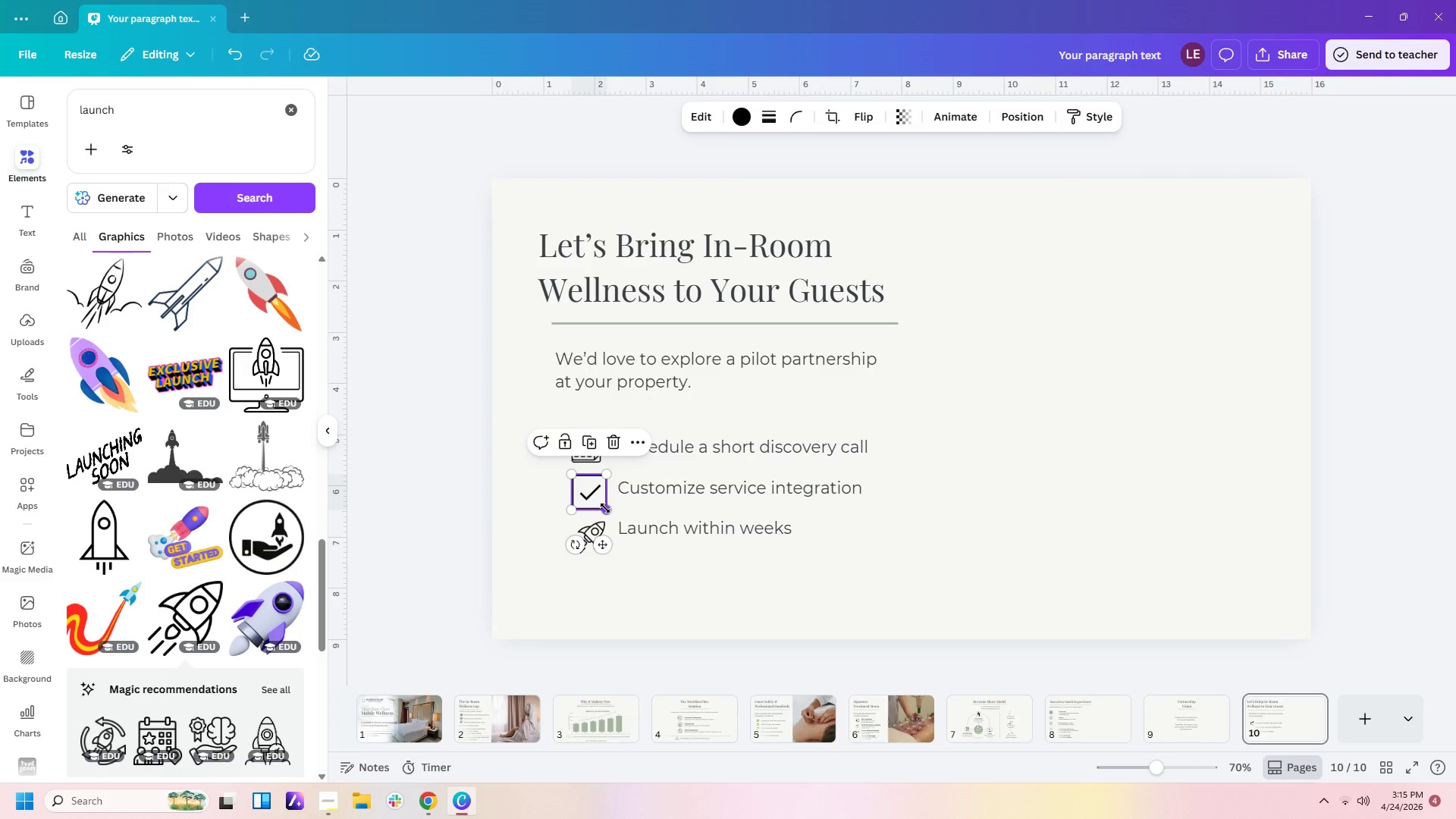 
left_click_drag(start_coordinate=[605, 509], to_coordinate=[602, 504])
 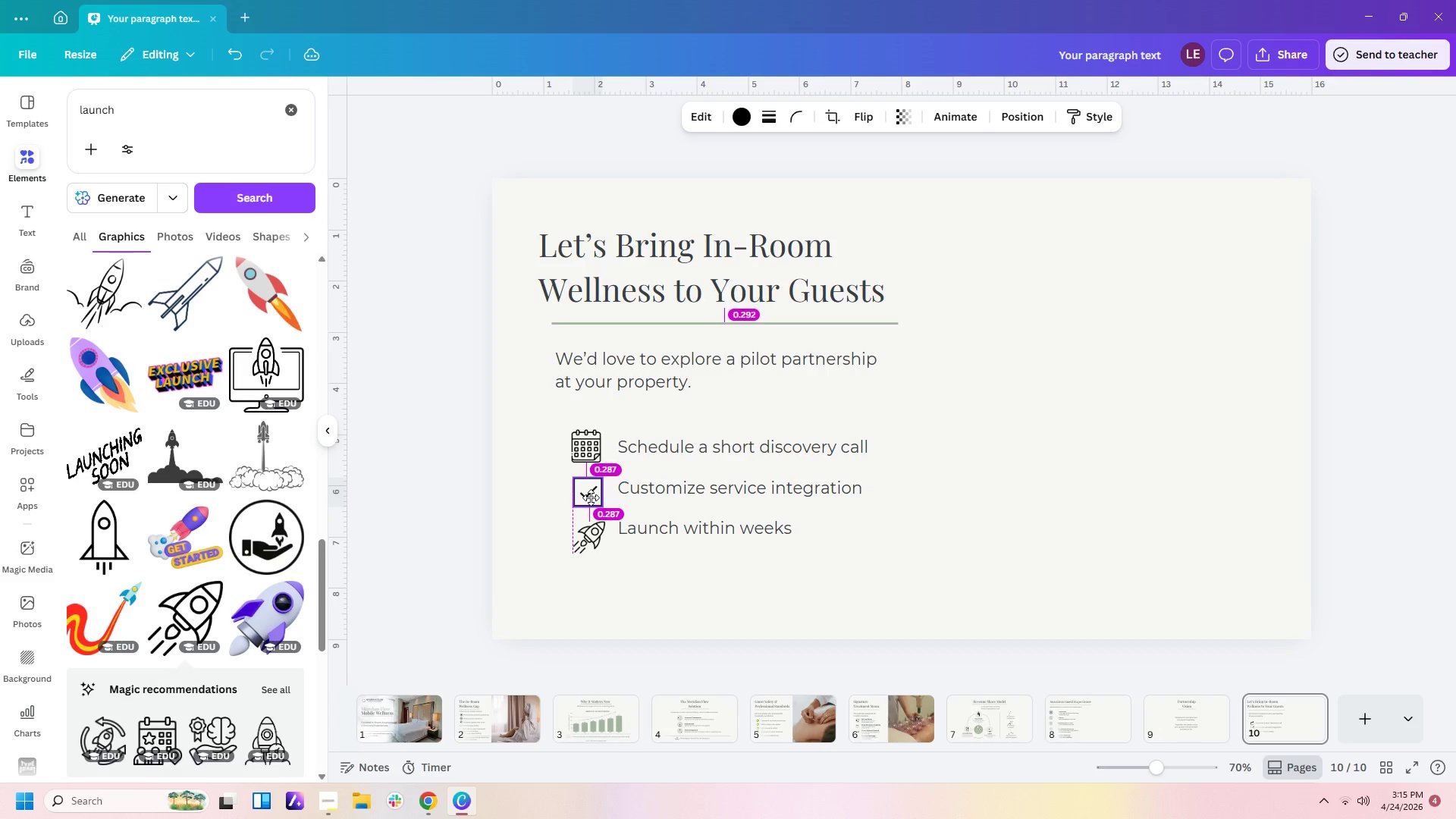 
left_click([616, 563])
 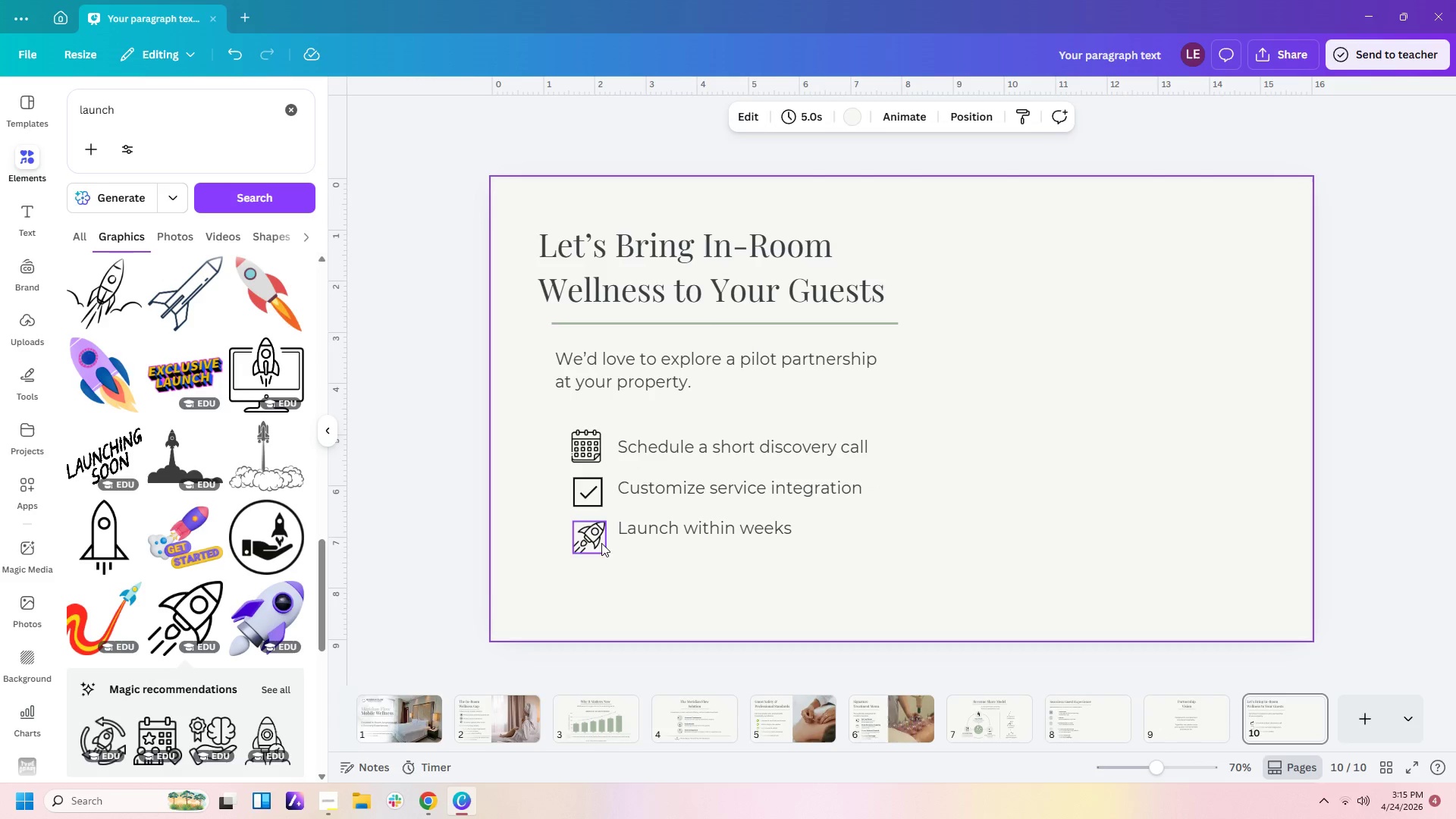 
left_click_drag(start_coordinate=[597, 538], to_coordinate=[588, 538])
 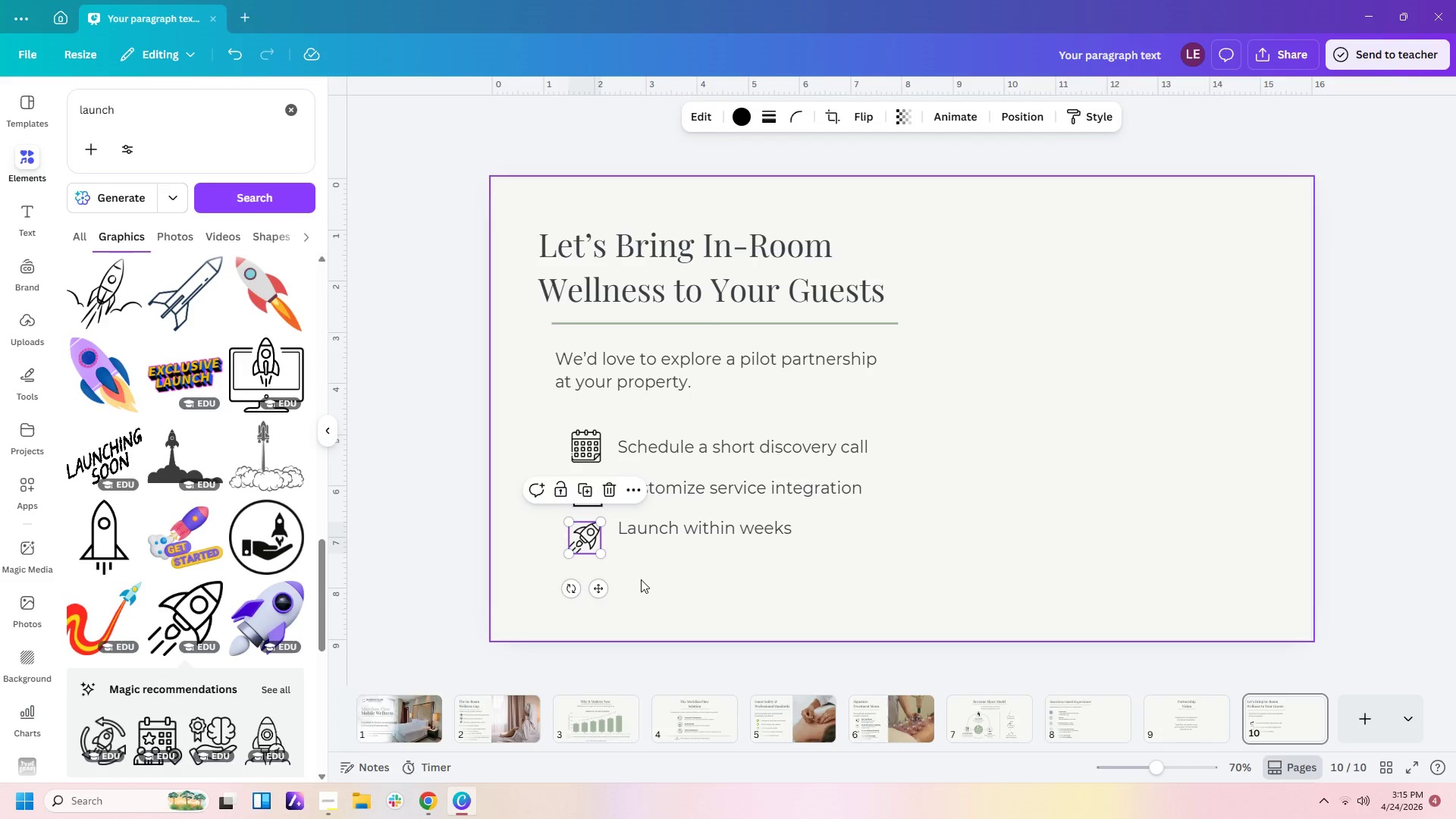 
left_click([641, 579])
 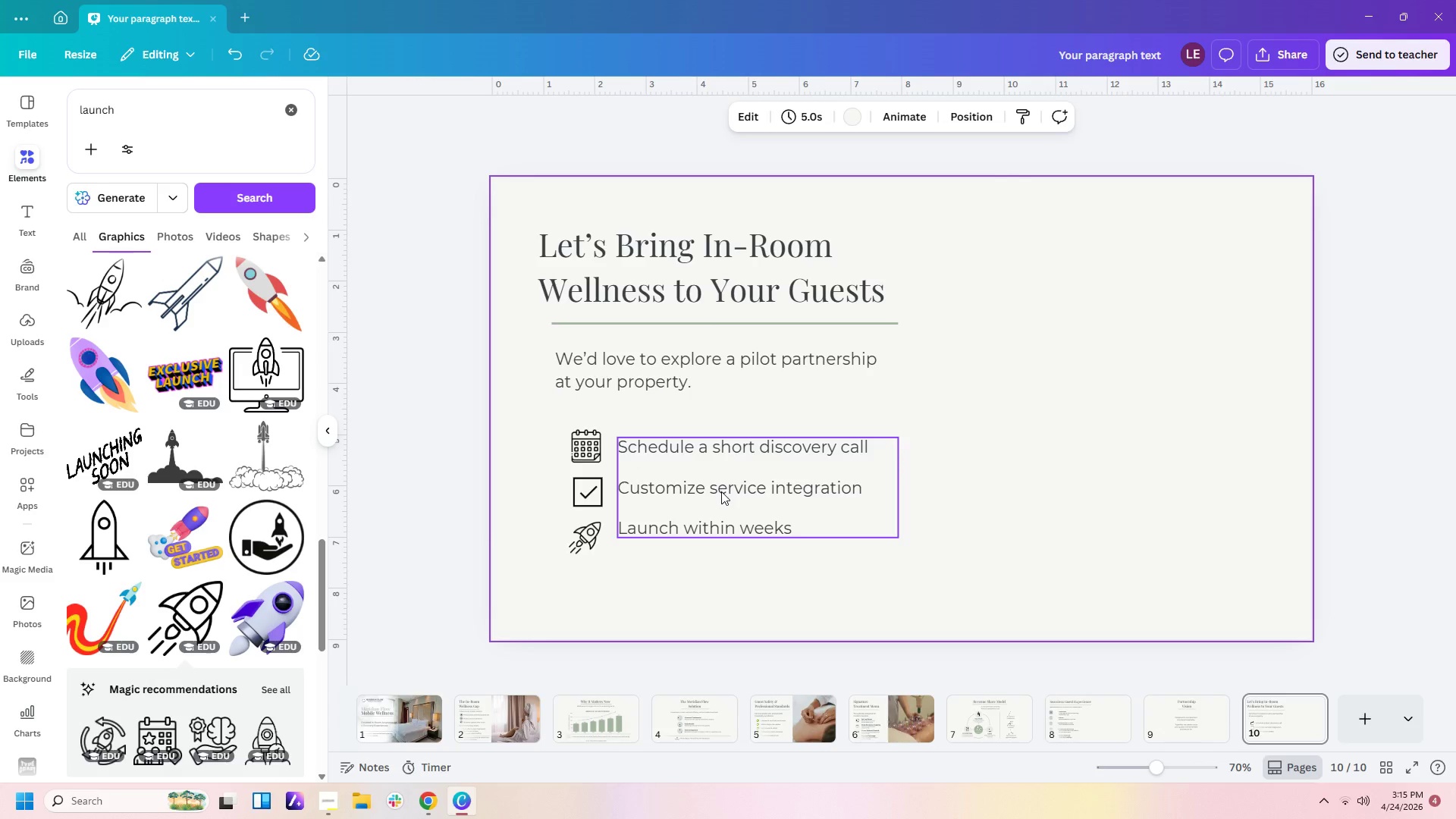 
wait(5.48)
 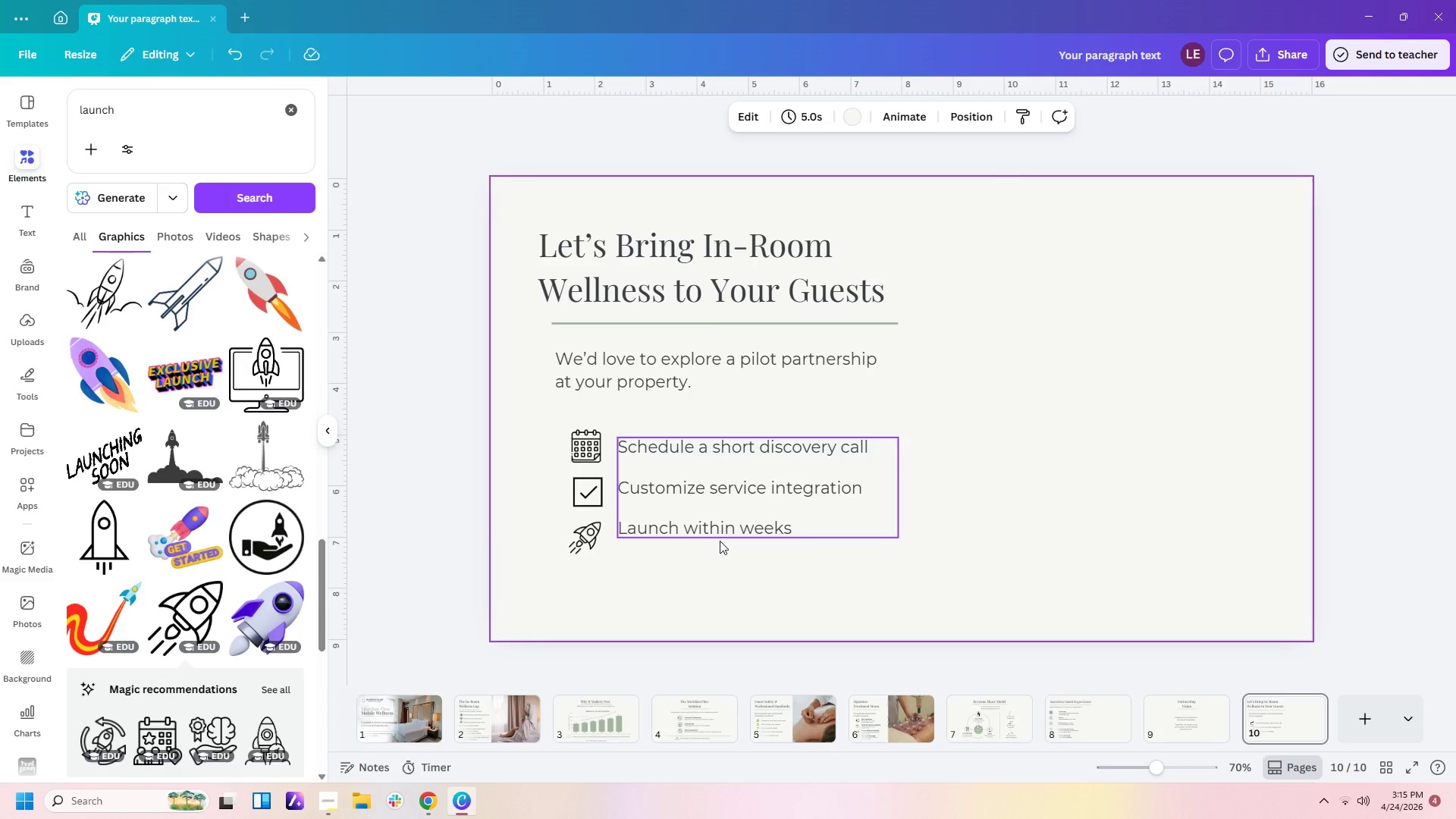 
left_click_drag(start_coordinate=[721, 491], to_coordinate=[720, 481])
 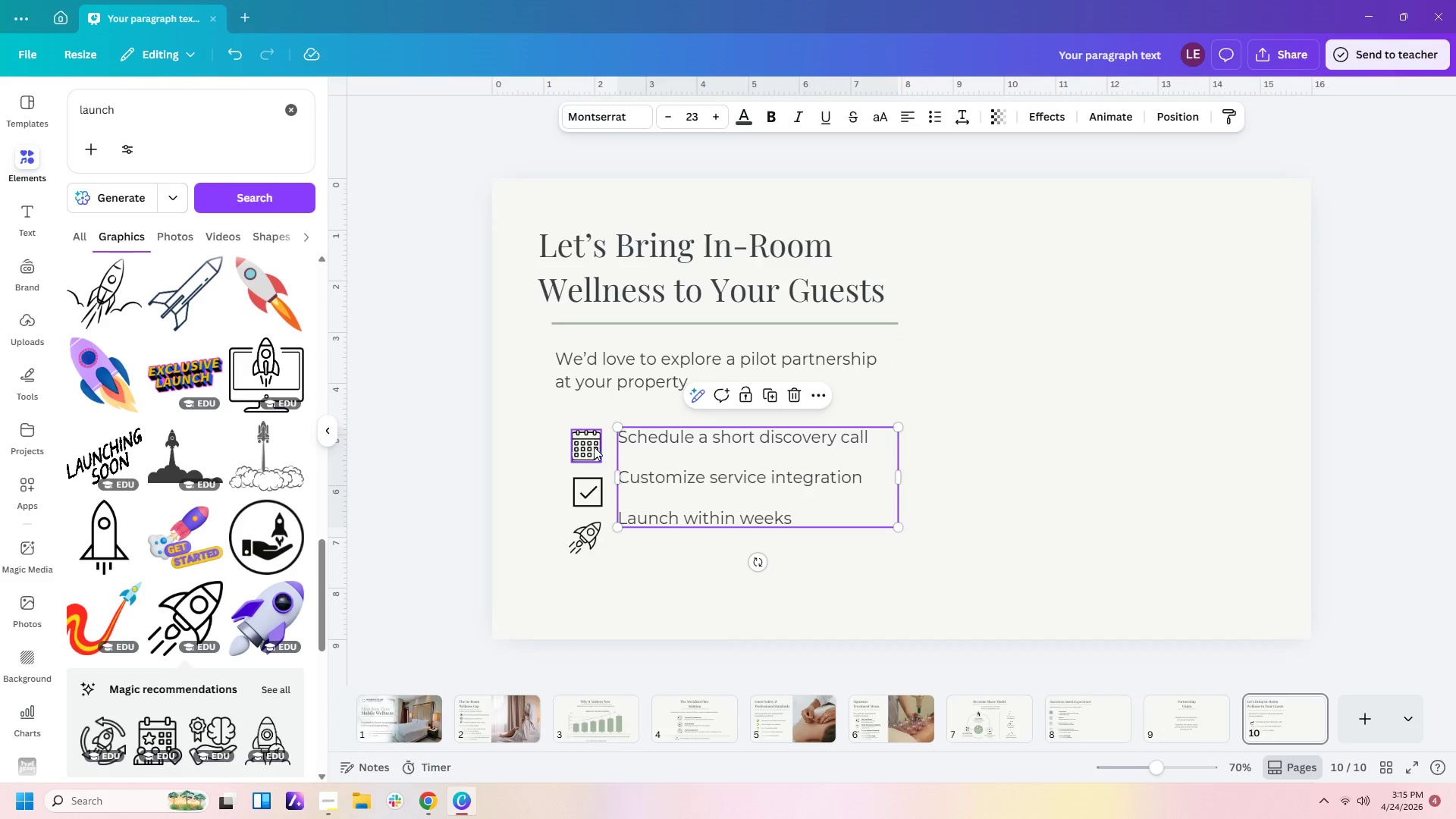 
left_click_drag(start_coordinate=[588, 447], to_coordinate=[591, 439])
 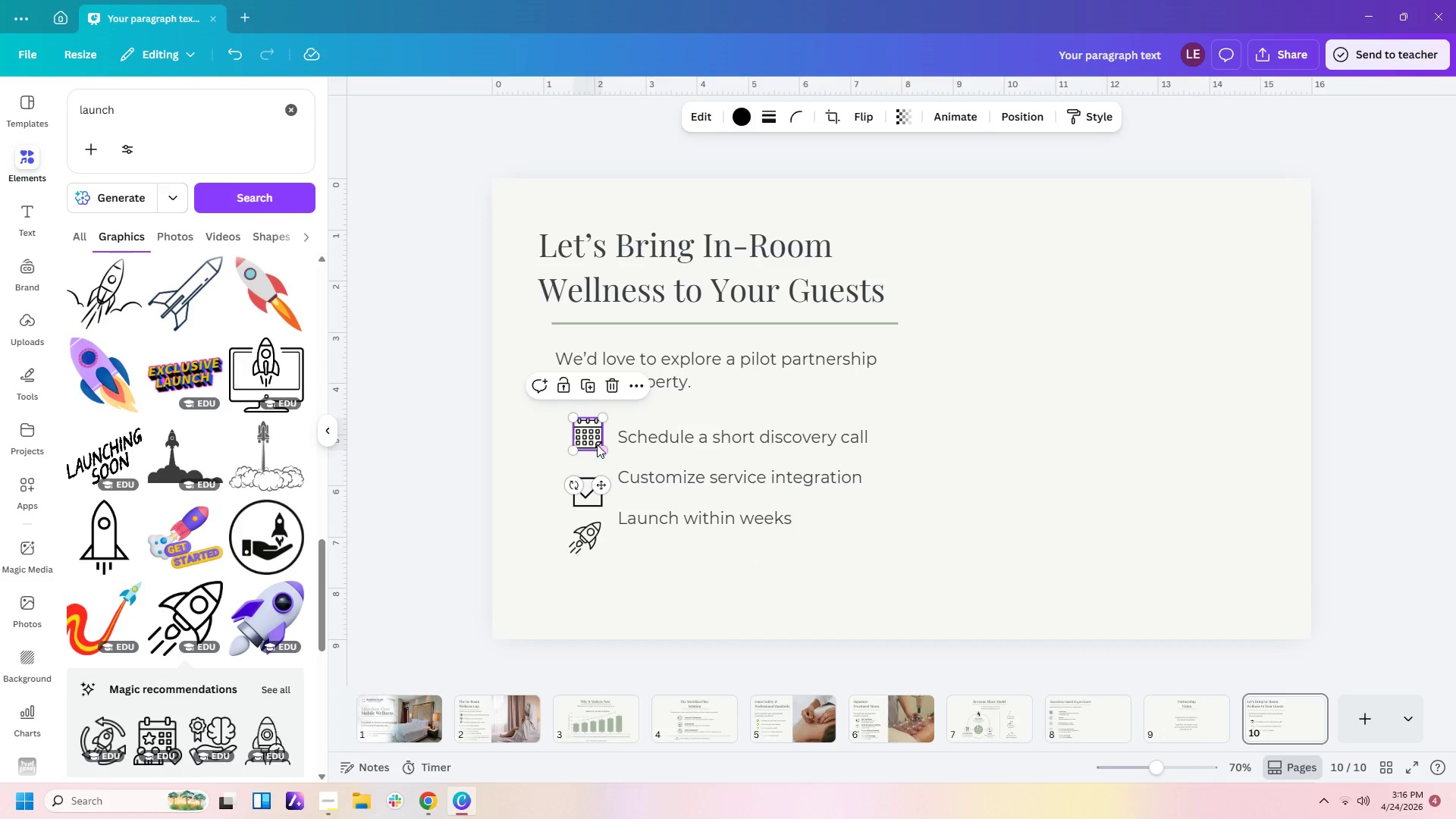 
left_click_drag(start_coordinate=[604, 454], to_coordinate=[601, 447])
 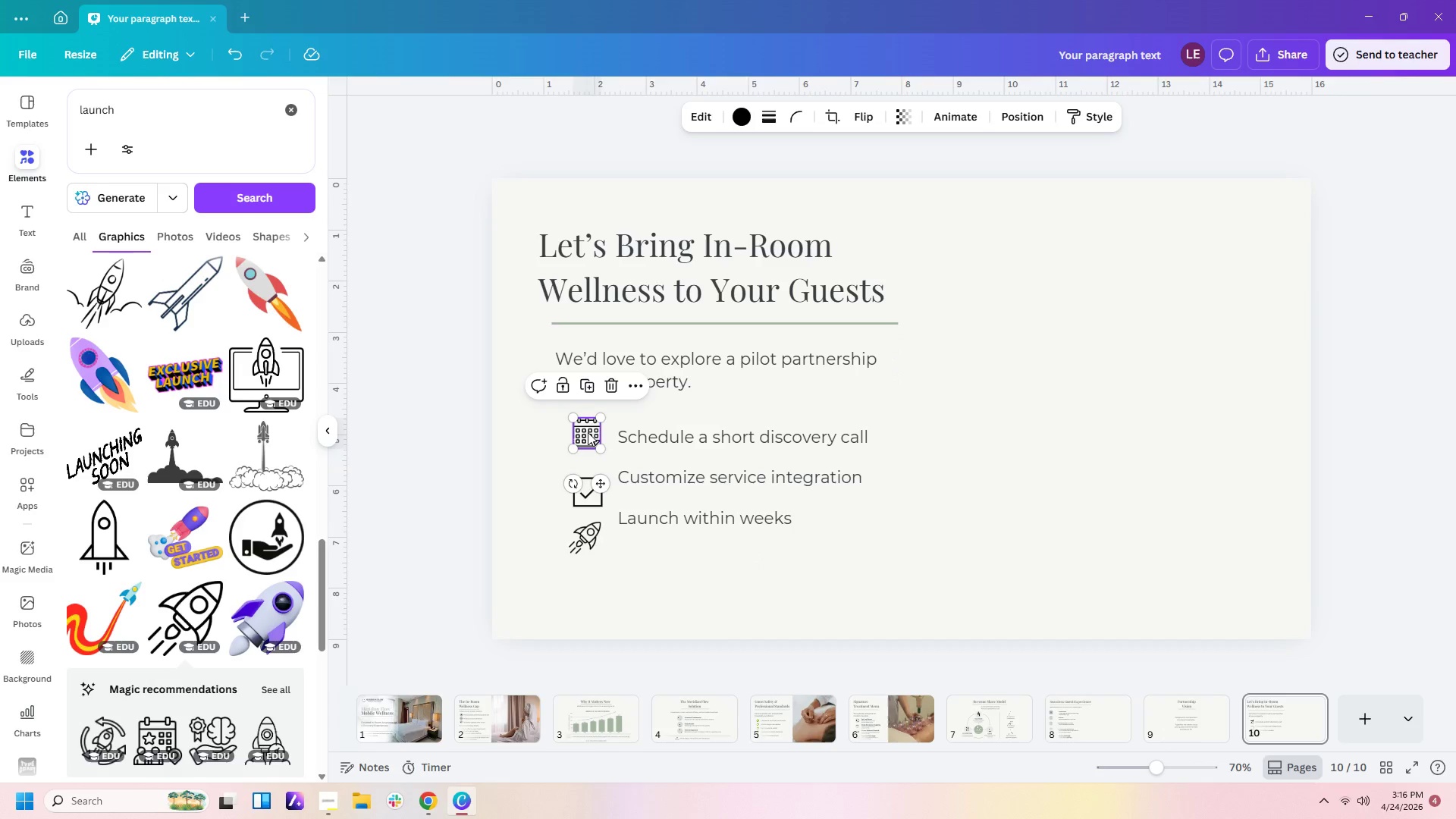 
left_click_drag(start_coordinate=[587, 432], to_coordinate=[591, 438])
 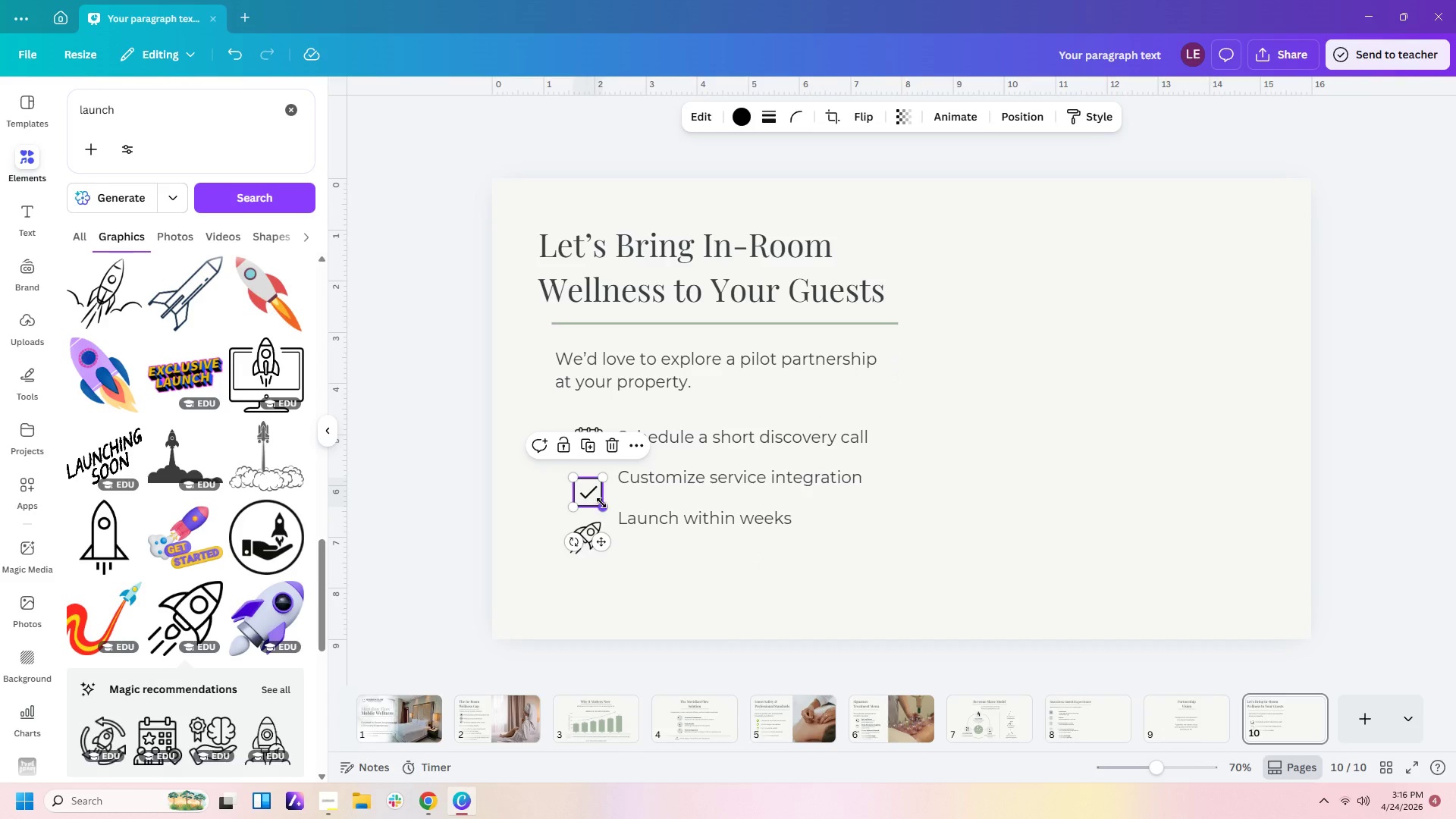 
left_click_drag(start_coordinate=[604, 503], to_coordinate=[598, 497])
 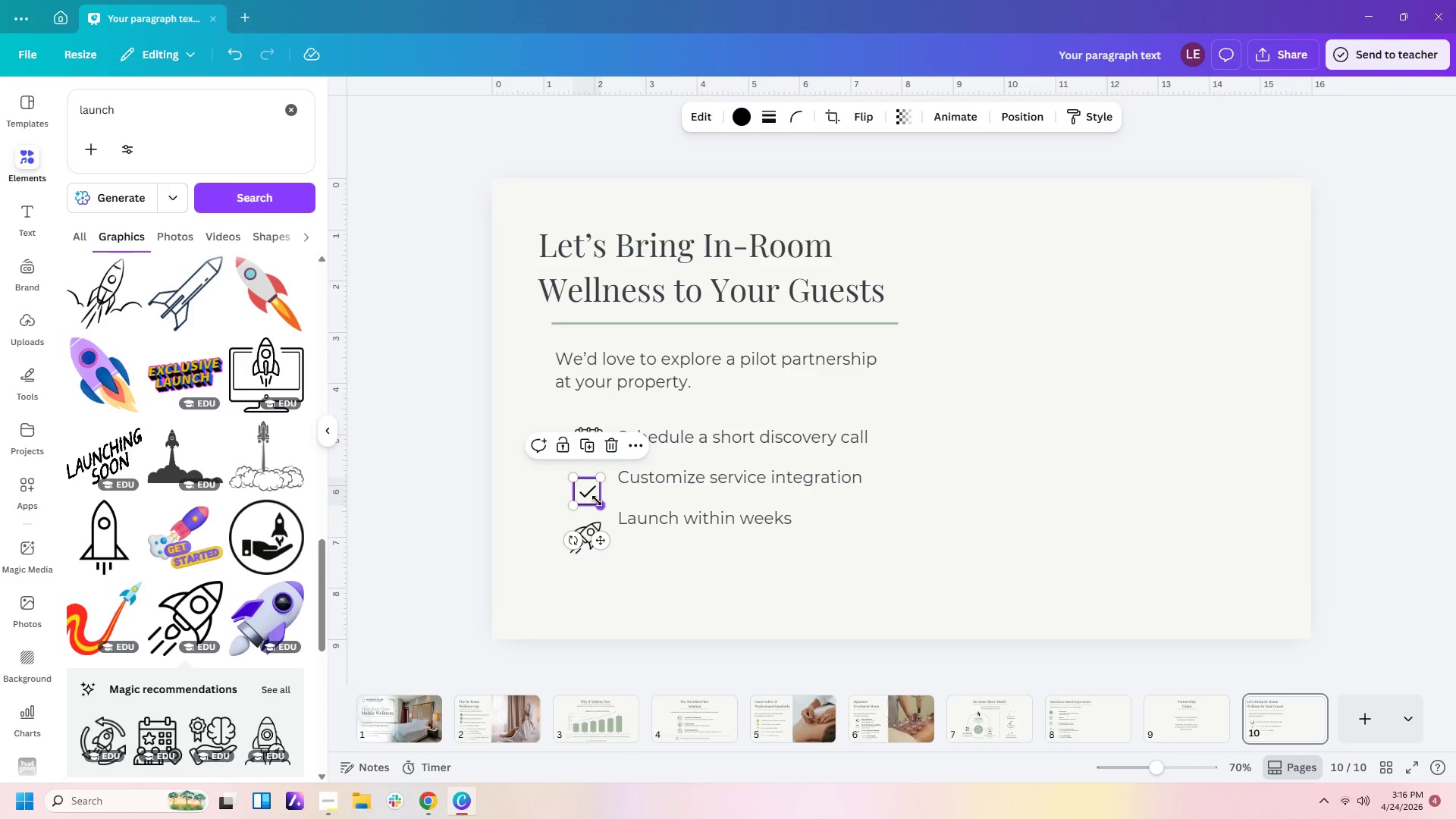 
left_click_drag(start_coordinate=[588, 492], to_coordinate=[593, 485])
 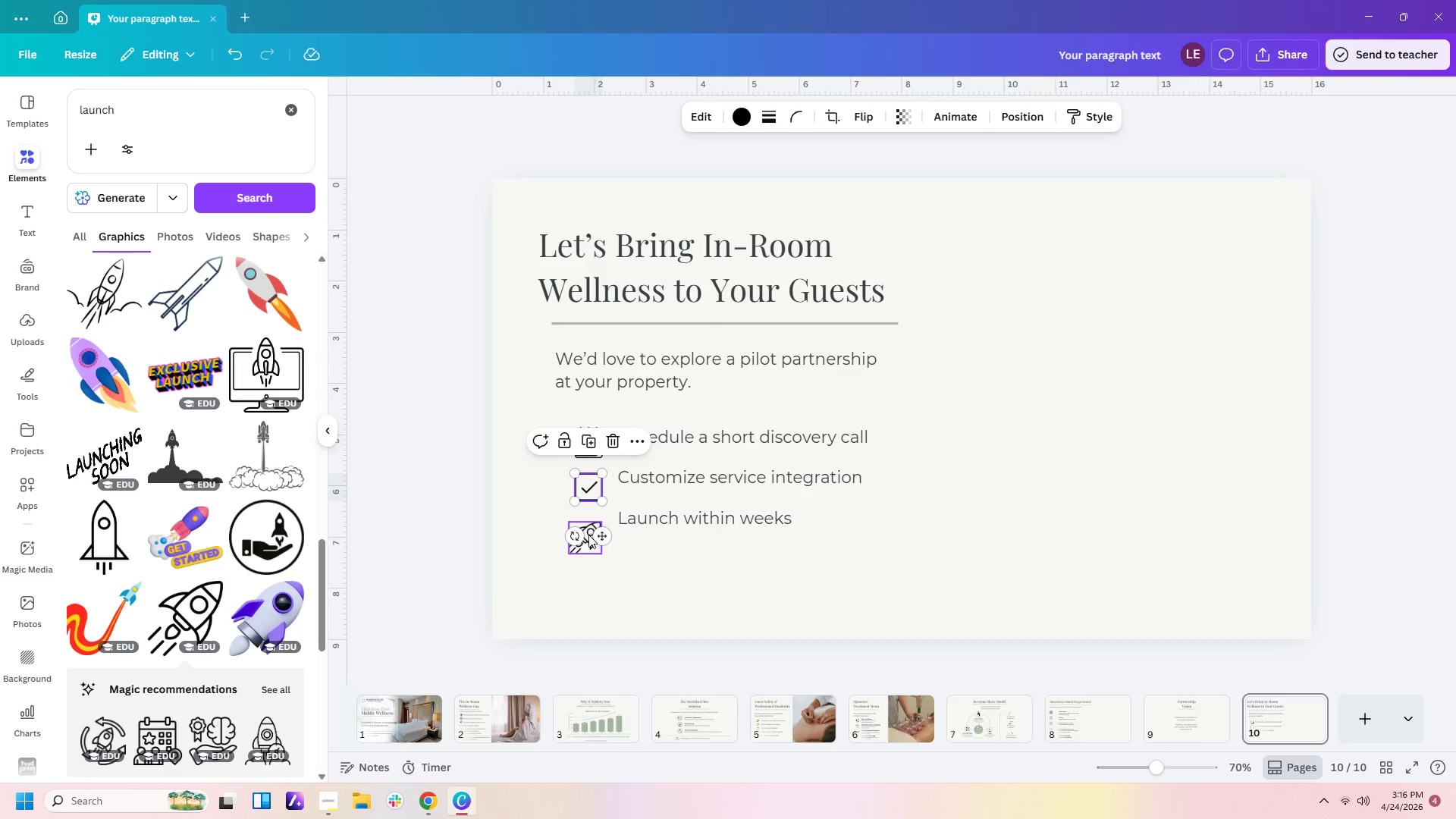 
left_click_drag(start_coordinate=[587, 536], to_coordinate=[592, 526])
 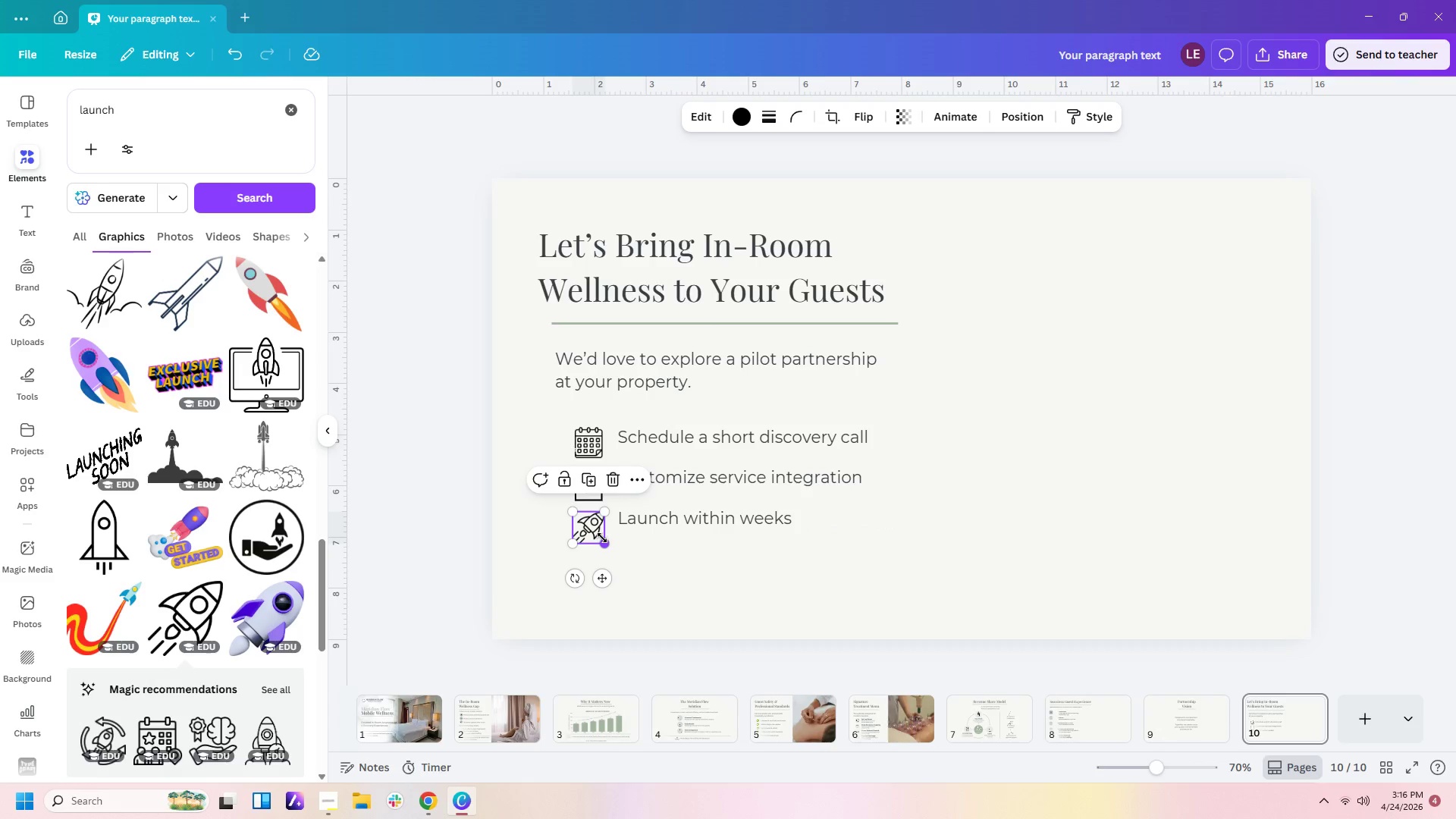 
left_click_drag(start_coordinate=[602, 538], to_coordinate=[601, 533])
 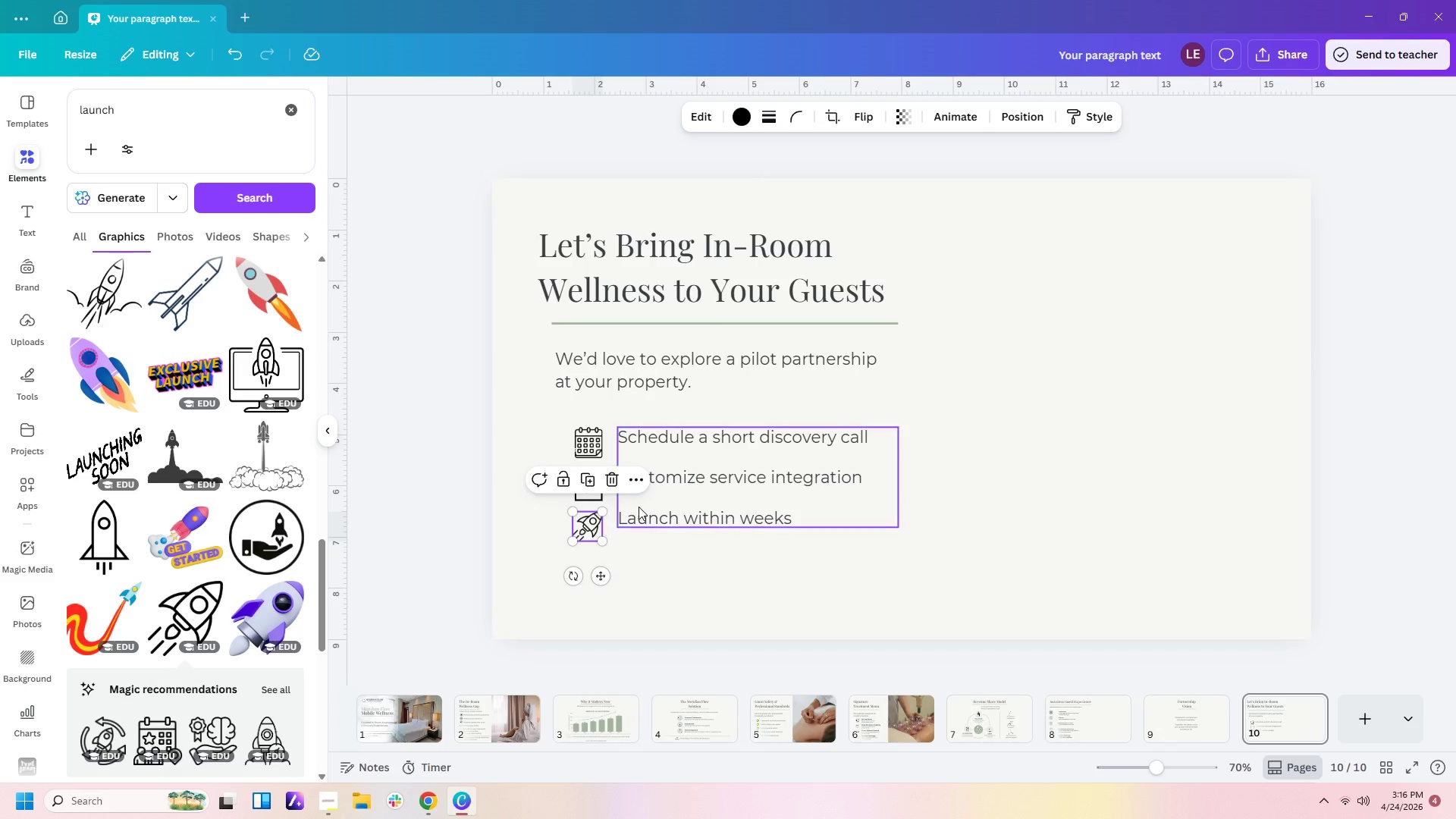 
left_click([632, 516])
 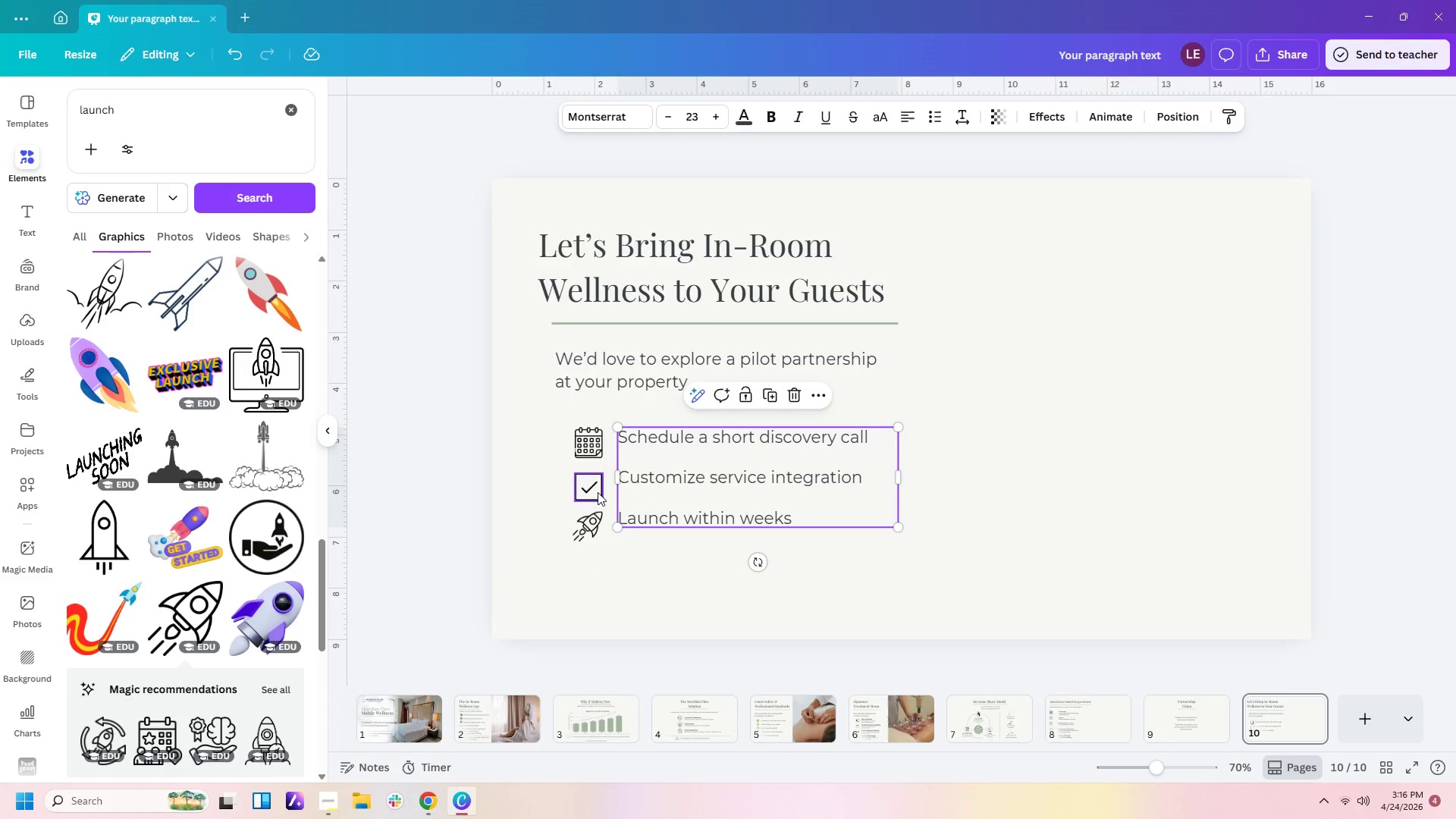 
left_click_drag(start_coordinate=[592, 490], to_coordinate=[592, 486])
 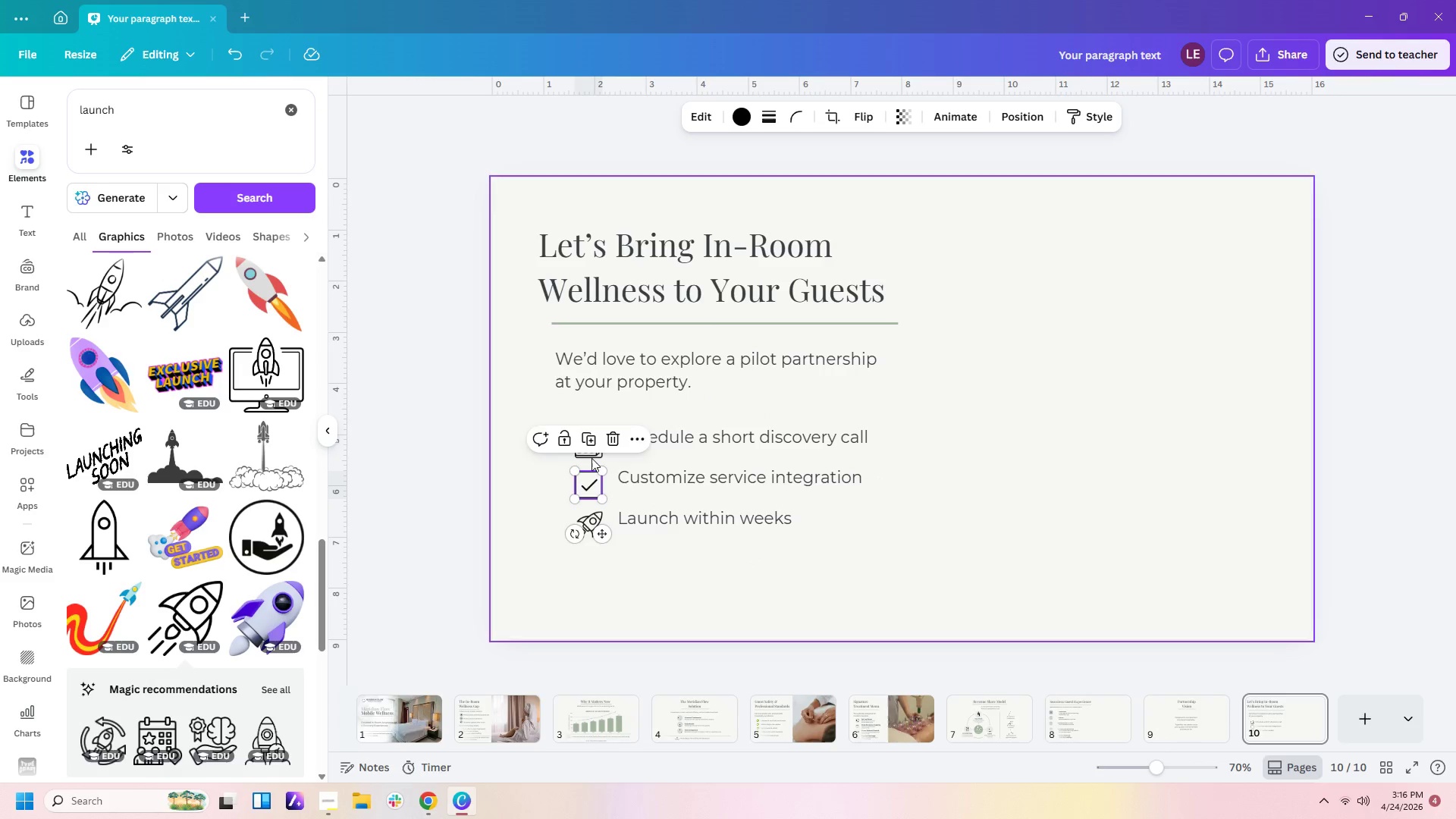 
left_click([592, 457])
 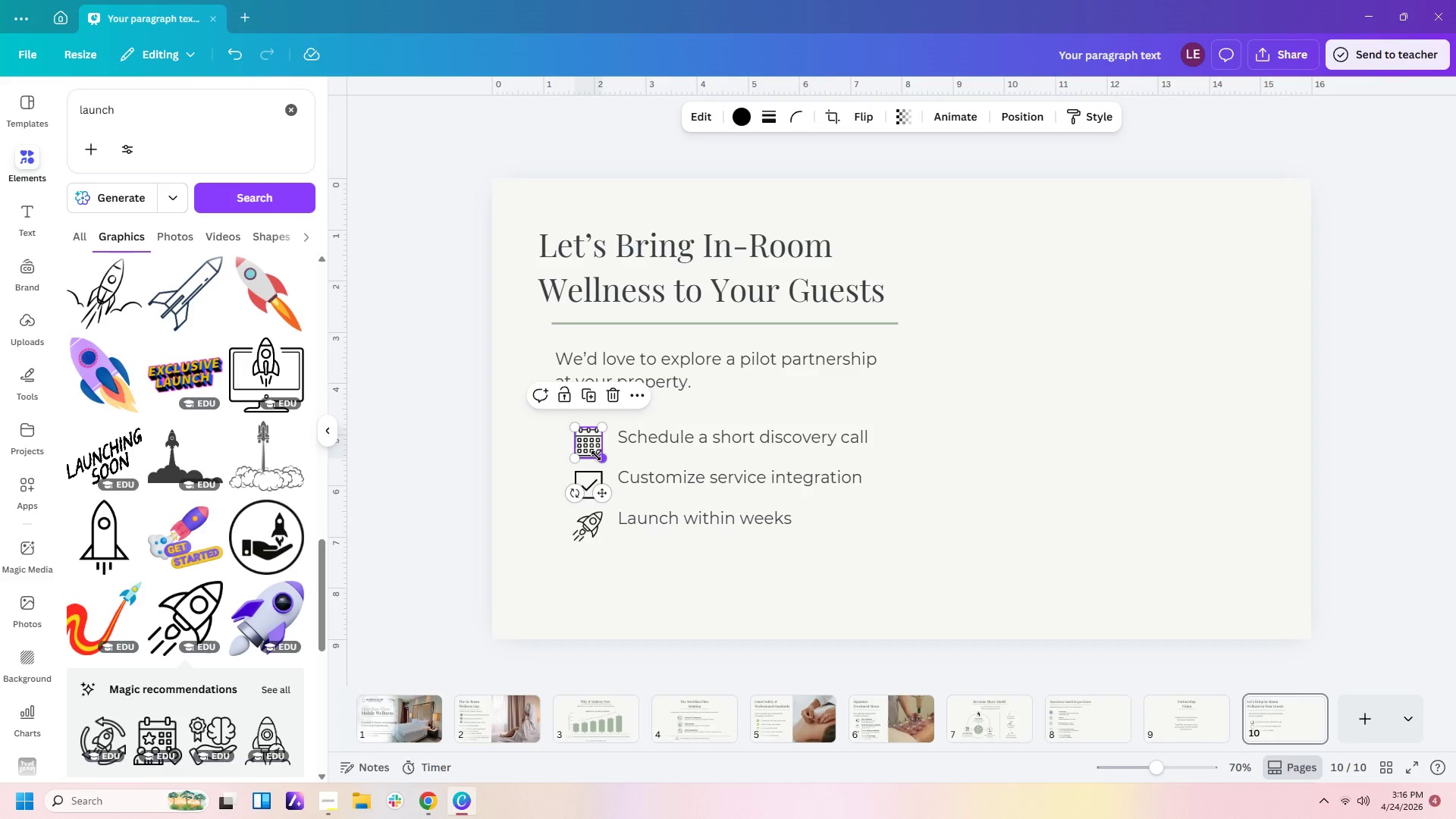 
left_click_drag(start_coordinate=[596, 456], to_coordinate=[594, 450])
 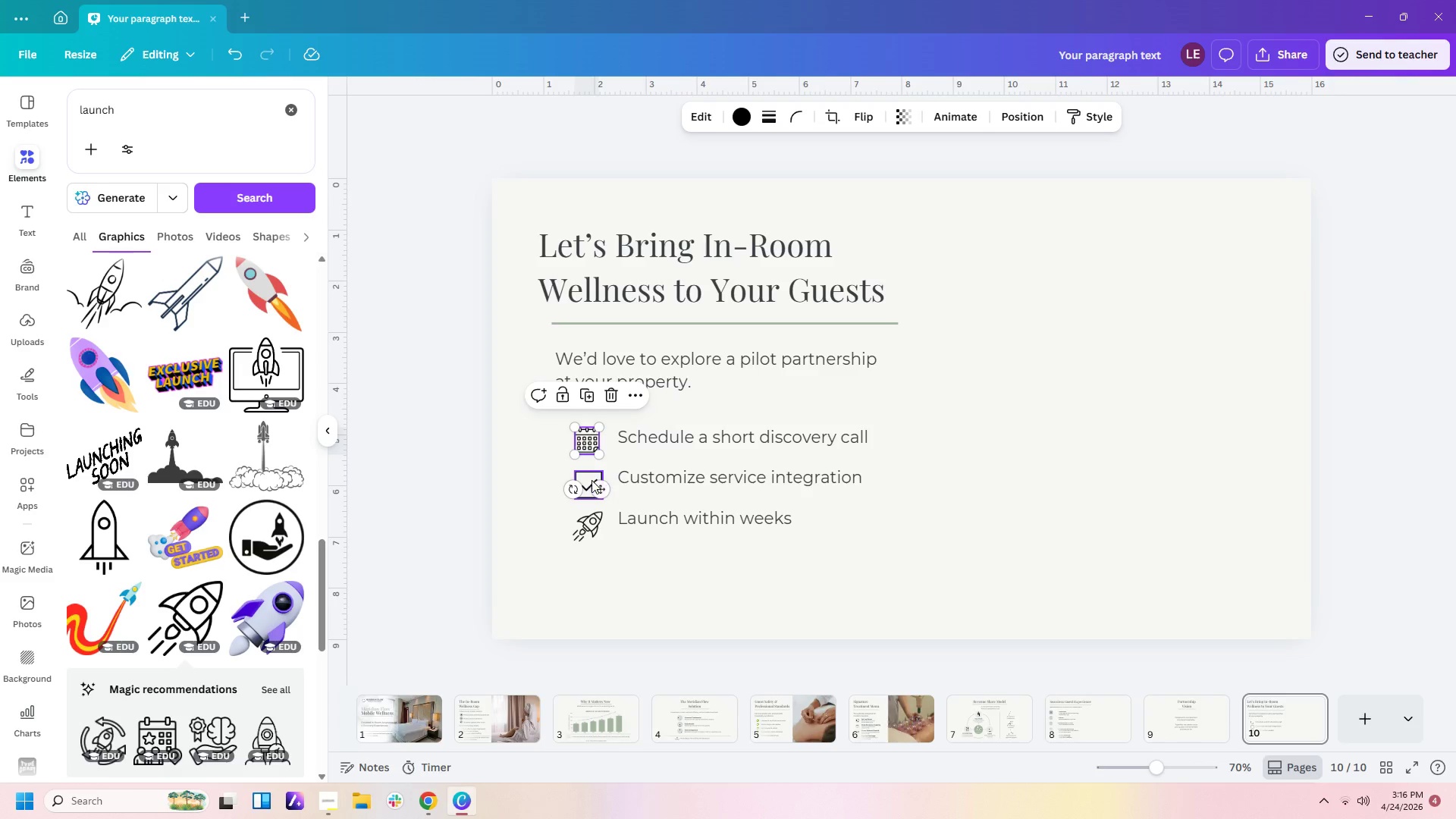 
left_click_drag(start_coordinate=[587, 479], to_coordinate=[587, 475])
 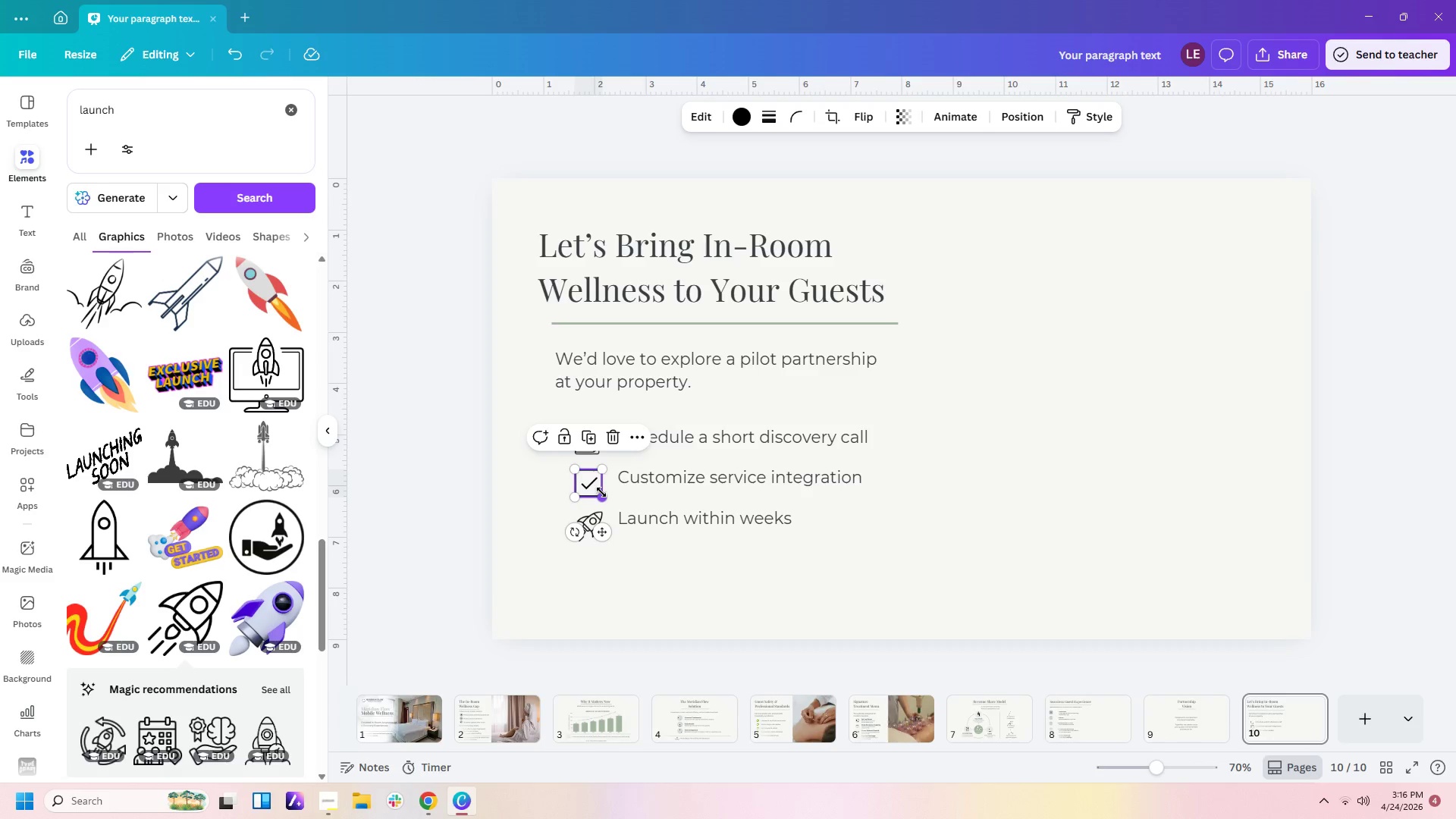 
left_click_drag(start_coordinate=[601, 493], to_coordinate=[599, 488])
 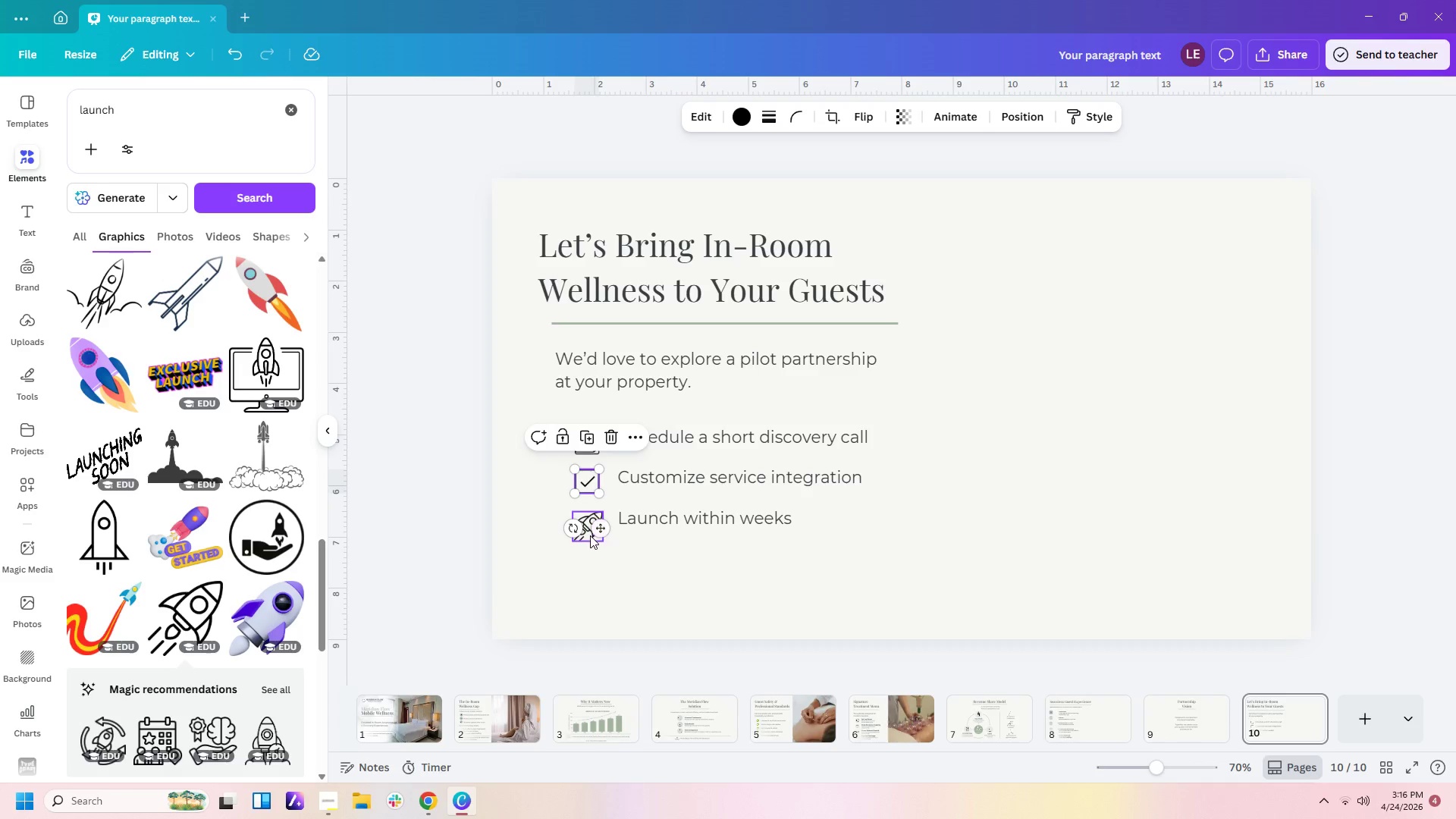 
left_click([585, 538])
 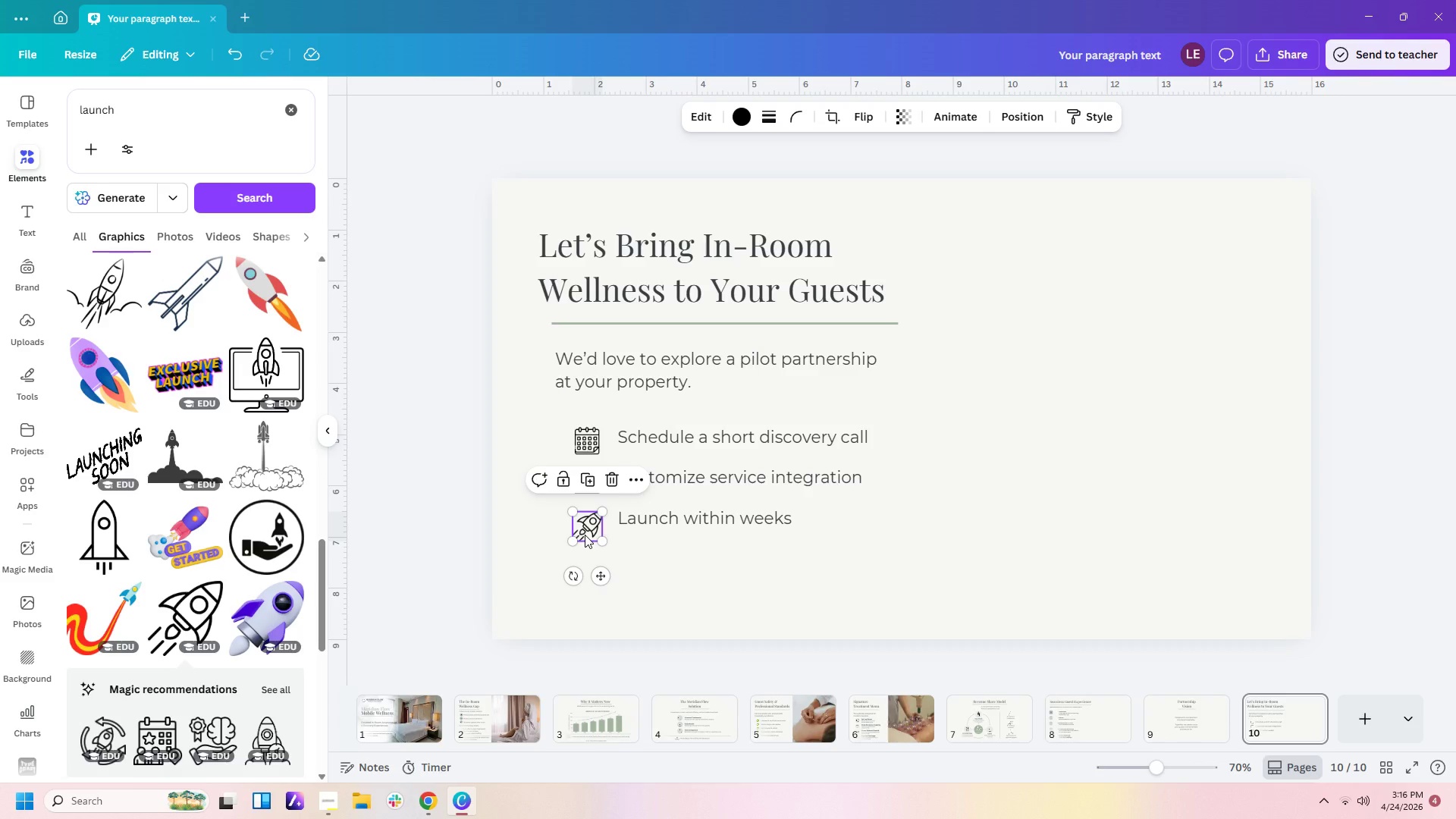 
left_click_drag(start_coordinate=[585, 535], to_coordinate=[585, 527])
 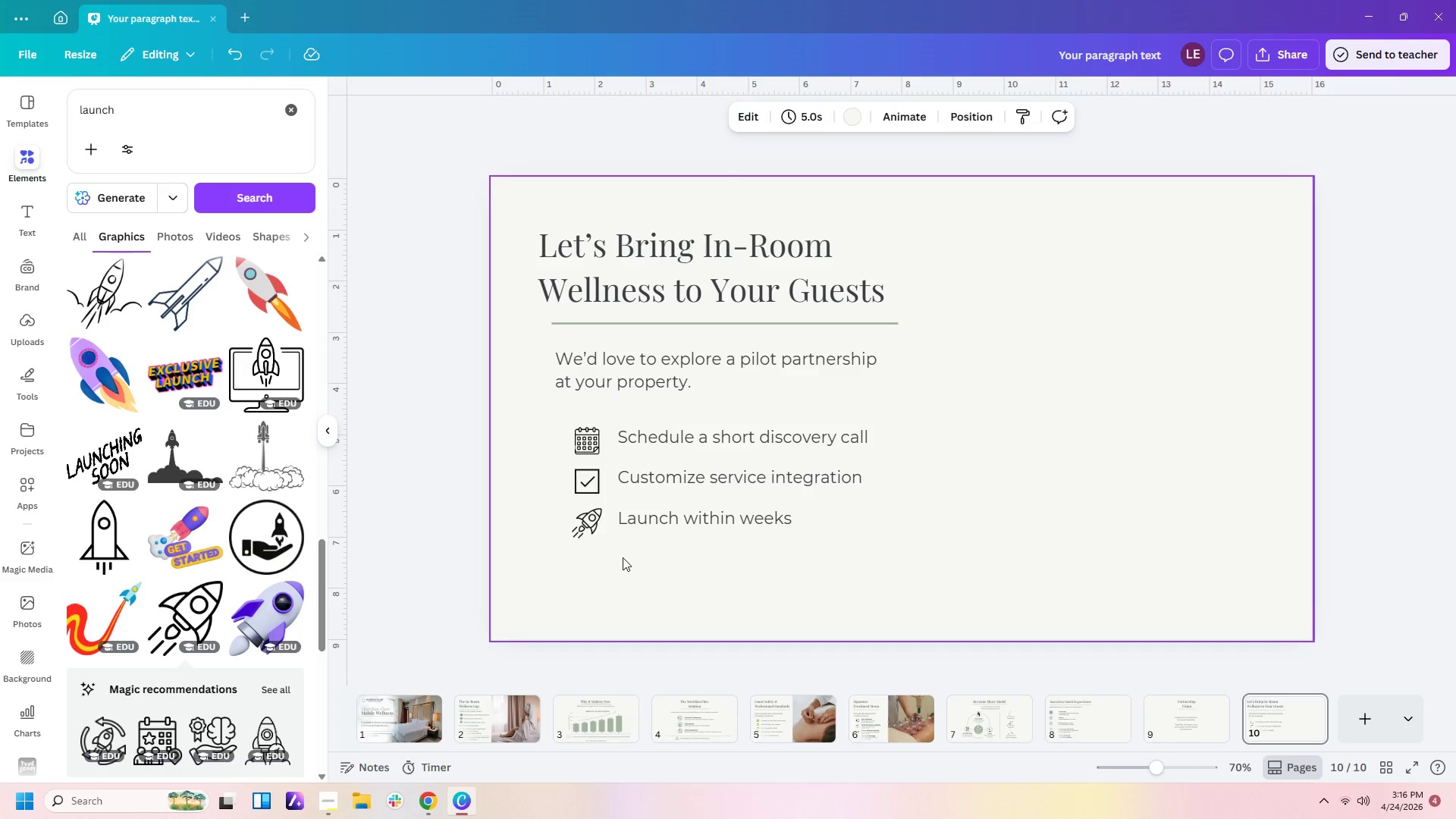 
left_click_drag(start_coordinate=[598, 560], to_coordinate=[573, 415])
 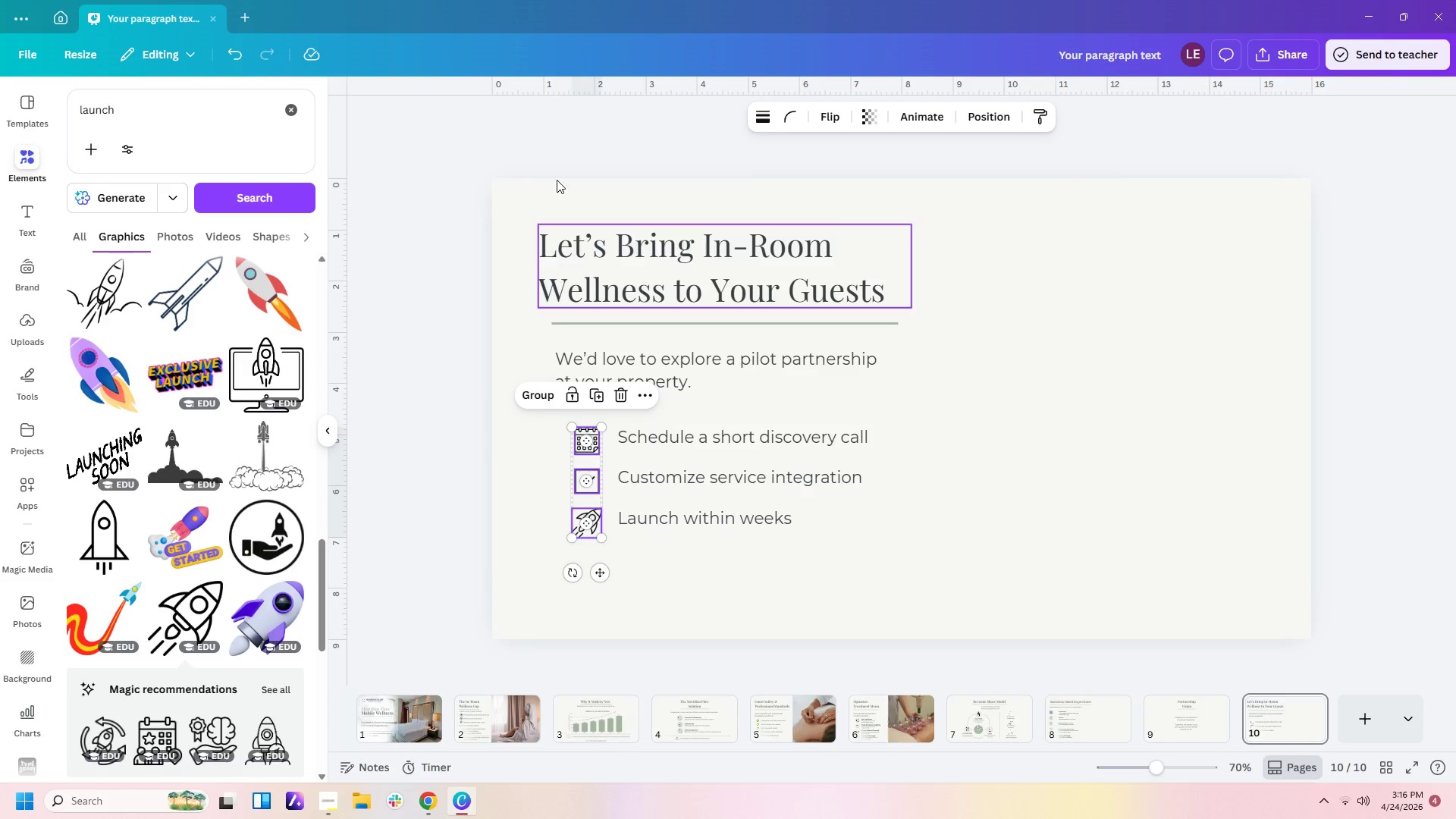 
left_click([684, 667])
 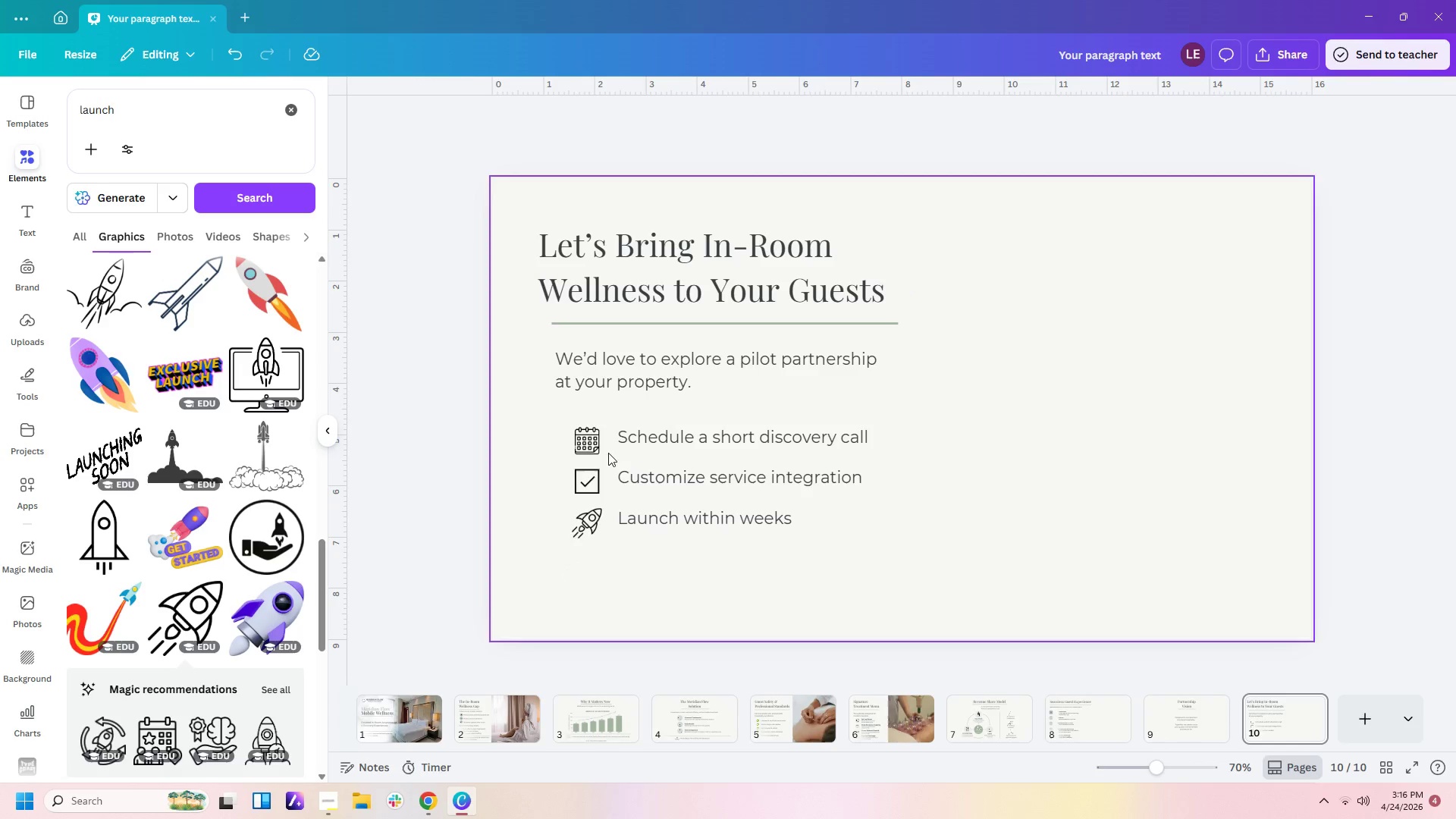 
left_click([585, 447])
 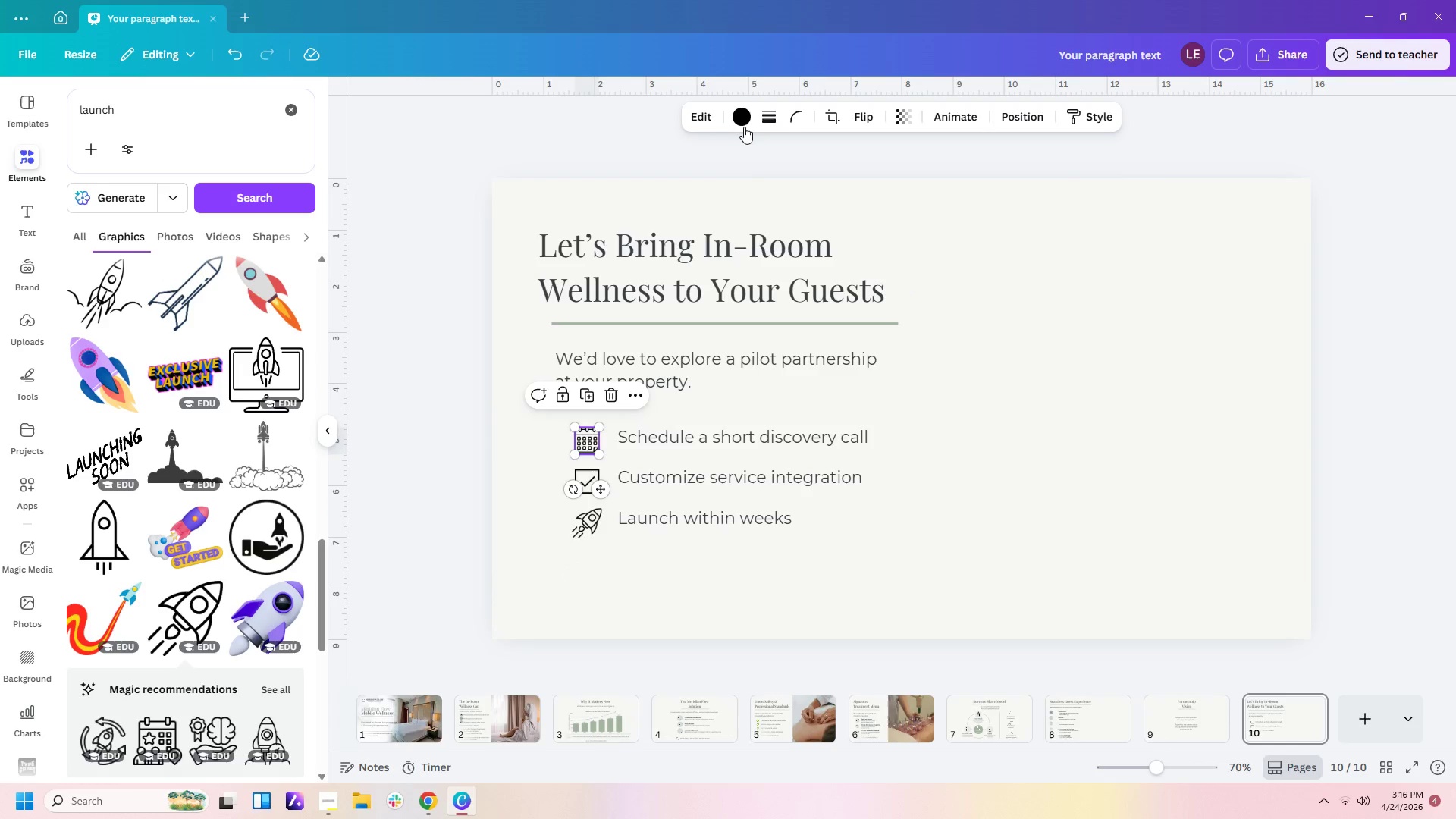 
left_click([742, 115])
 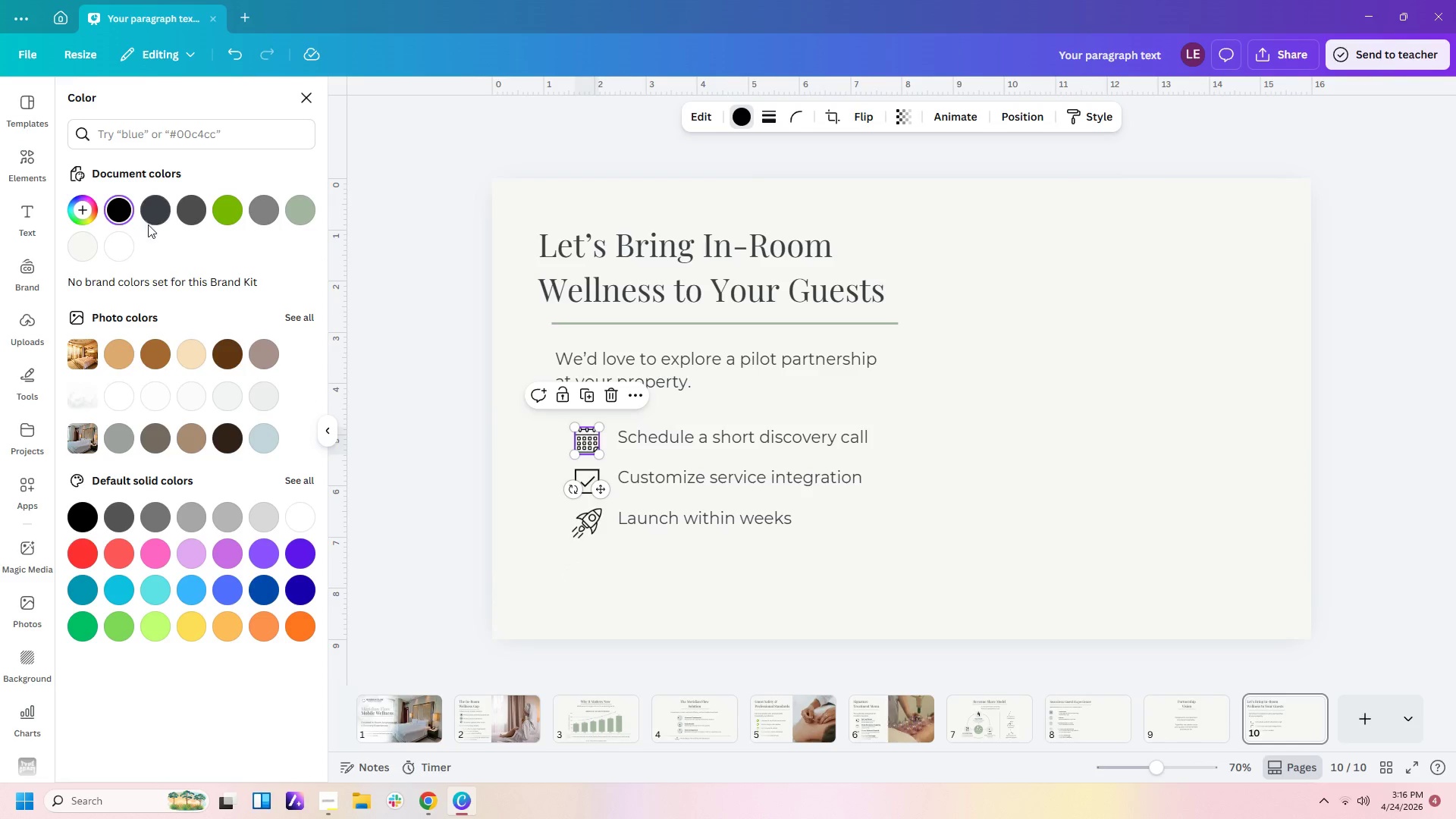 
left_click([157, 210])
 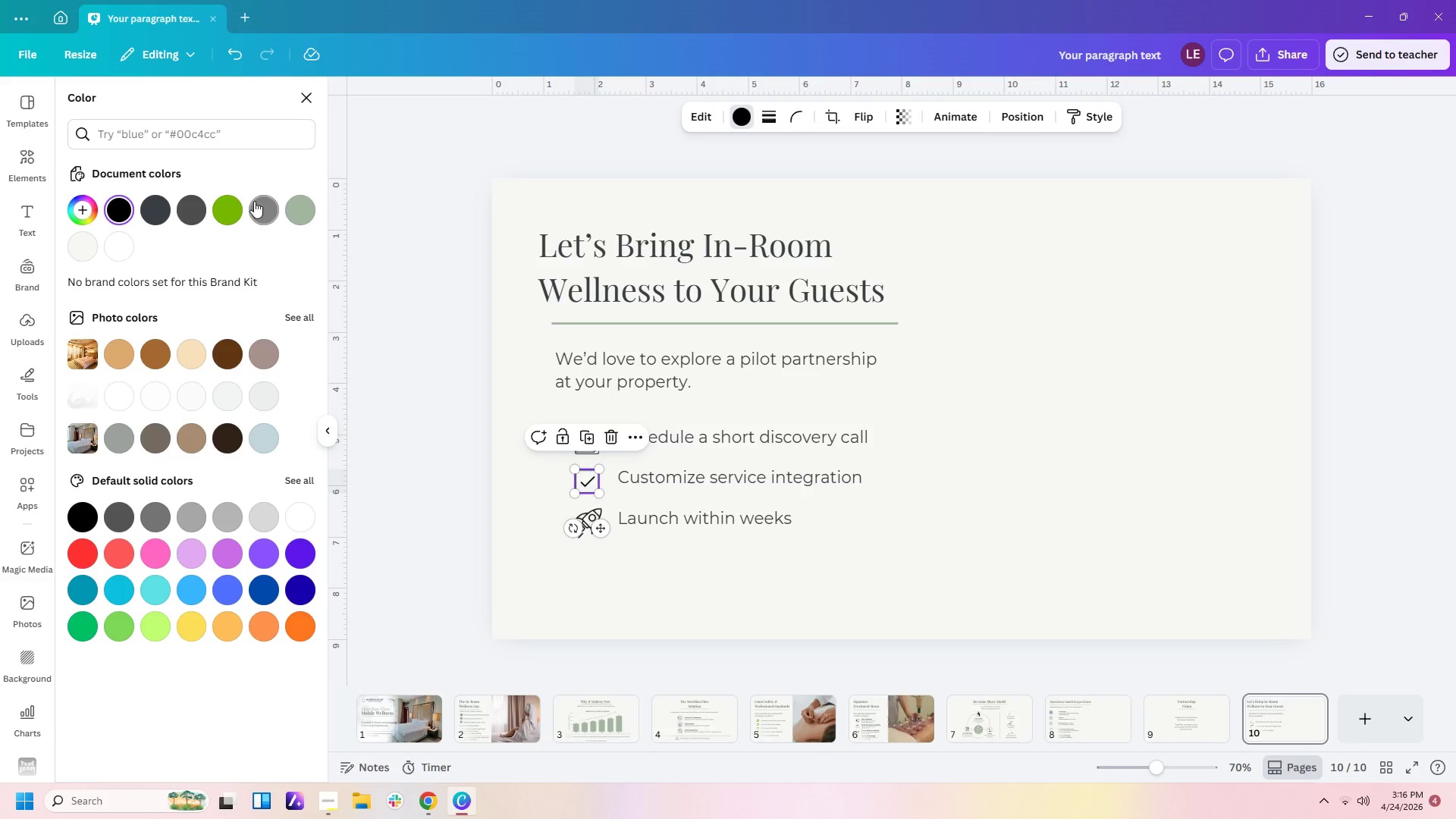 
left_click([152, 202])
 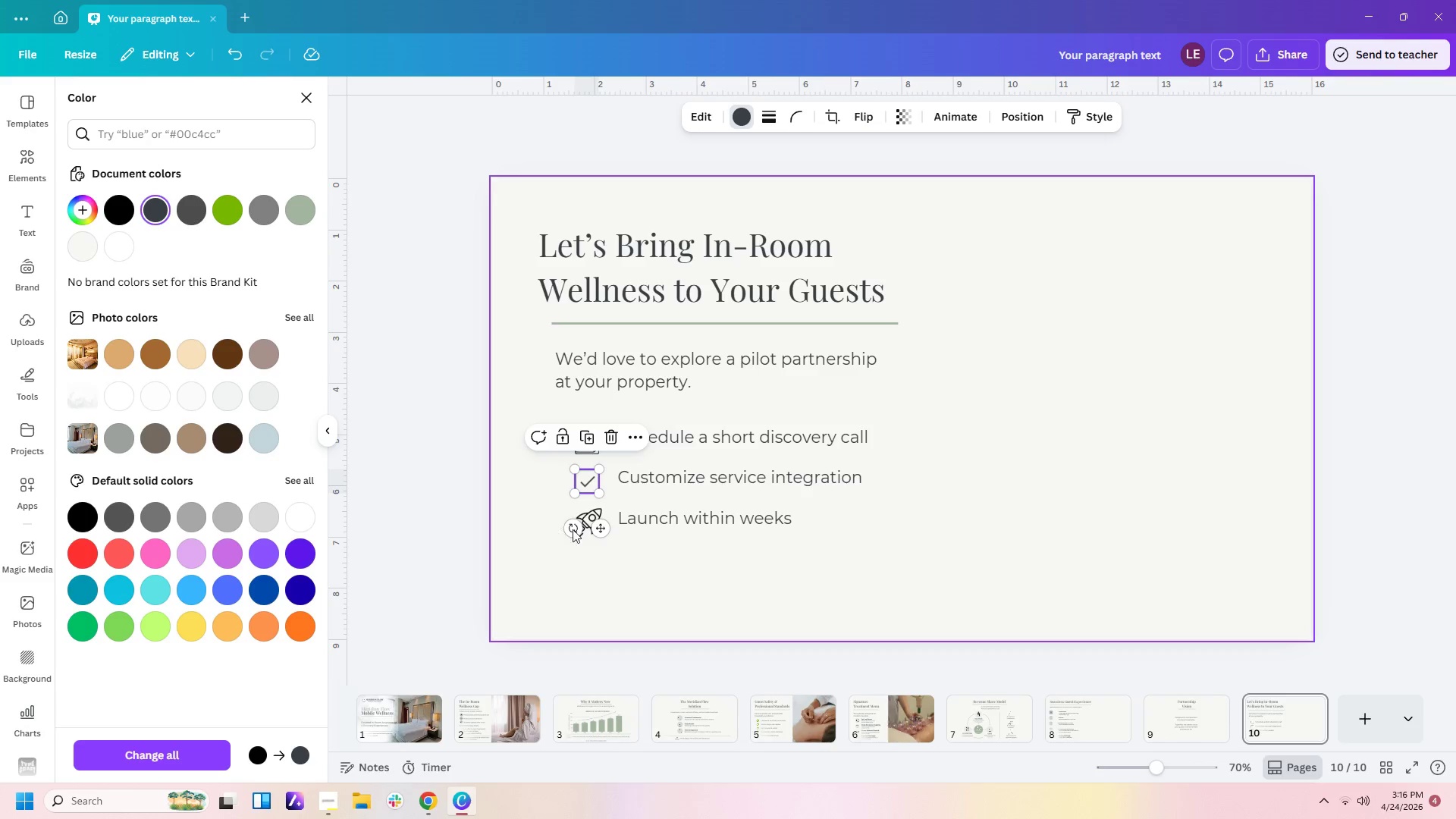 
left_click([589, 527])
 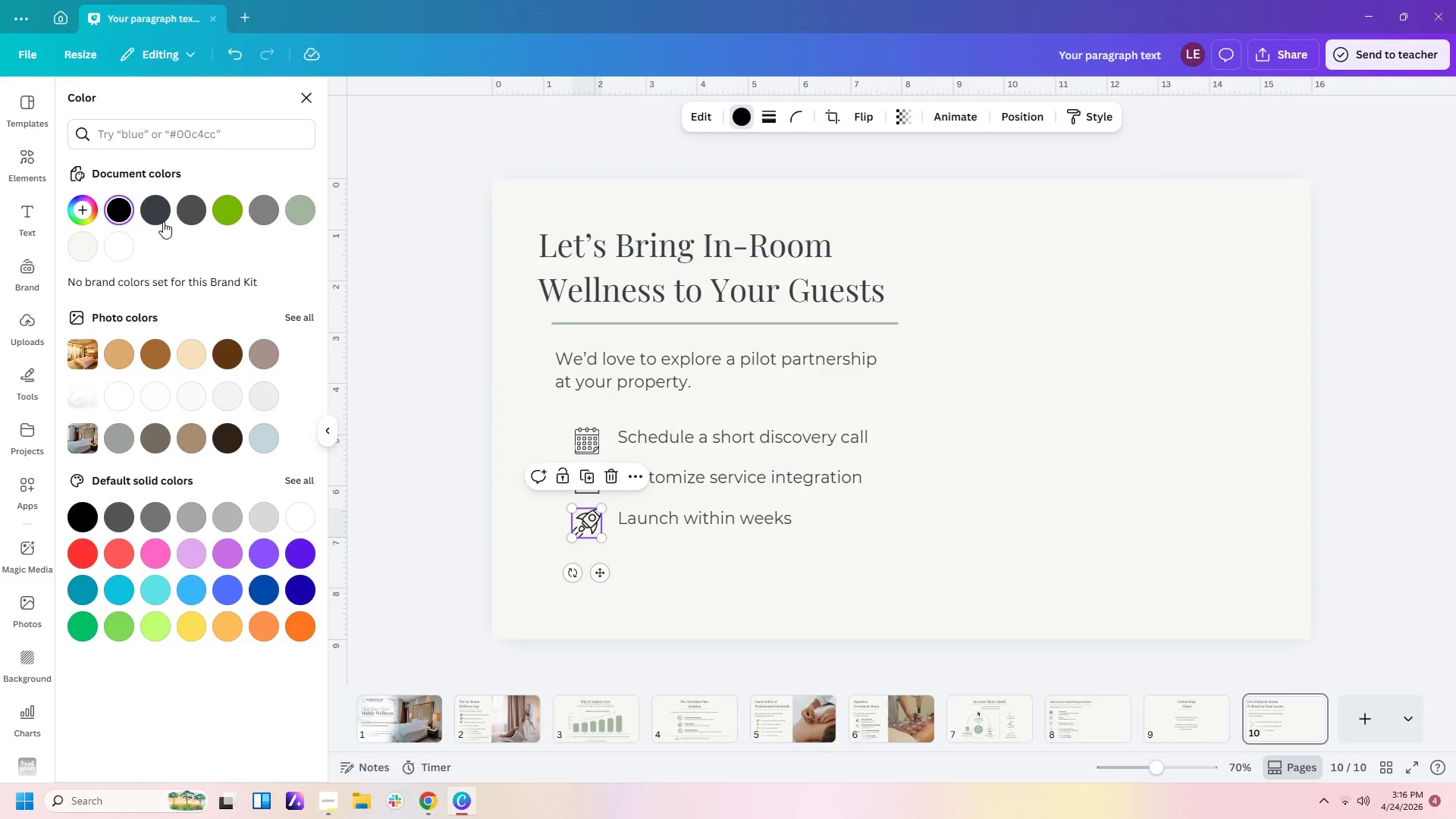 
left_click([157, 213])
 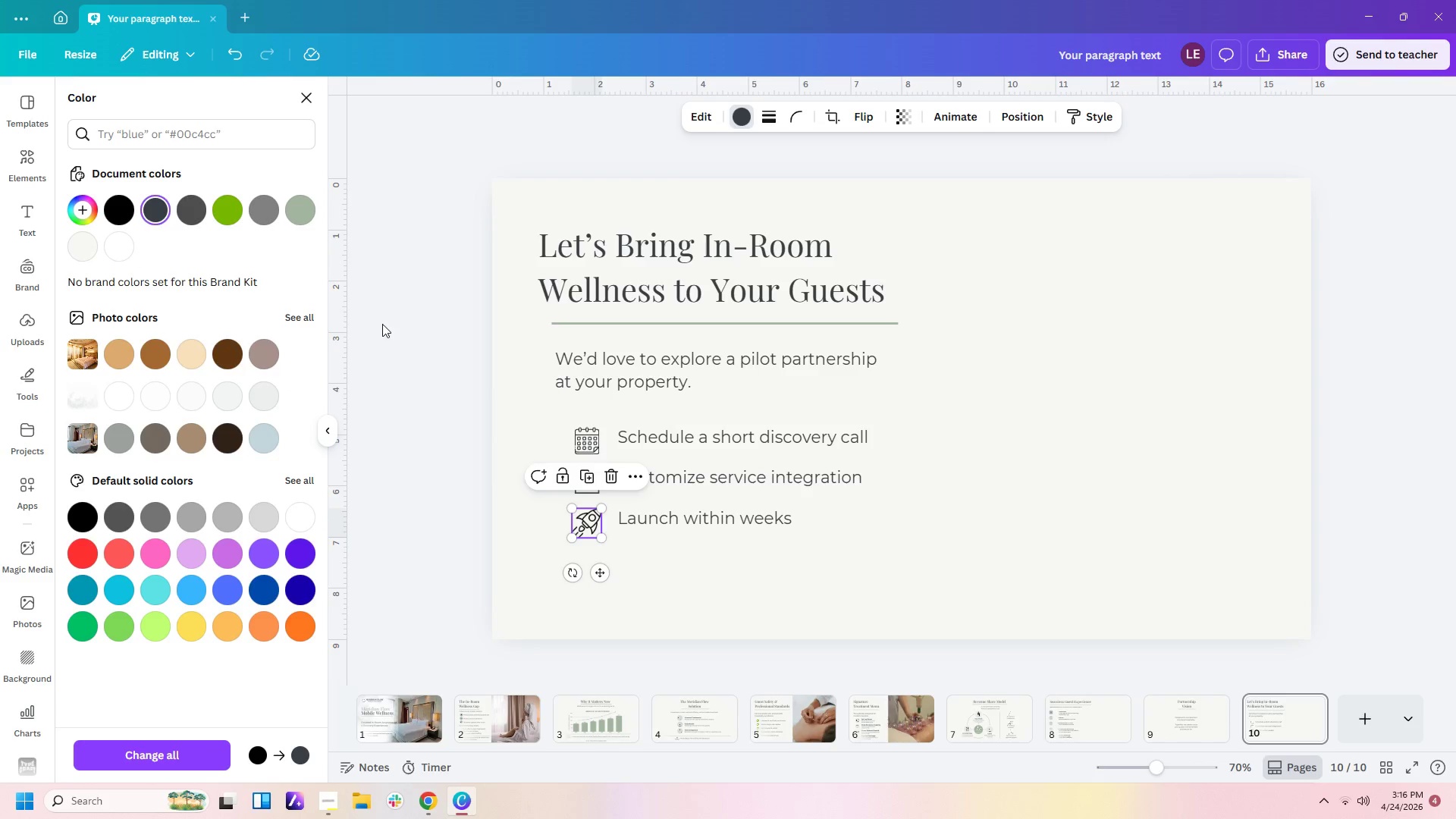 
left_click([382, 324])
 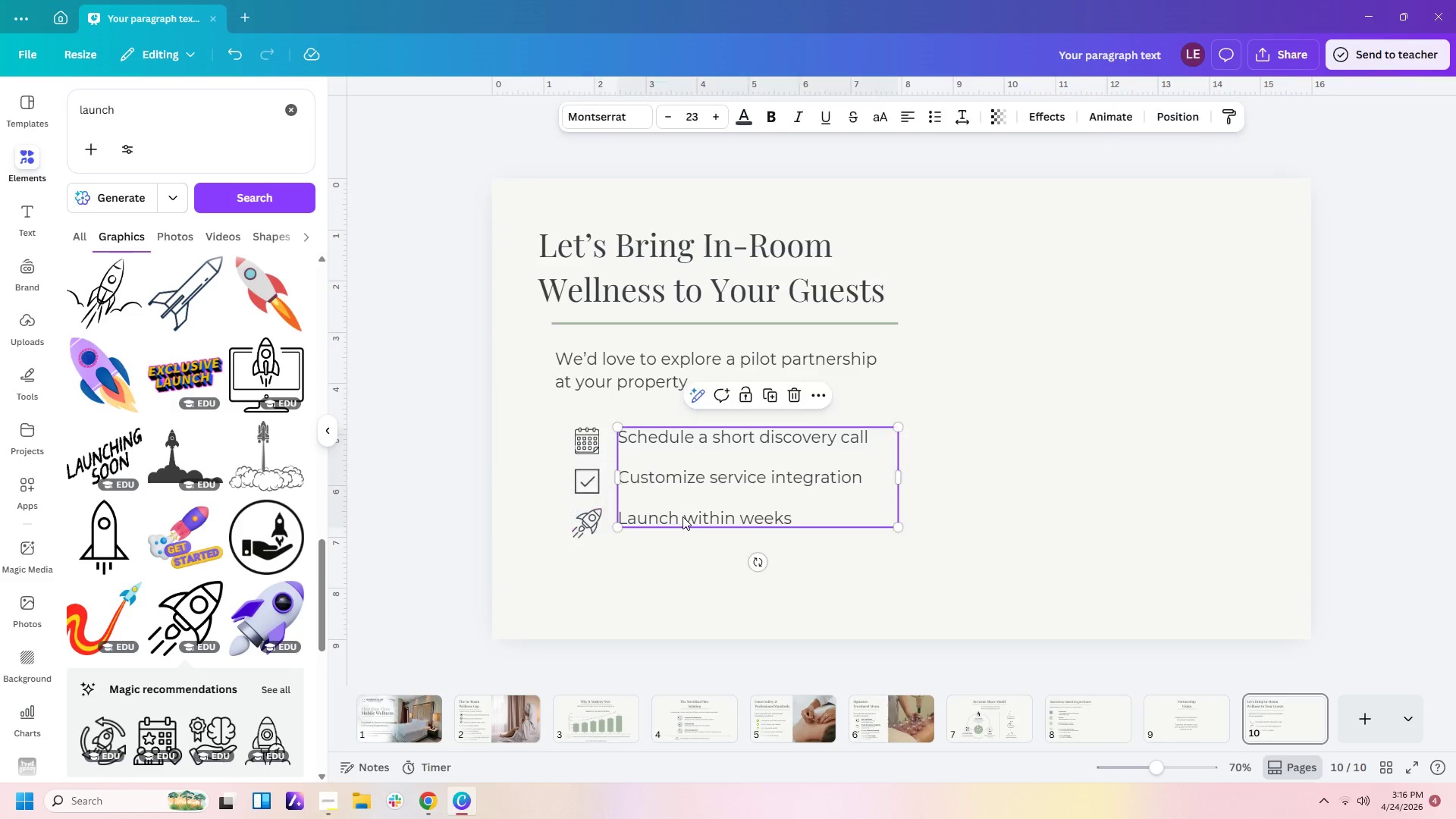 
double_click([730, 557])
 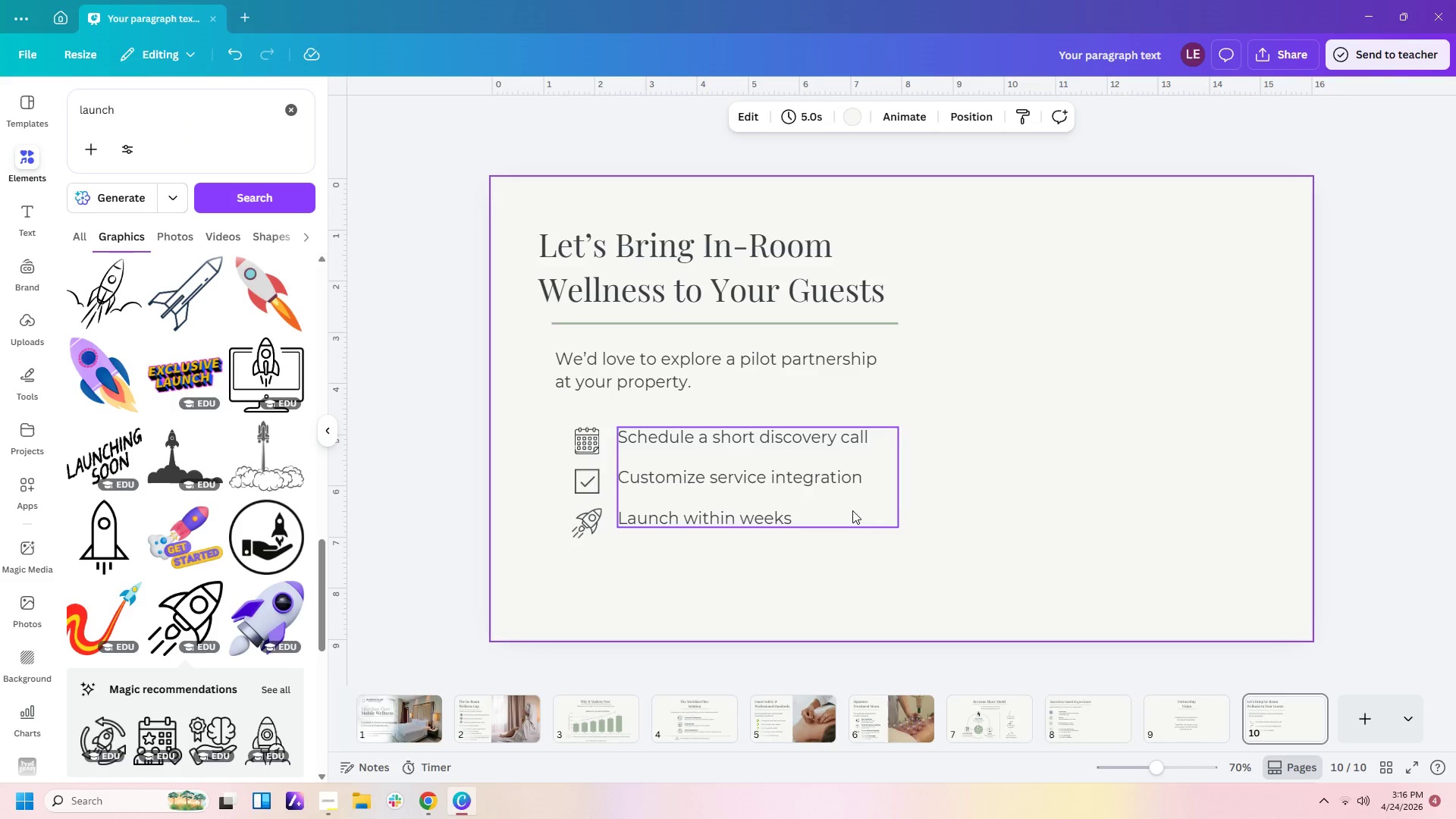 
left_click([908, 502])
 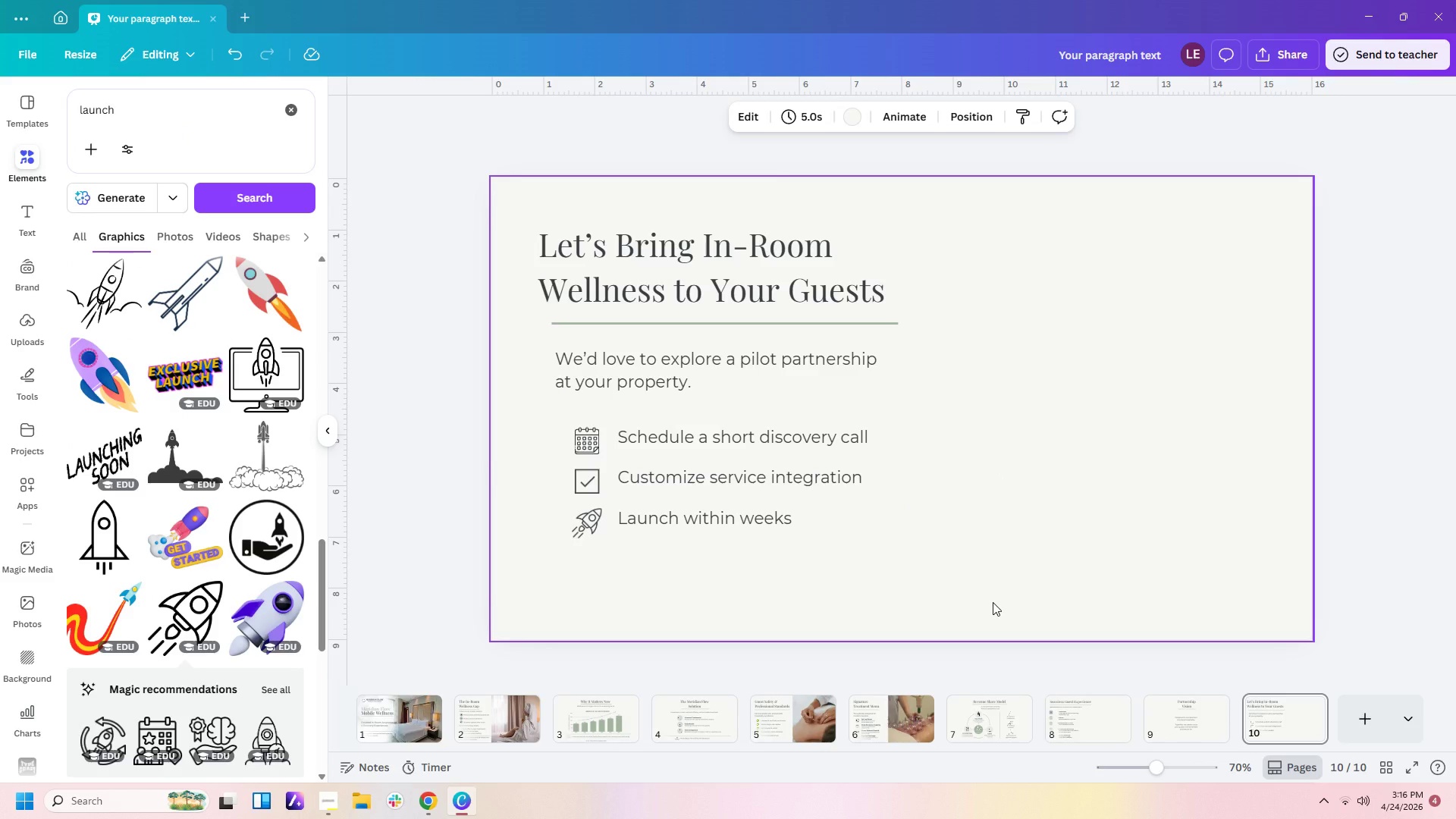 
wait(8.27)
 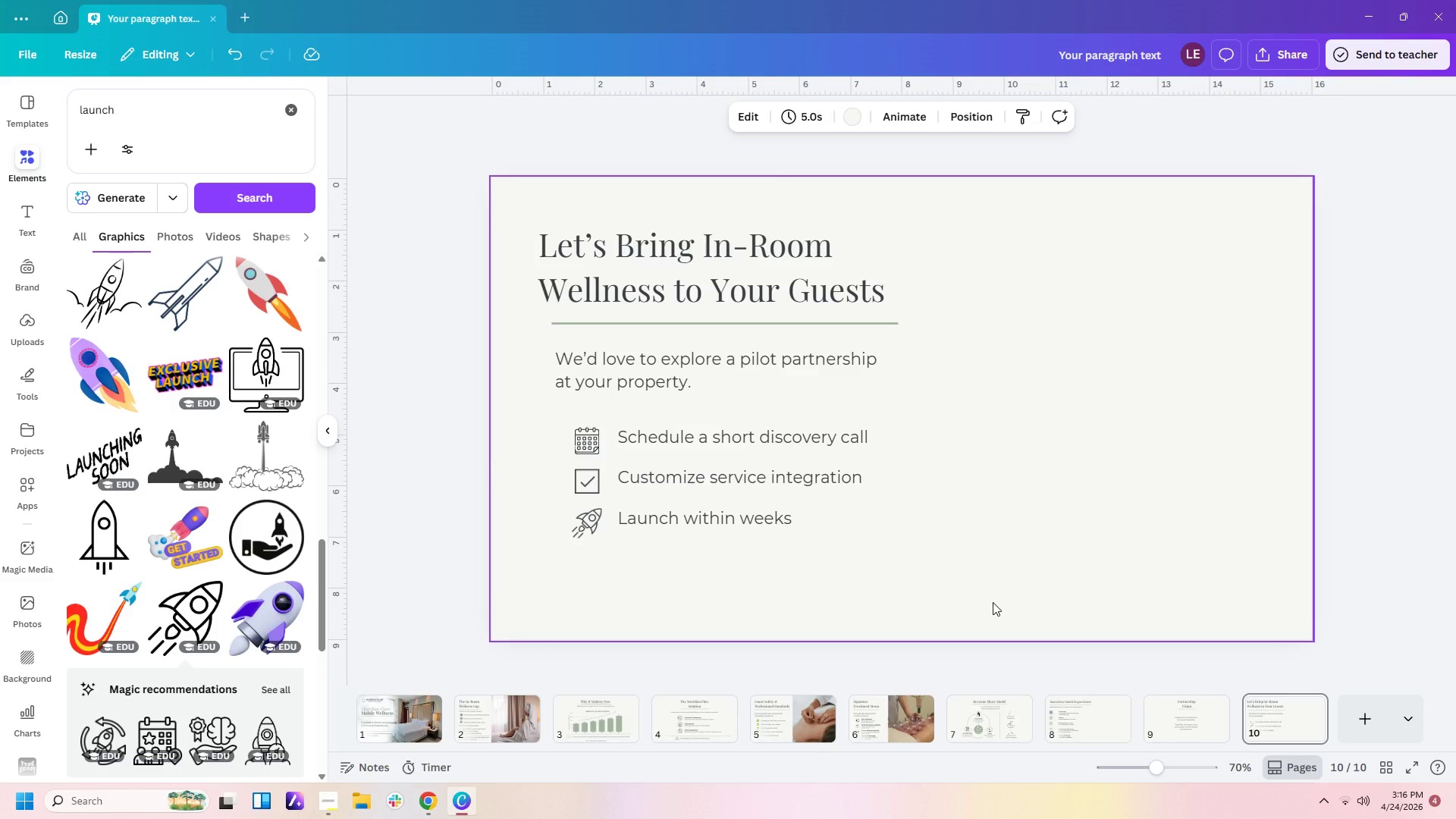 
left_click([974, 726])
 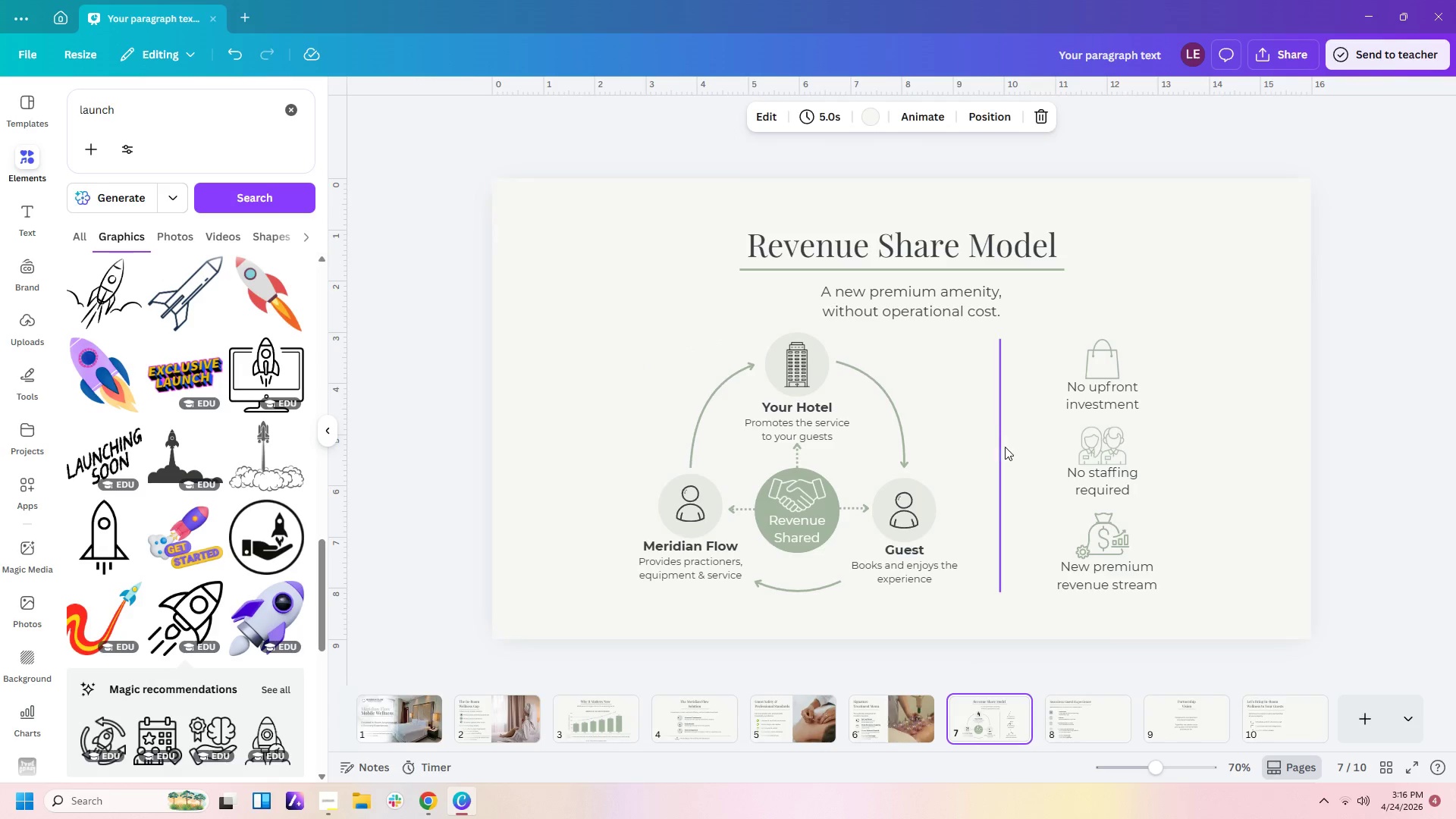 
left_click([999, 447])
 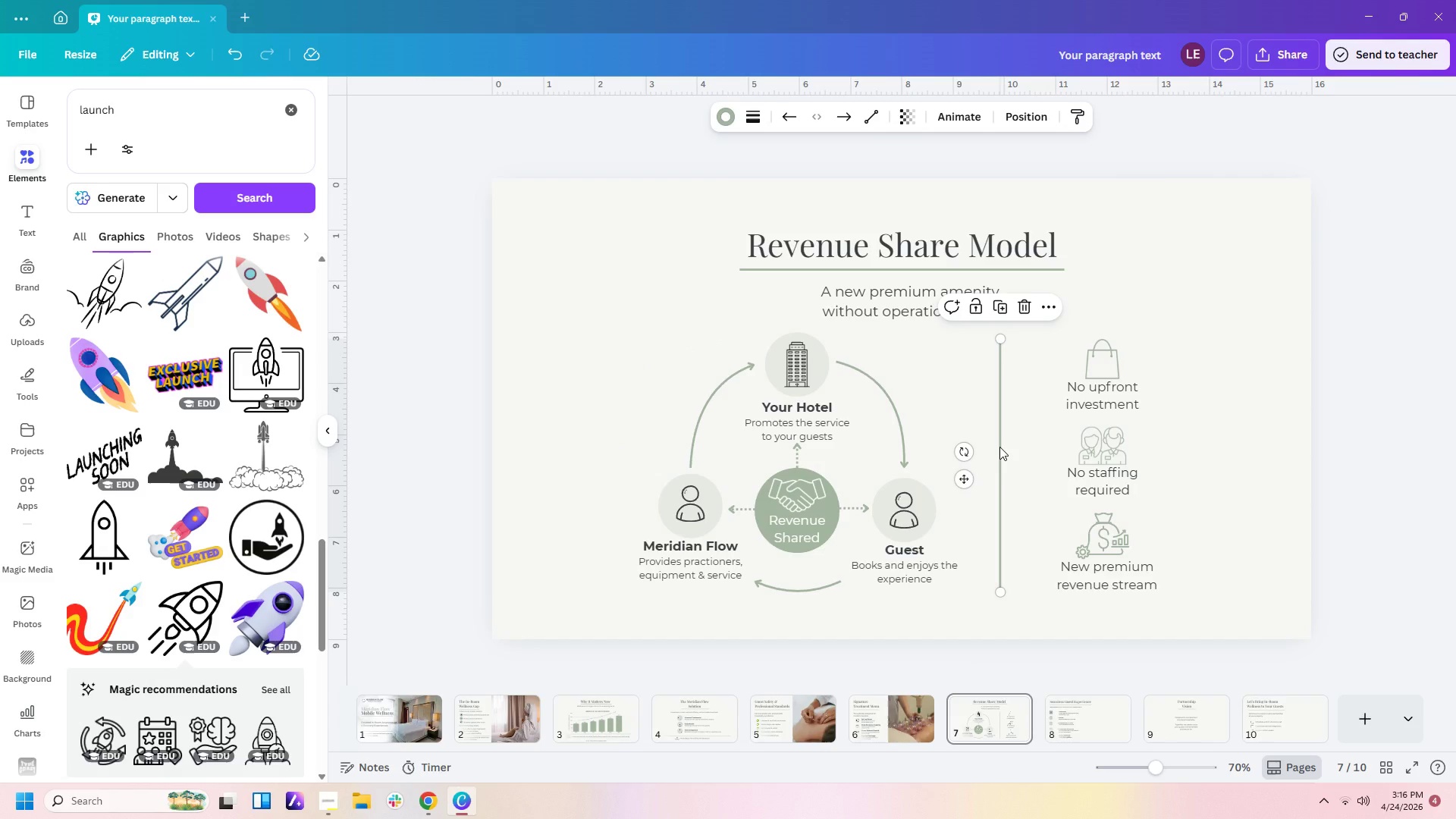 
key(Control+C)
 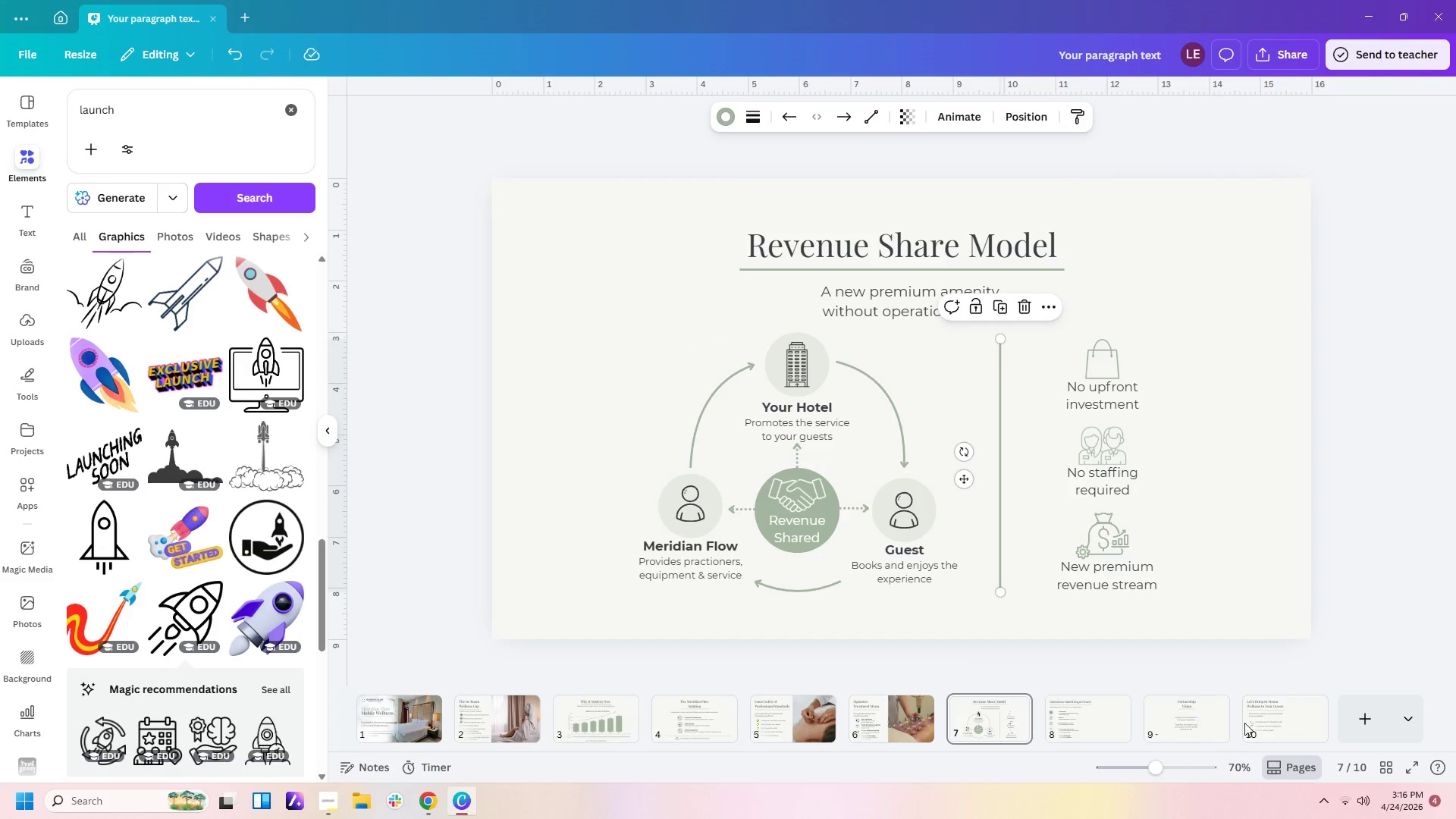 
left_click([1283, 737])
 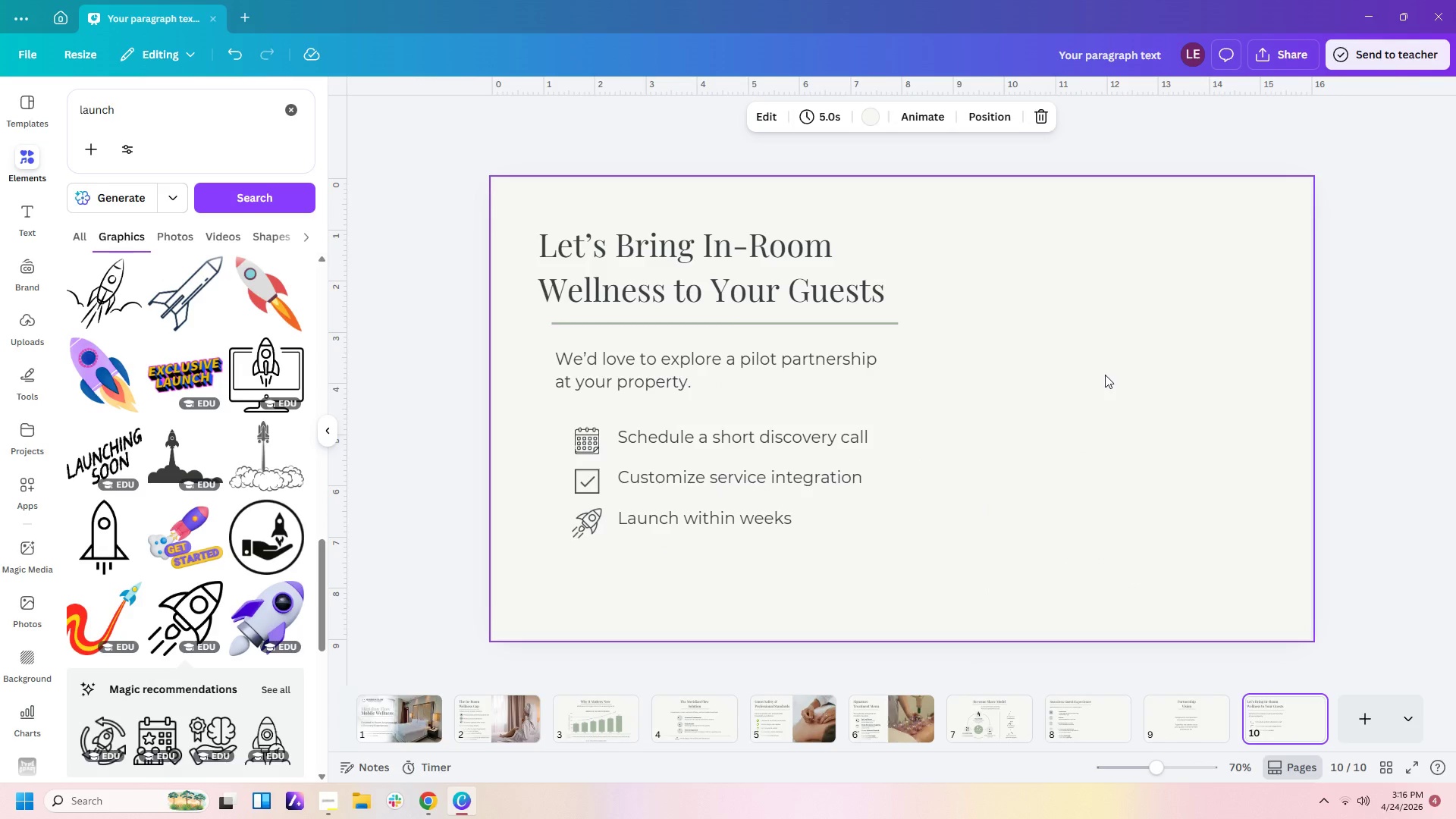 
key(Control+V)
 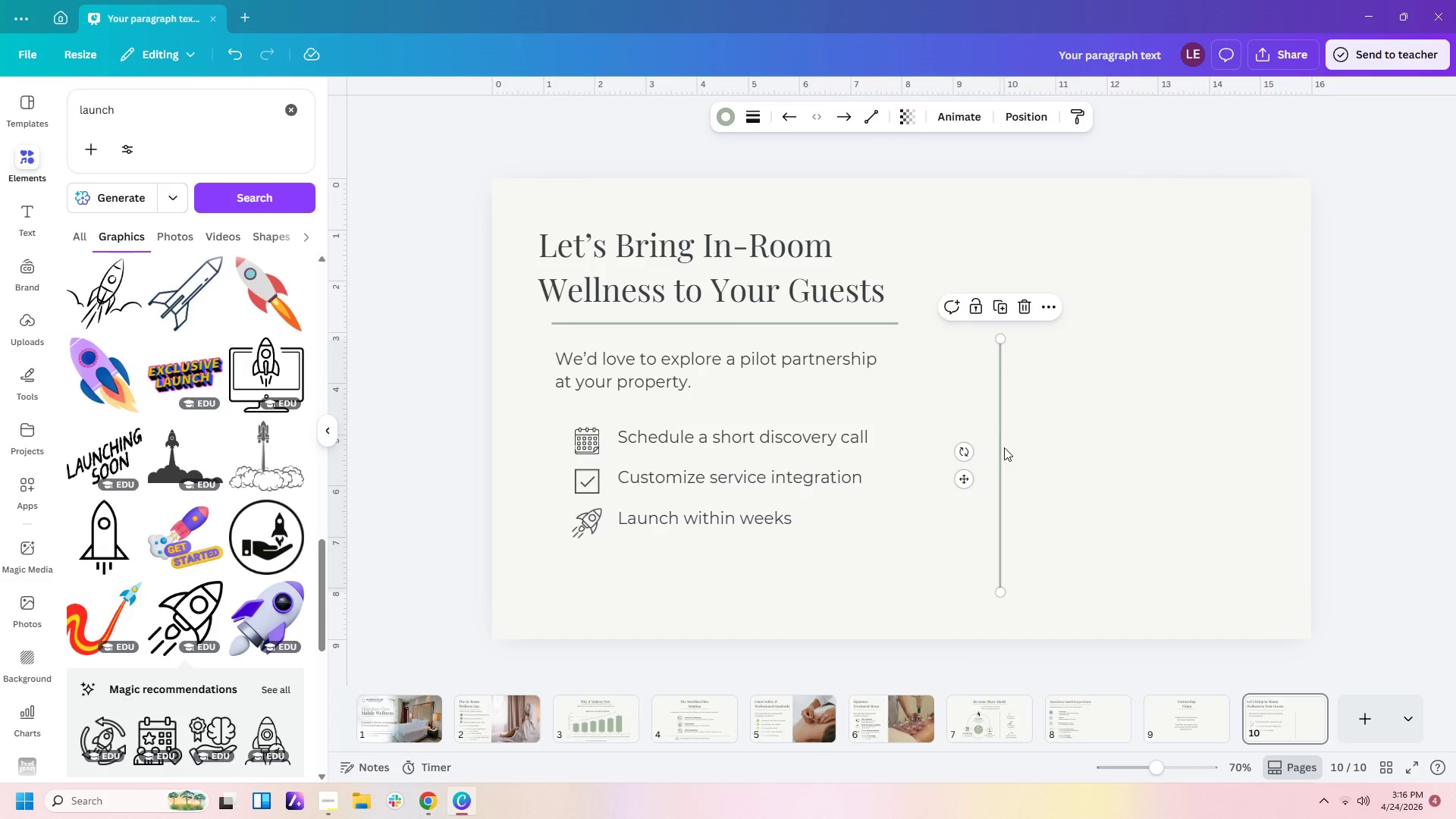 
left_click_drag(start_coordinate=[999, 447], to_coordinate=[935, 332])
 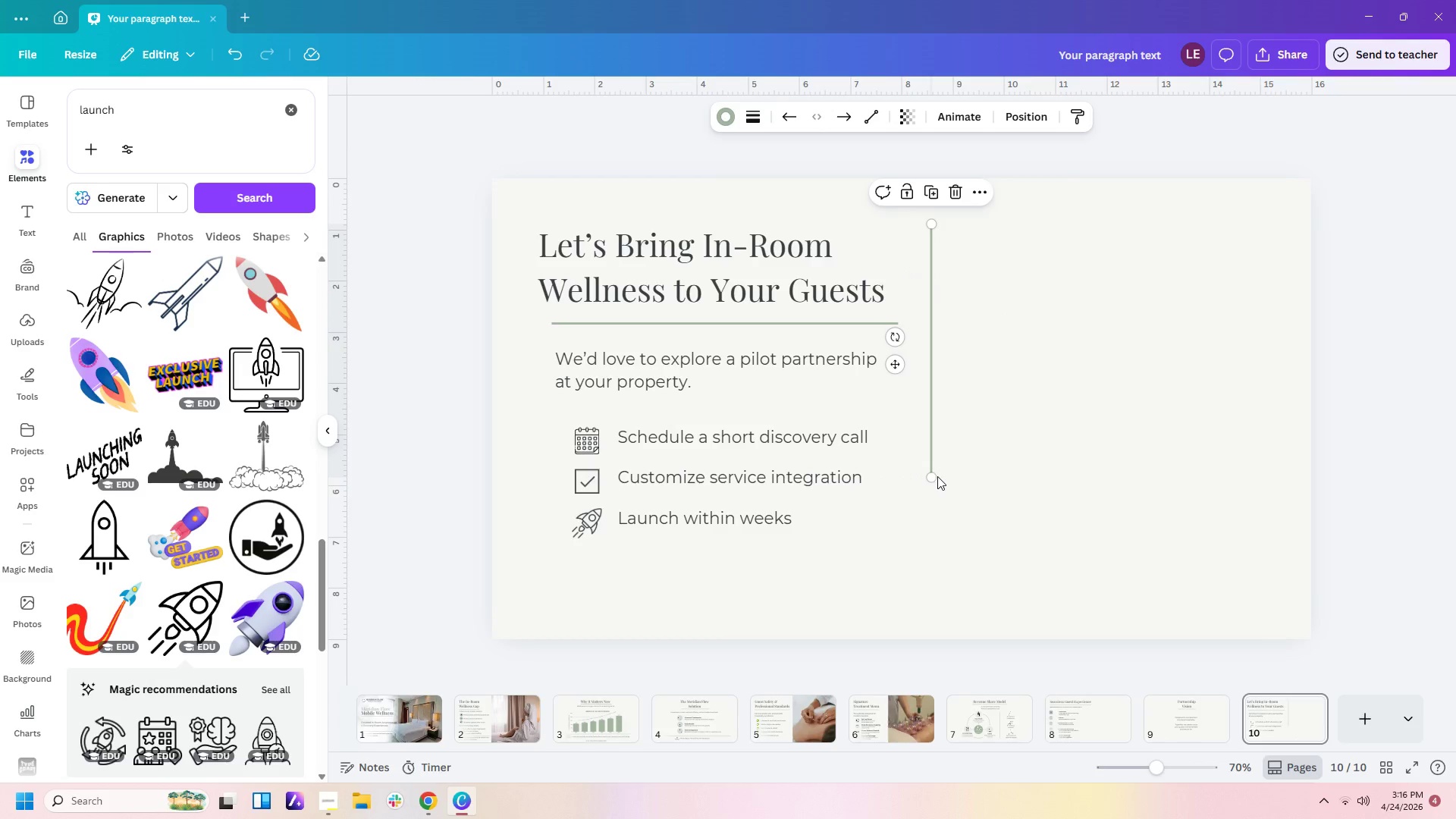 
left_click_drag(start_coordinate=[930, 476], to_coordinate=[930, 579])
 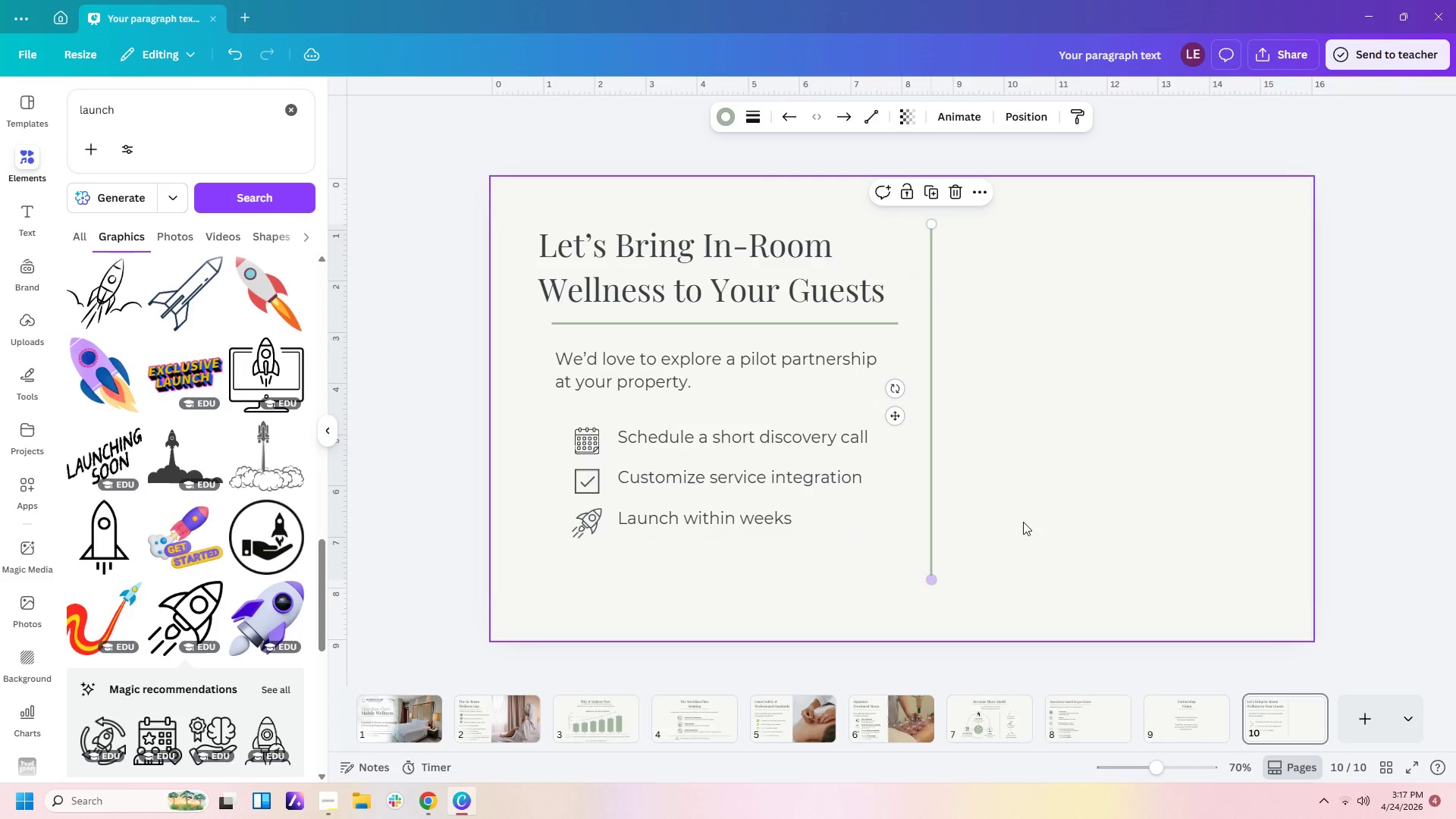 
left_click([1032, 514])
 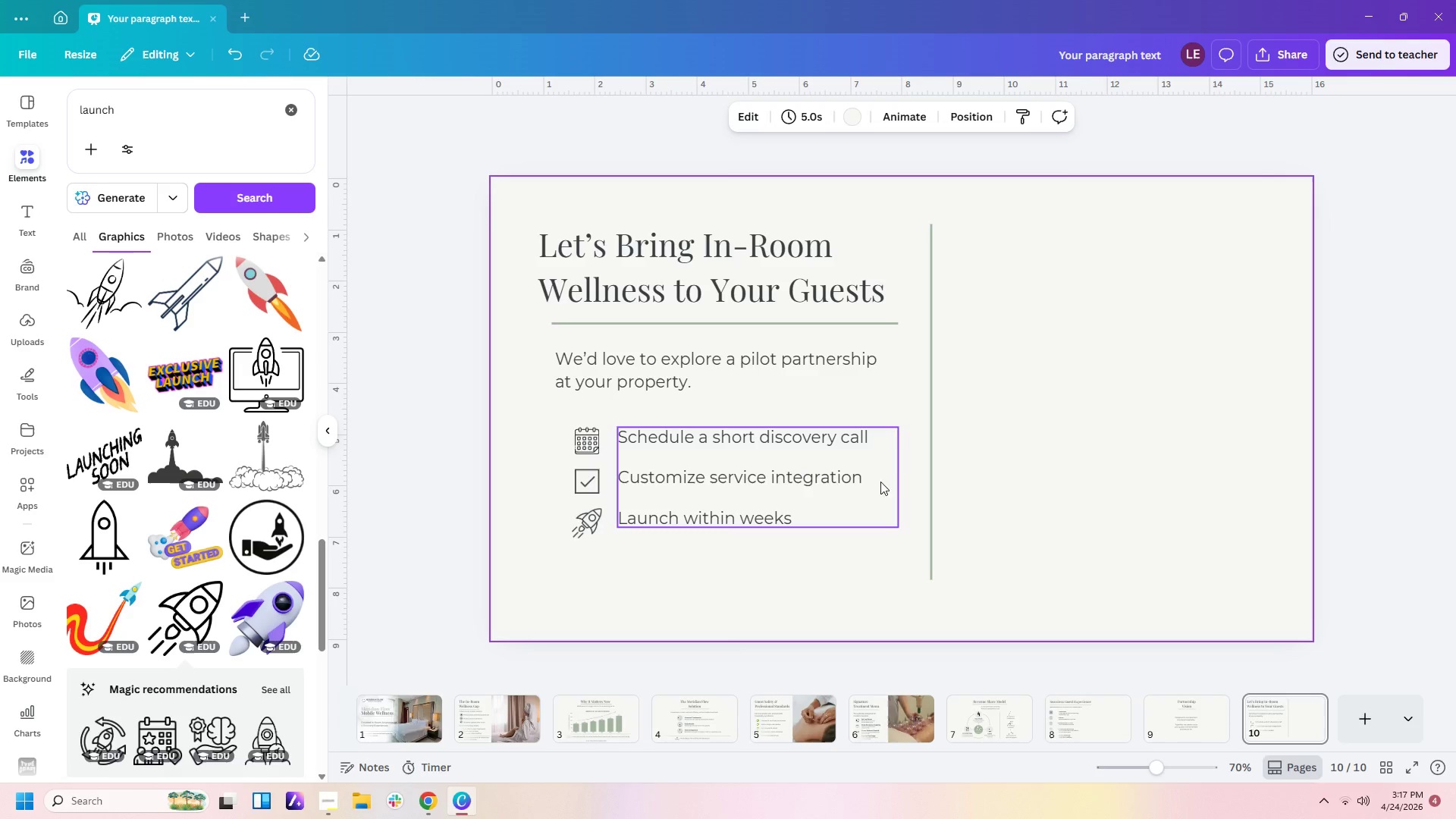 
wait(6.58)
 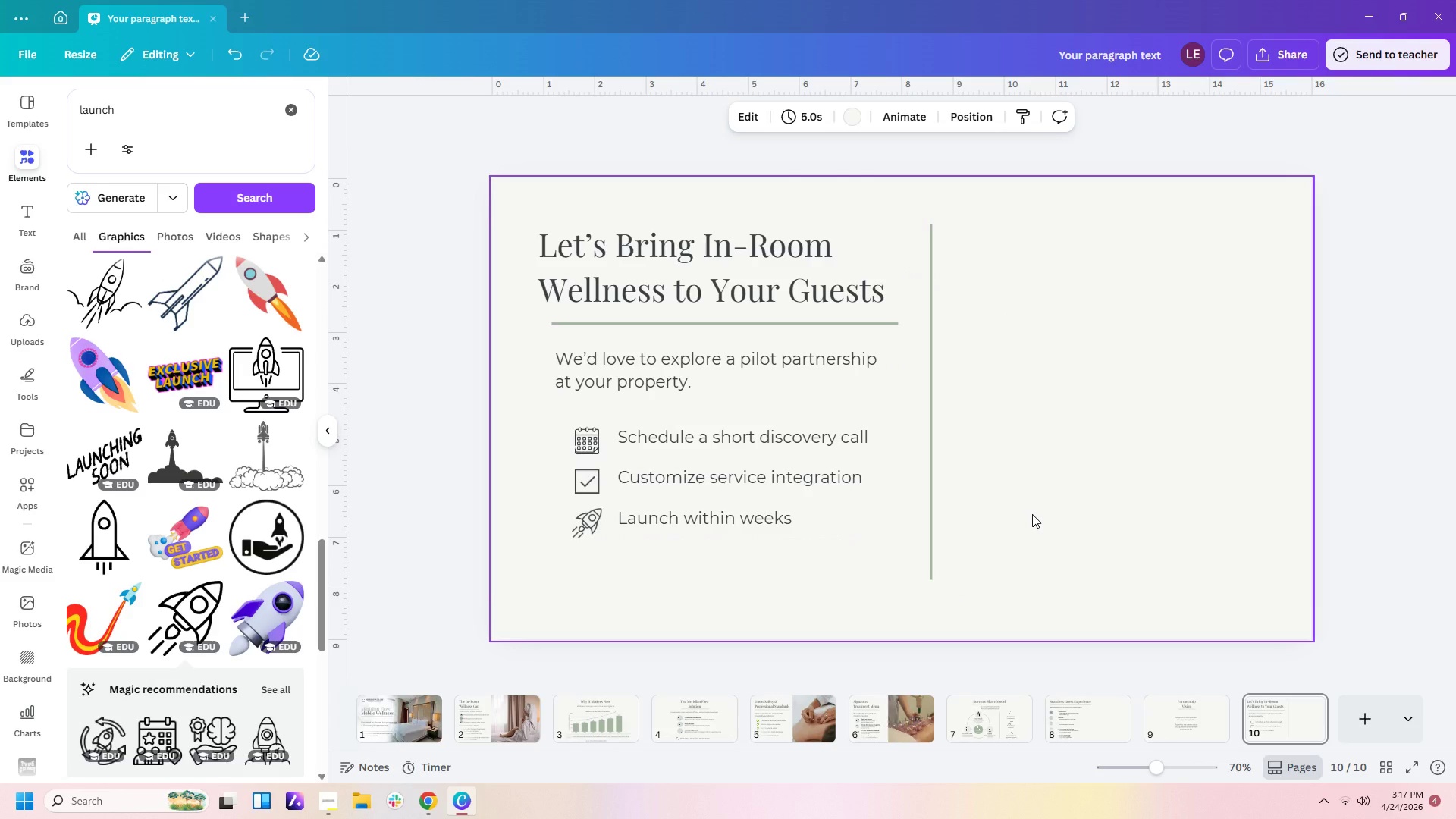 
left_click_drag(start_coordinate=[792, 576], to_coordinate=[686, 344])
 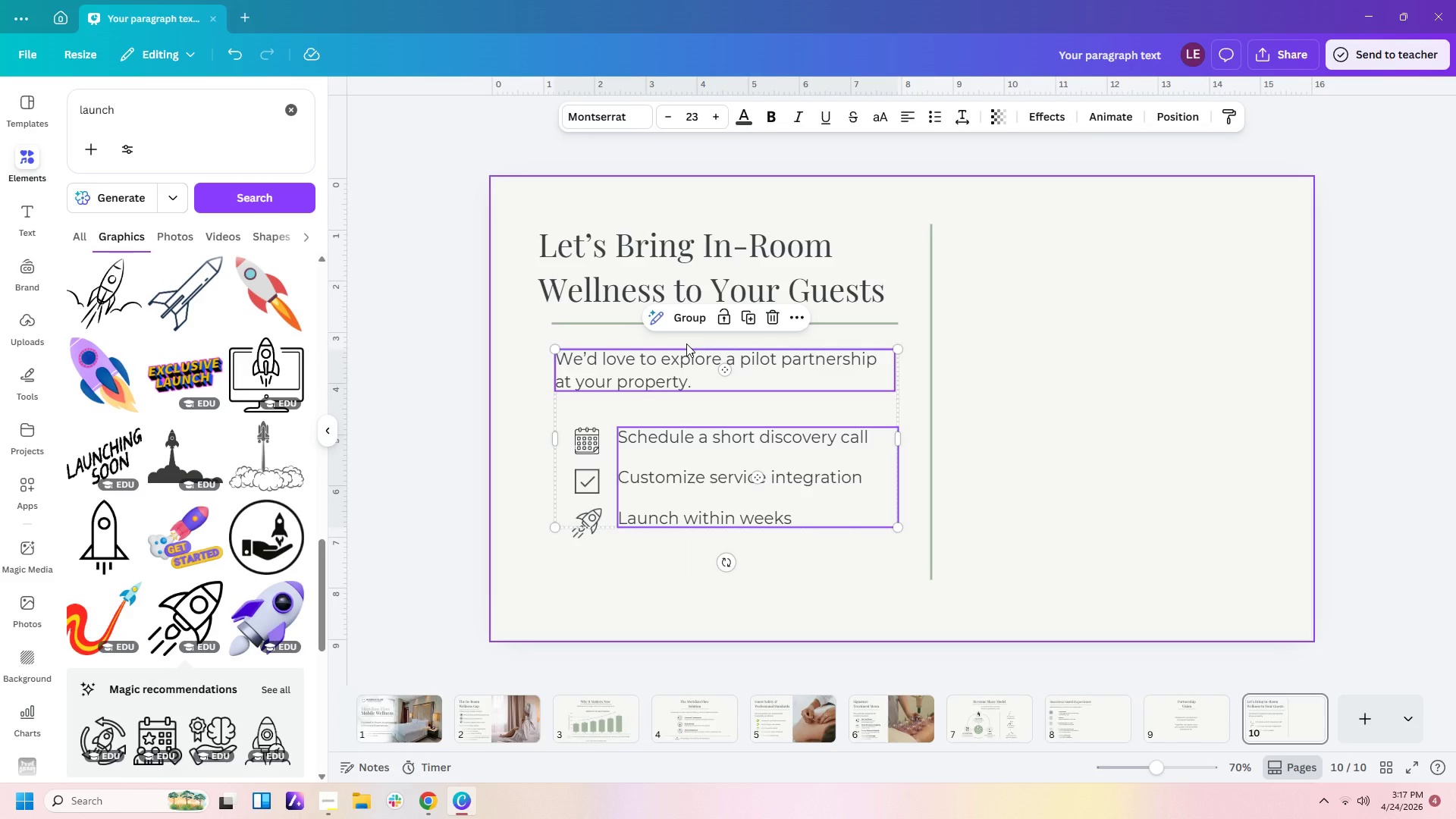 
hold_key(key=ControlLeft, duration=0.83)
 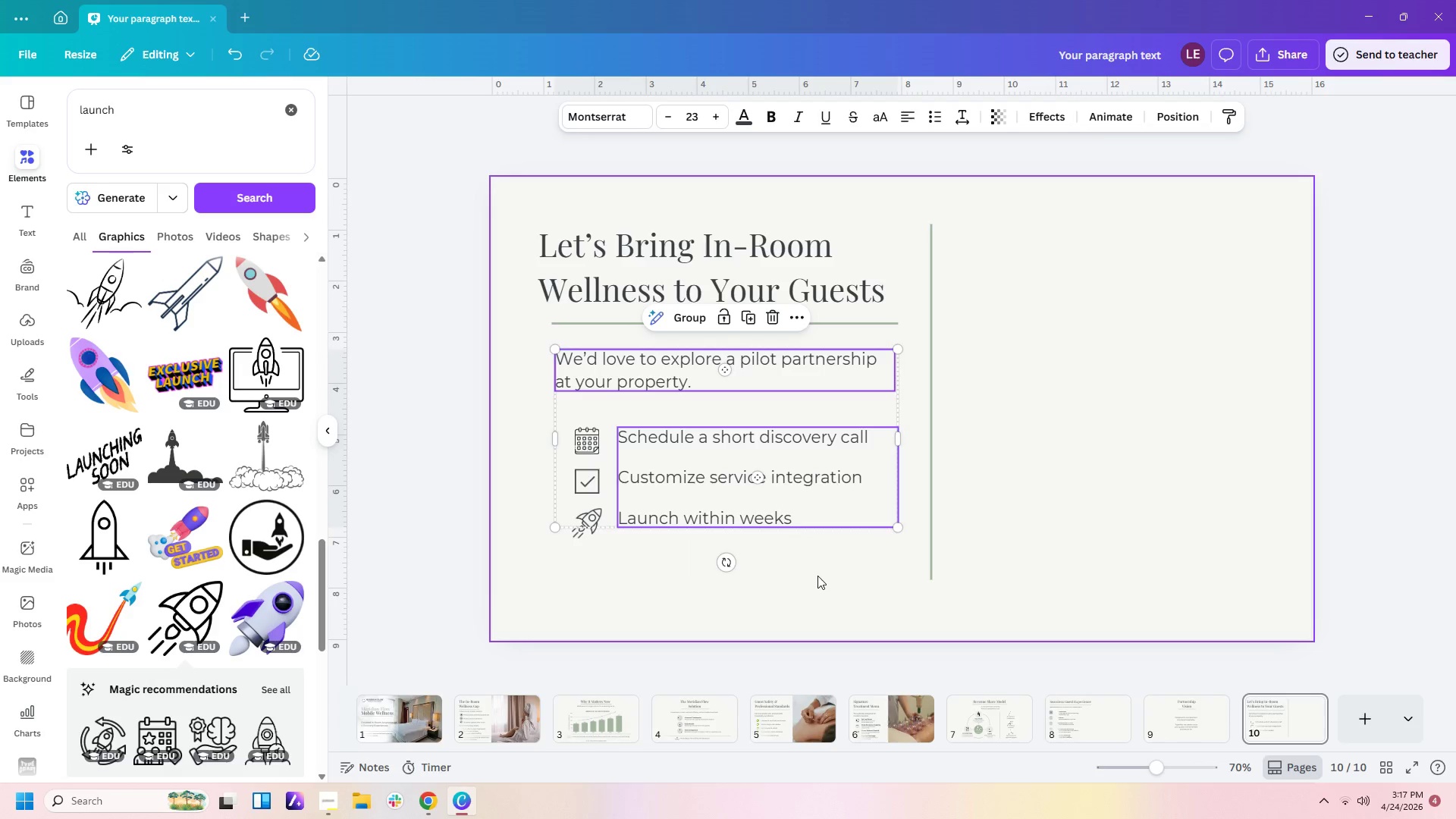 
left_click_drag(start_coordinate=[816, 576], to_coordinate=[794, 241])
 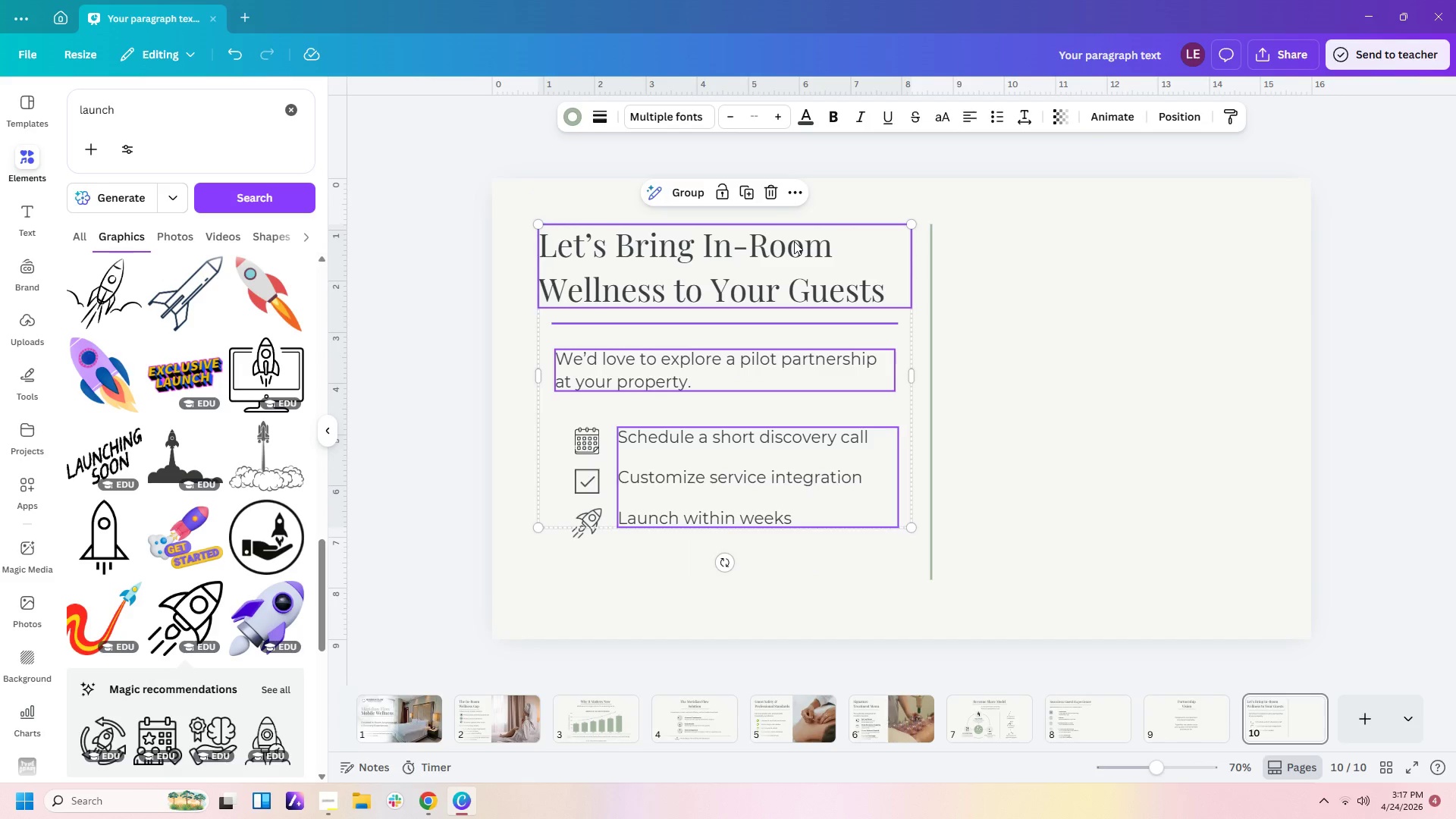 
key(Control+C)
 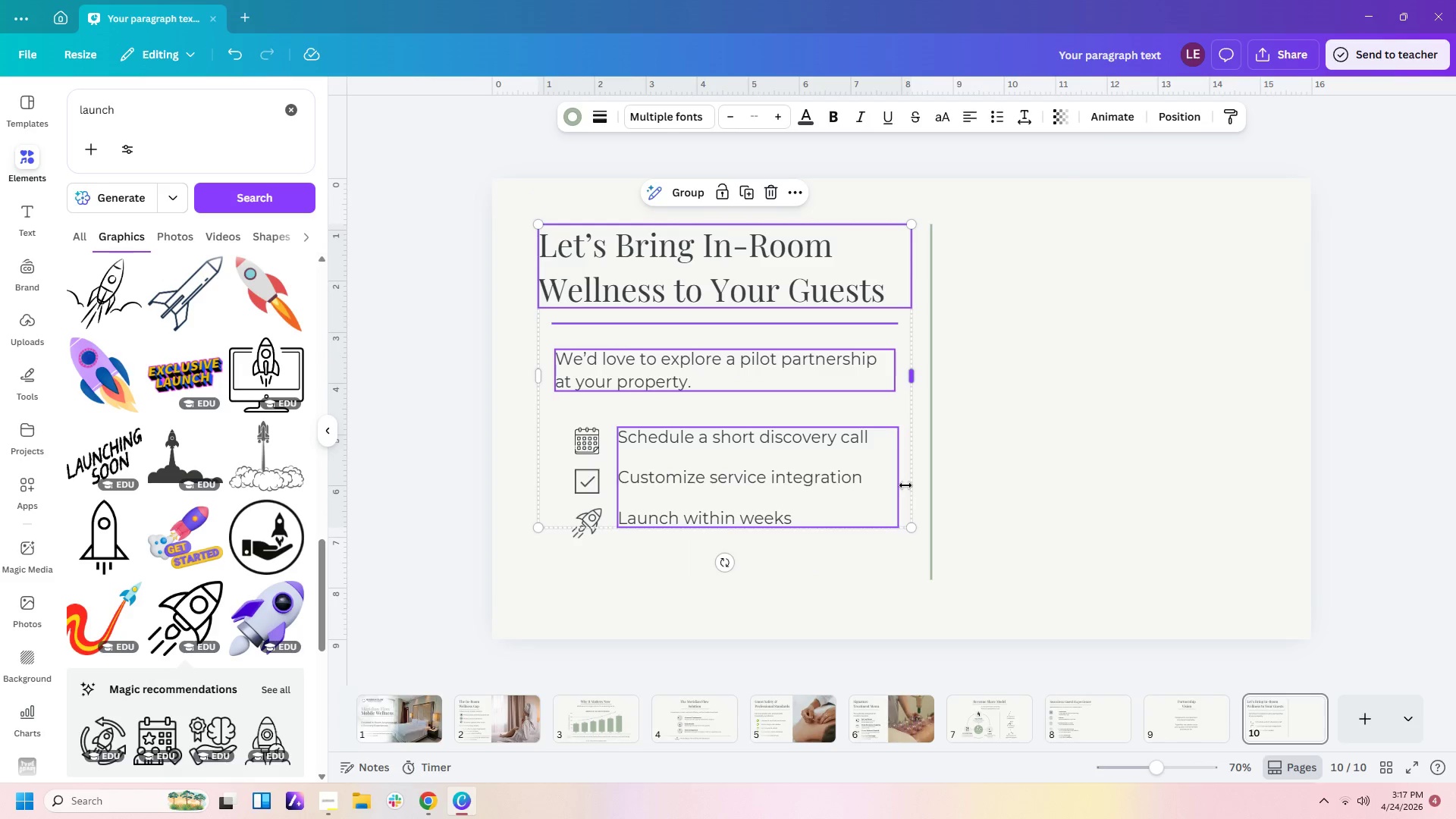 
key(Control+V)
 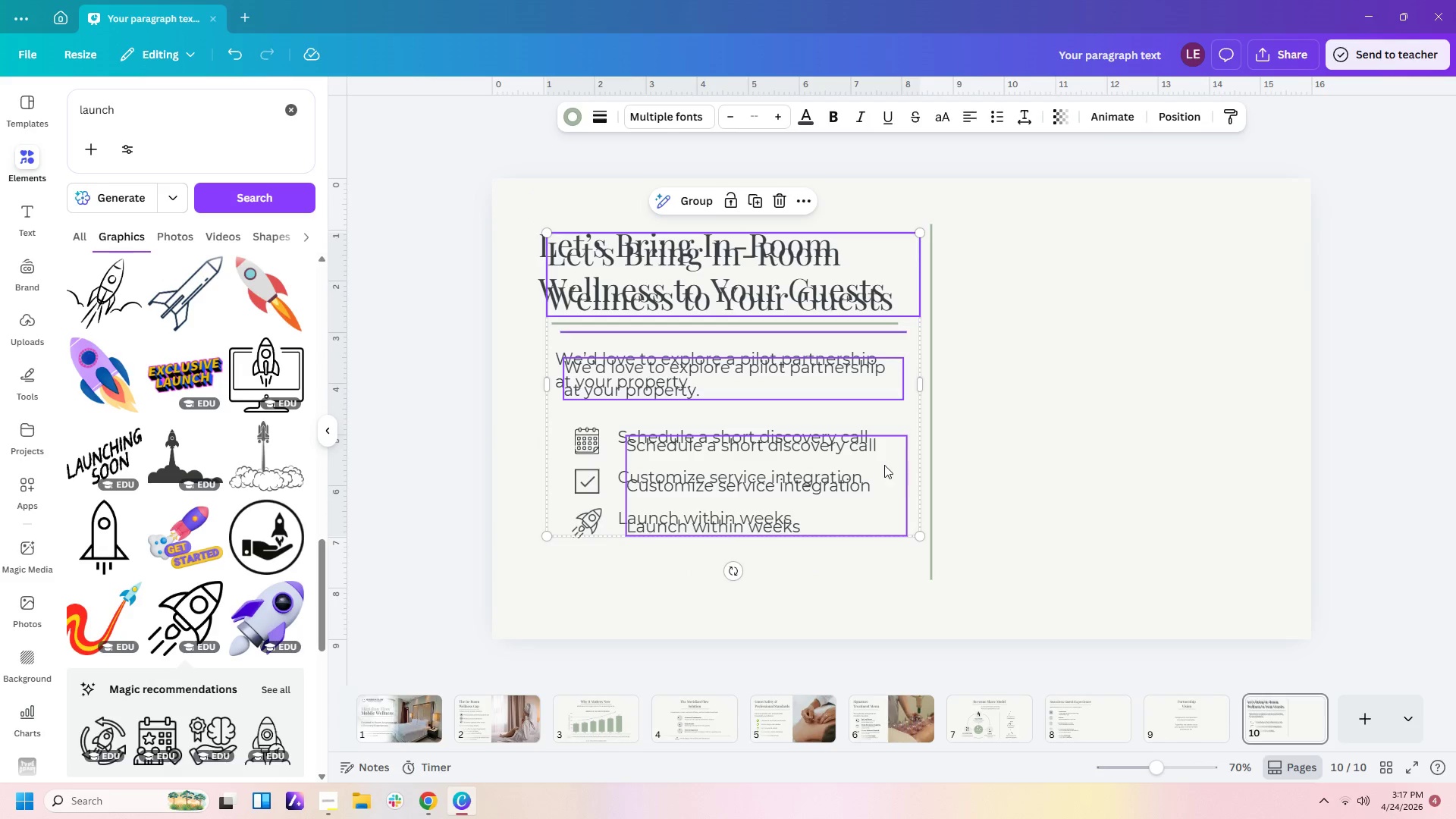 
left_click_drag(start_coordinate=[883, 448], to_coordinate=[1278, 447])
 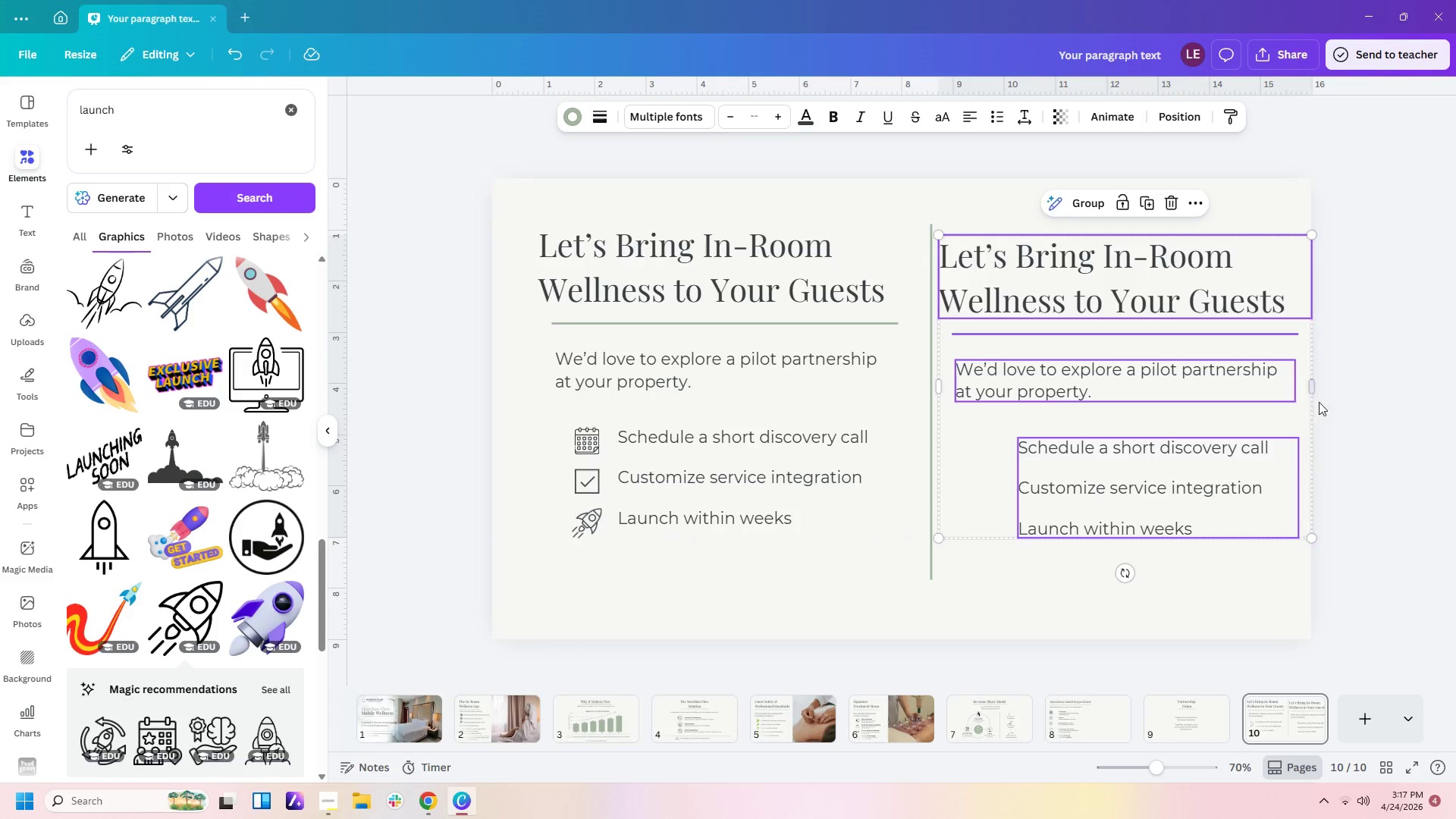 
left_click([1338, 400])
 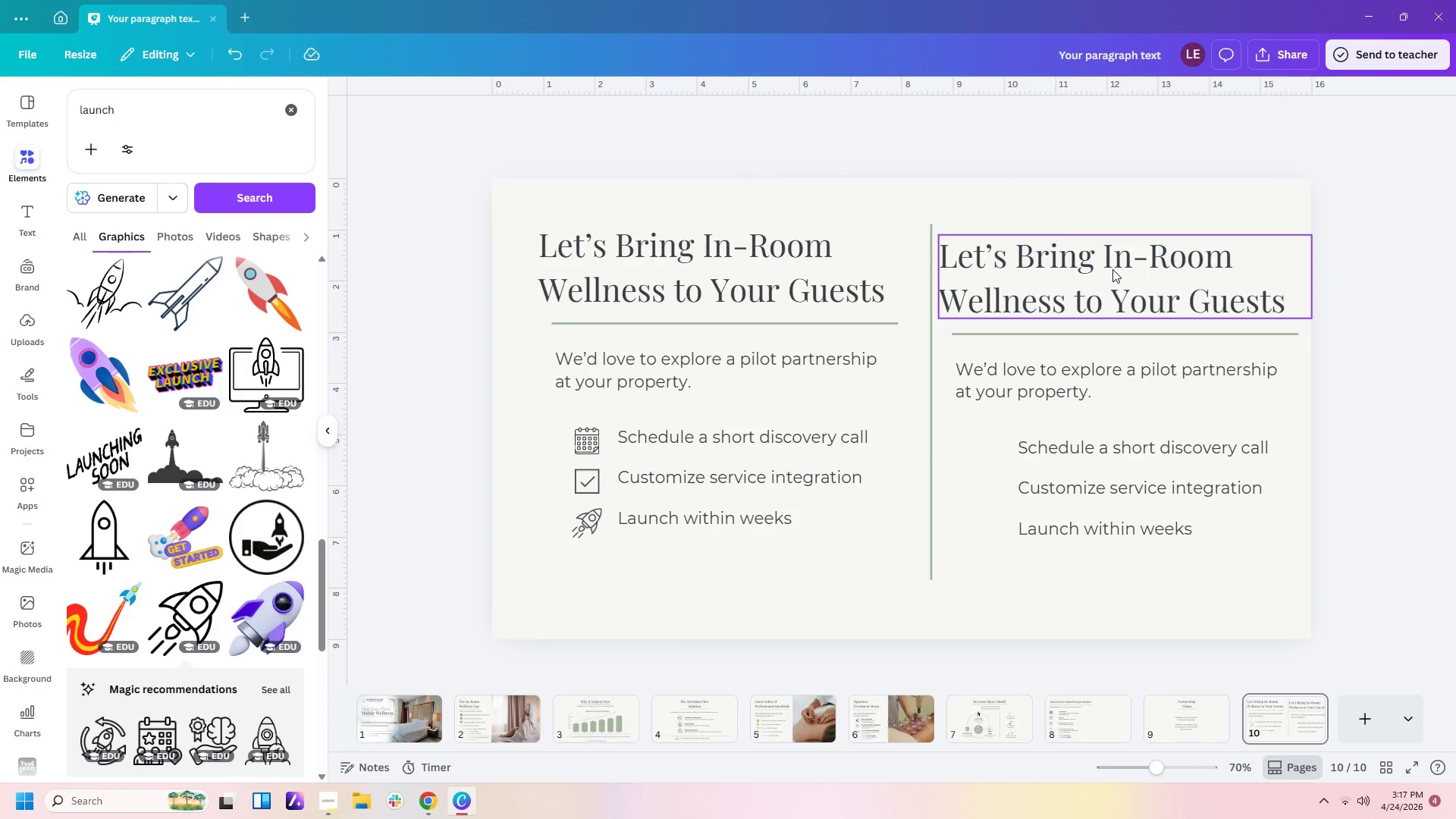 
double_click([1112, 269])
 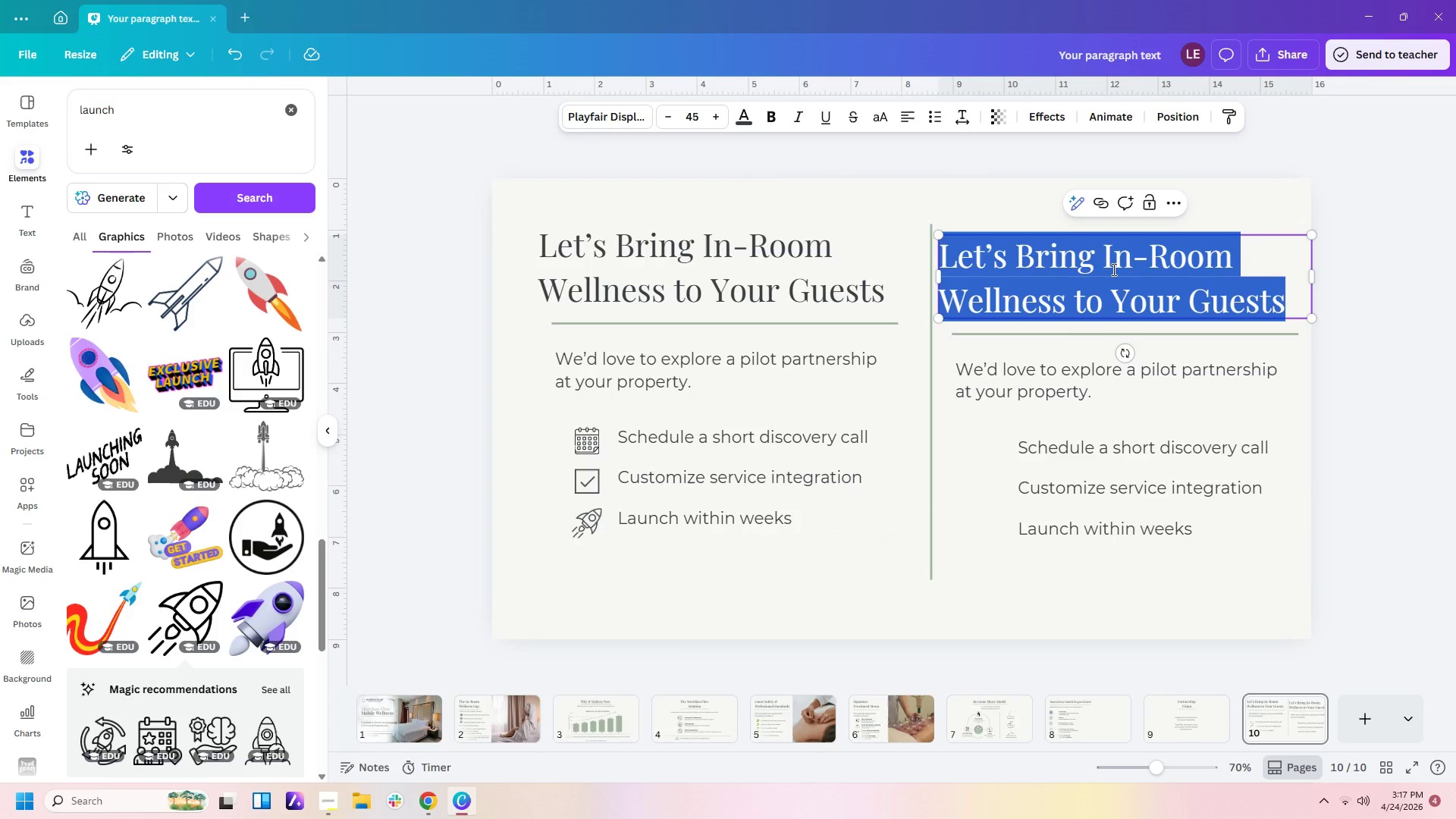 
type(Youpr)
key(Backspace)
key(Backspace)
type(r Name)
 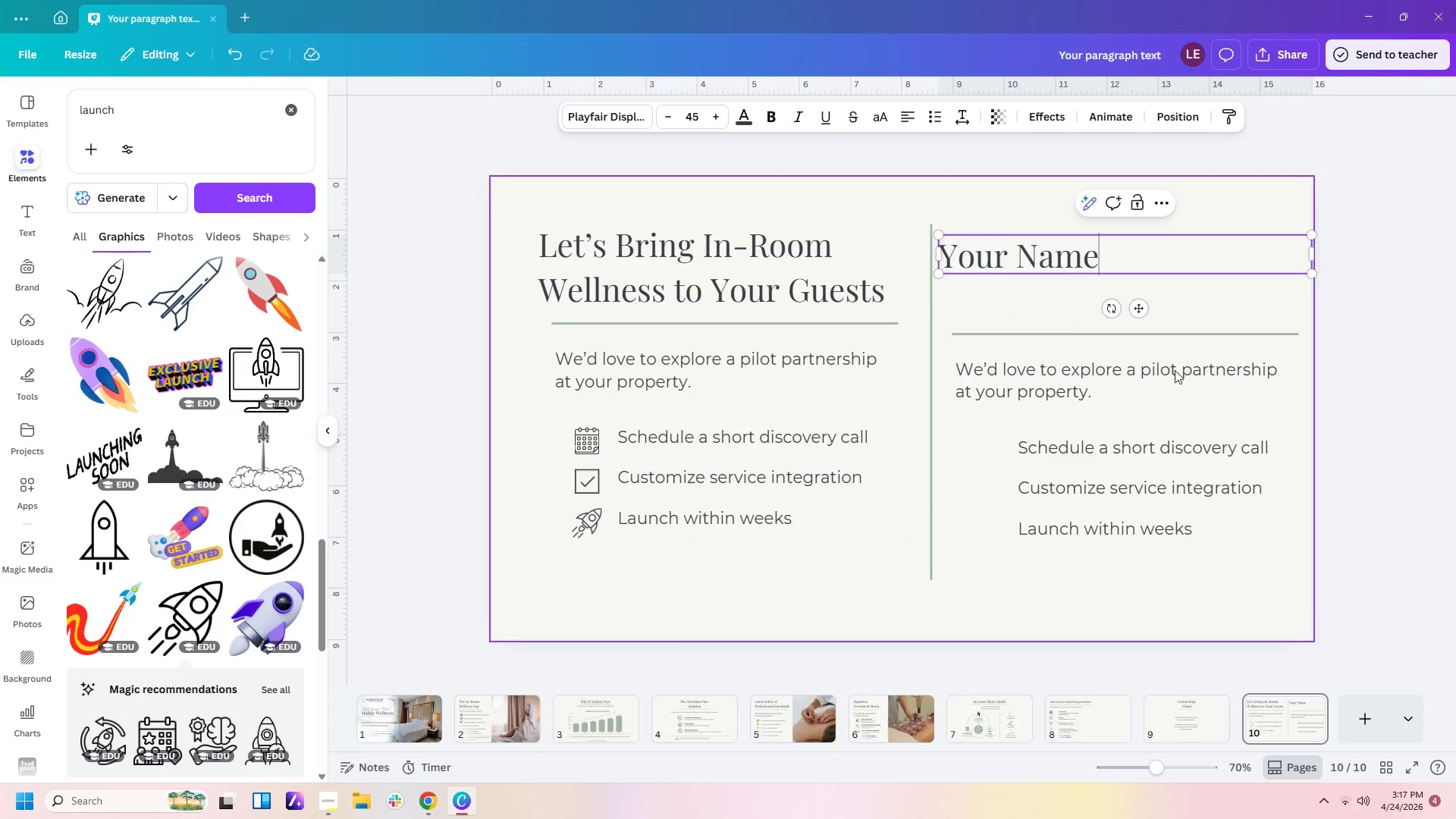 
left_click([1169, 381])
 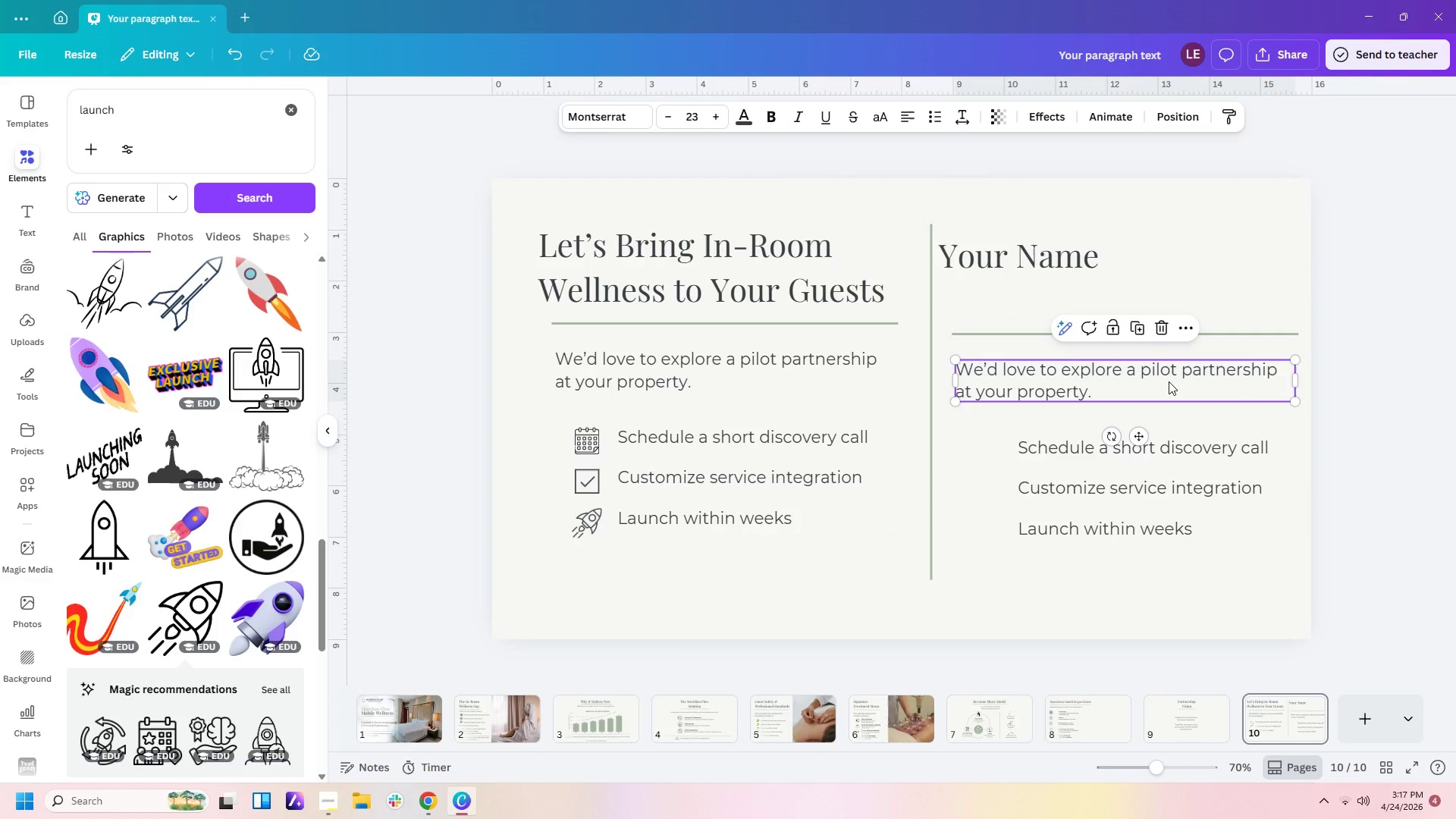 
hold_key(key=ControlLeft, duration=0.44)
 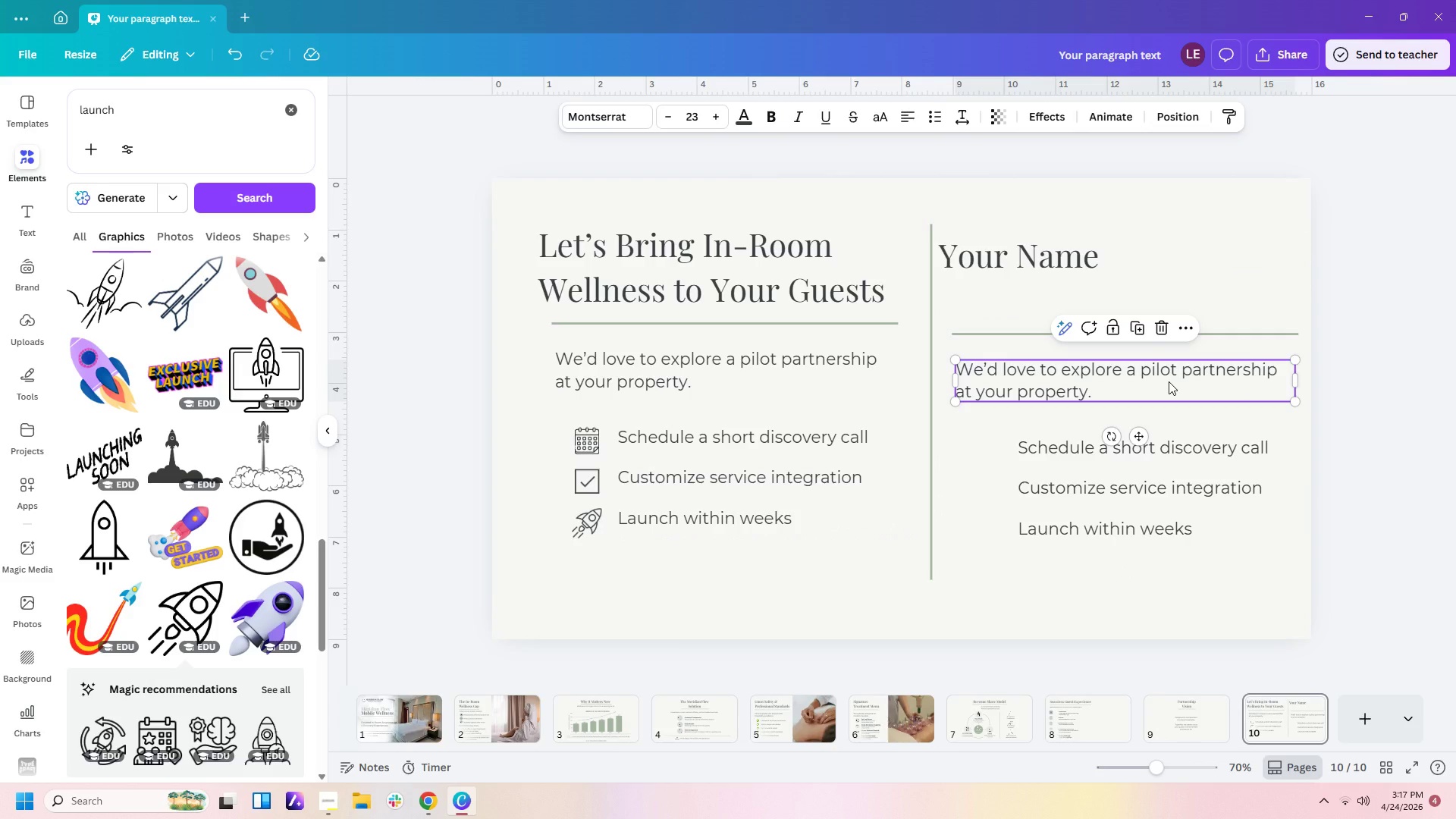 
left_click([1169, 381])
 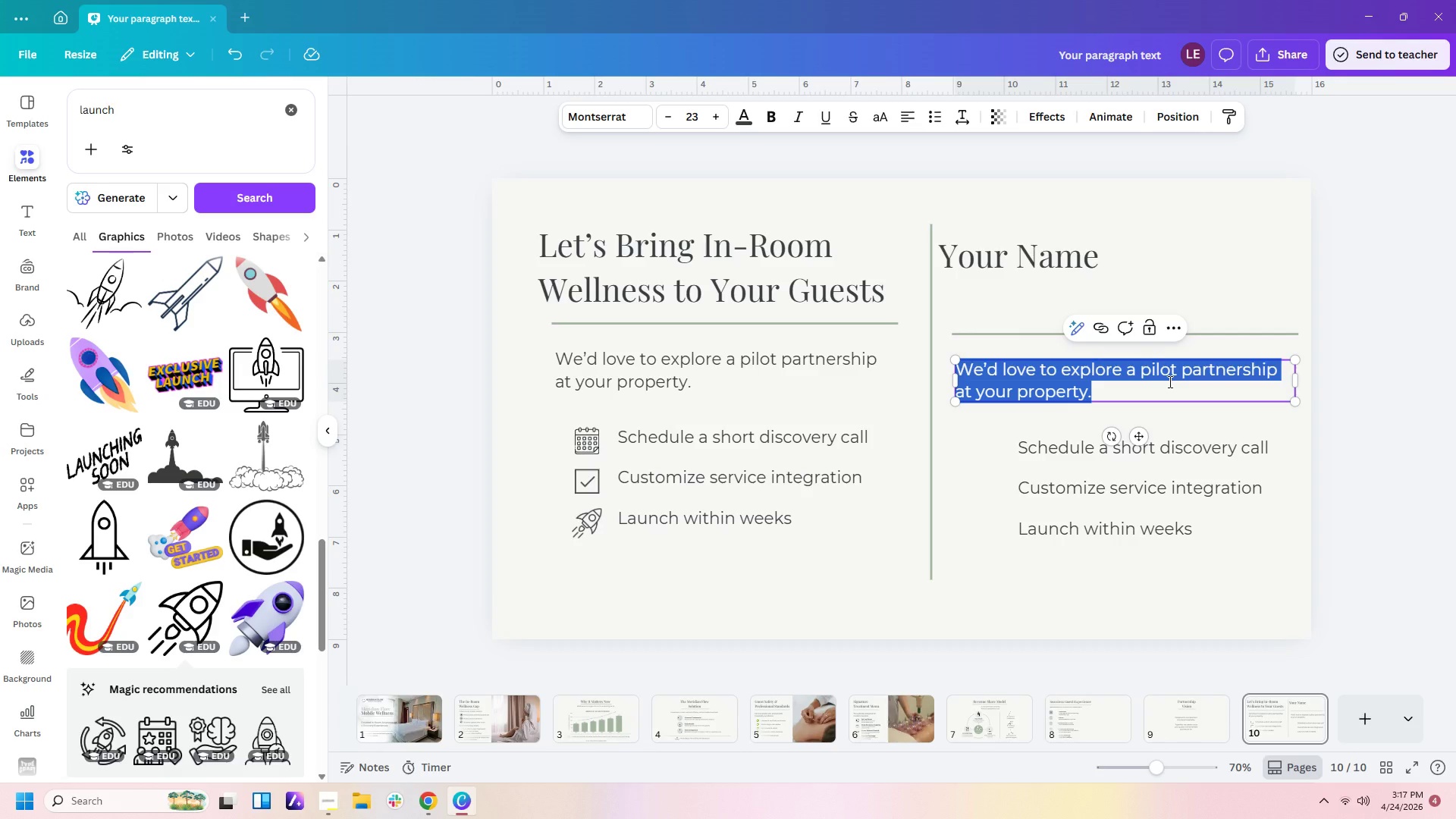 
left_click([1169, 381])
 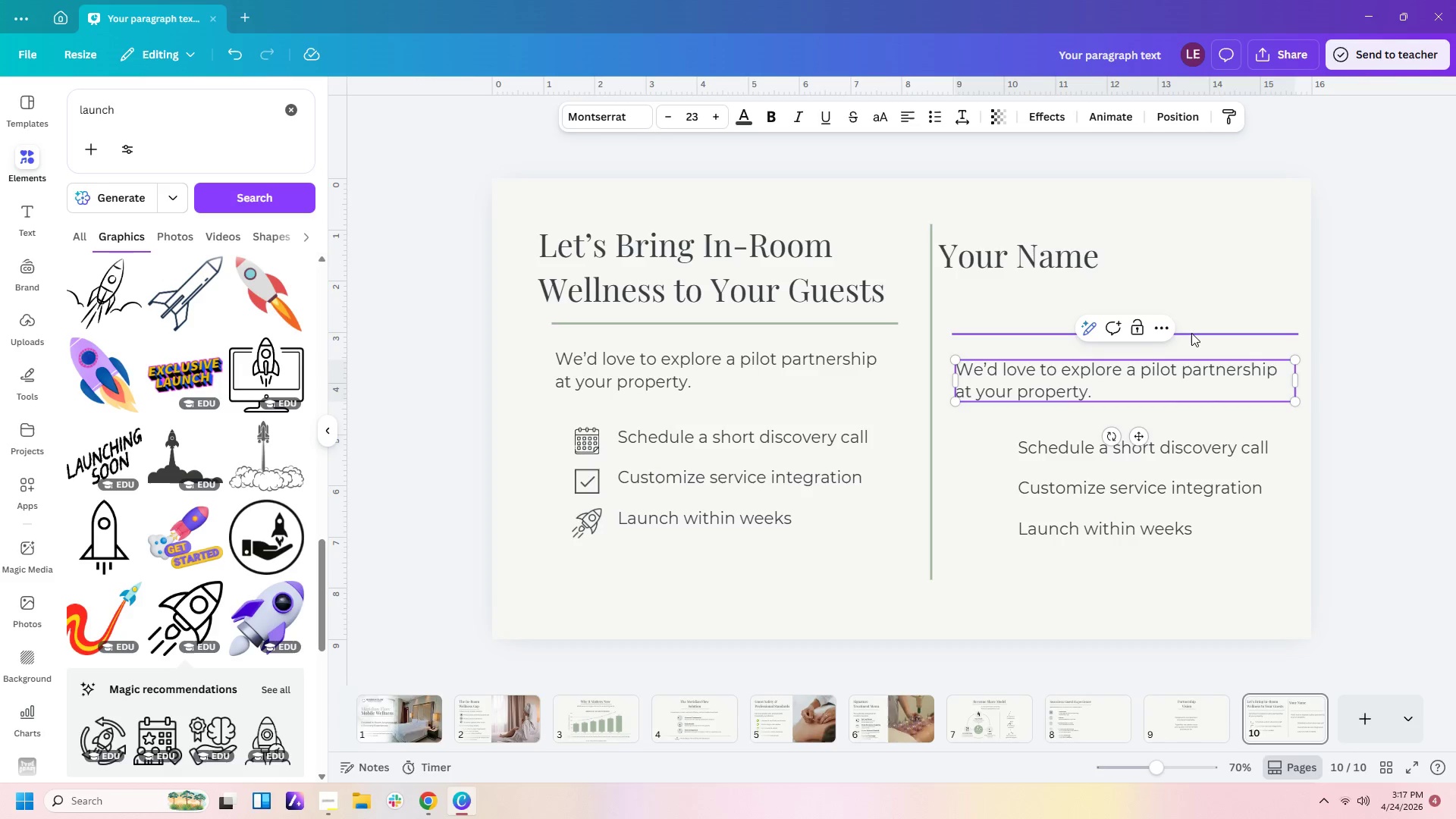 
left_click([1191, 333])
 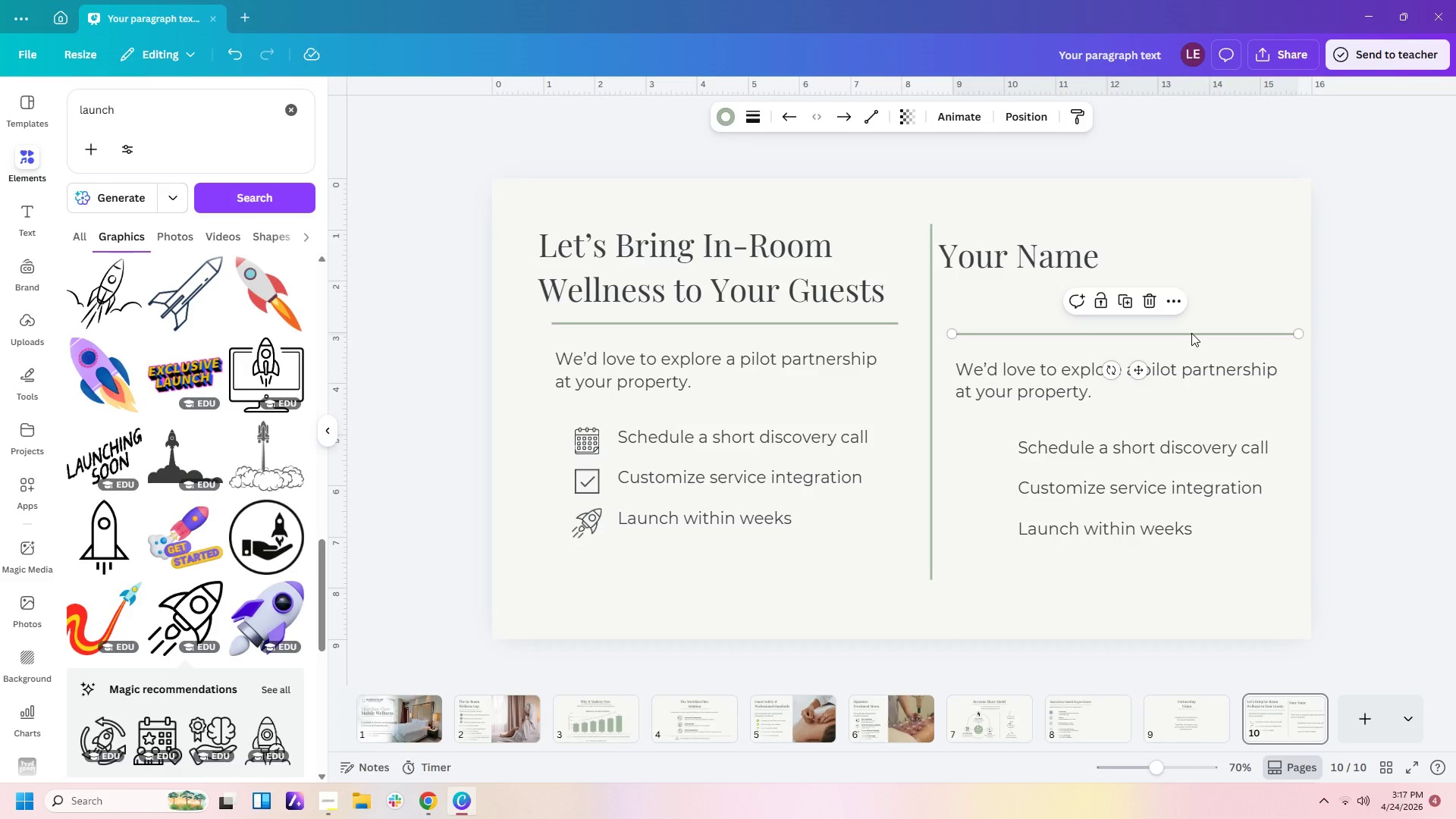 
key(Delete)
 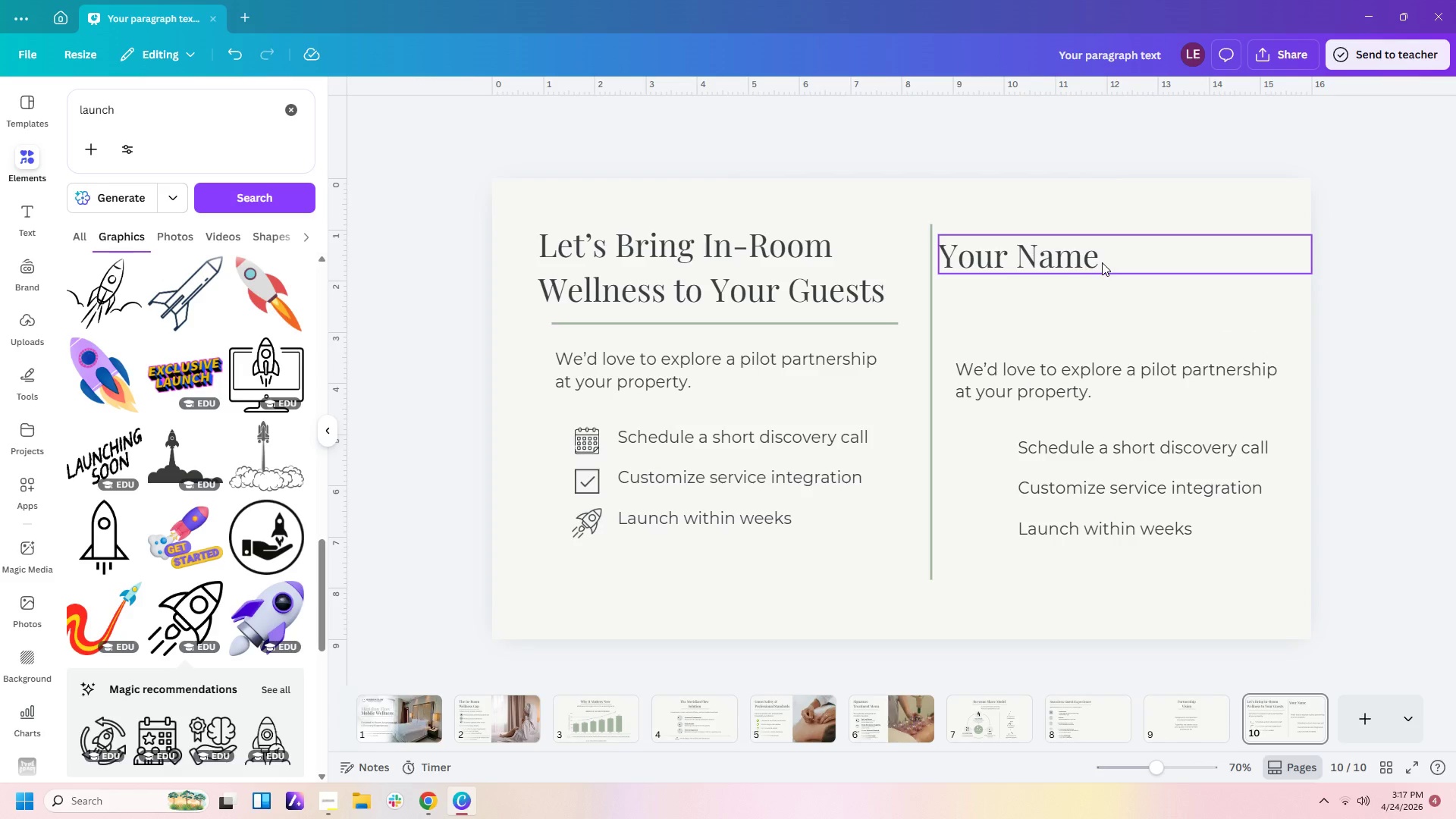 
left_click_drag(start_coordinate=[1079, 259], to_coordinate=[1113, 328])
 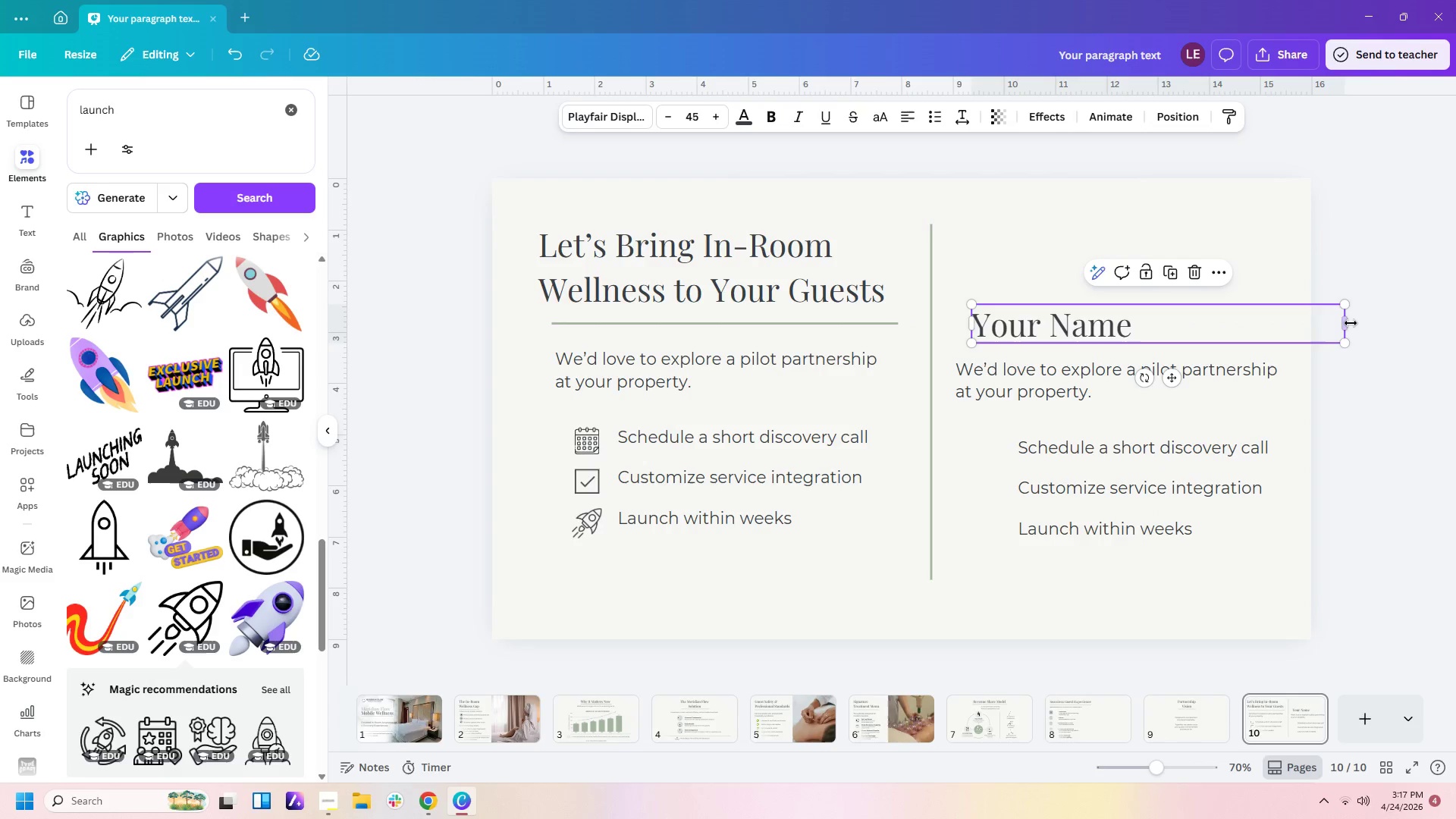 
left_click_drag(start_coordinate=[1348, 322], to_coordinate=[1229, 332])
 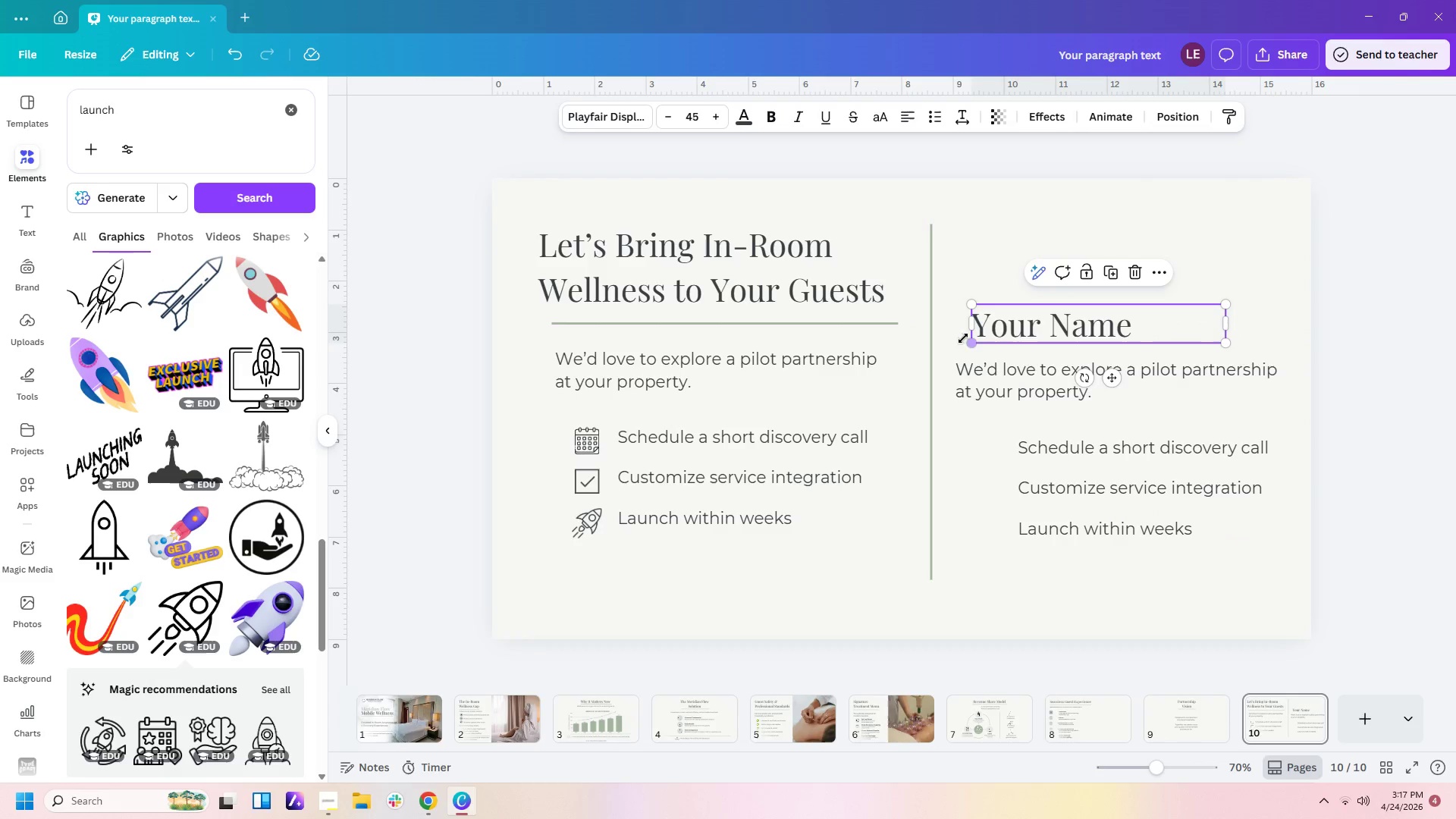 
left_click_drag(start_coordinate=[948, 282], to_coordinate=[1168, 587])
 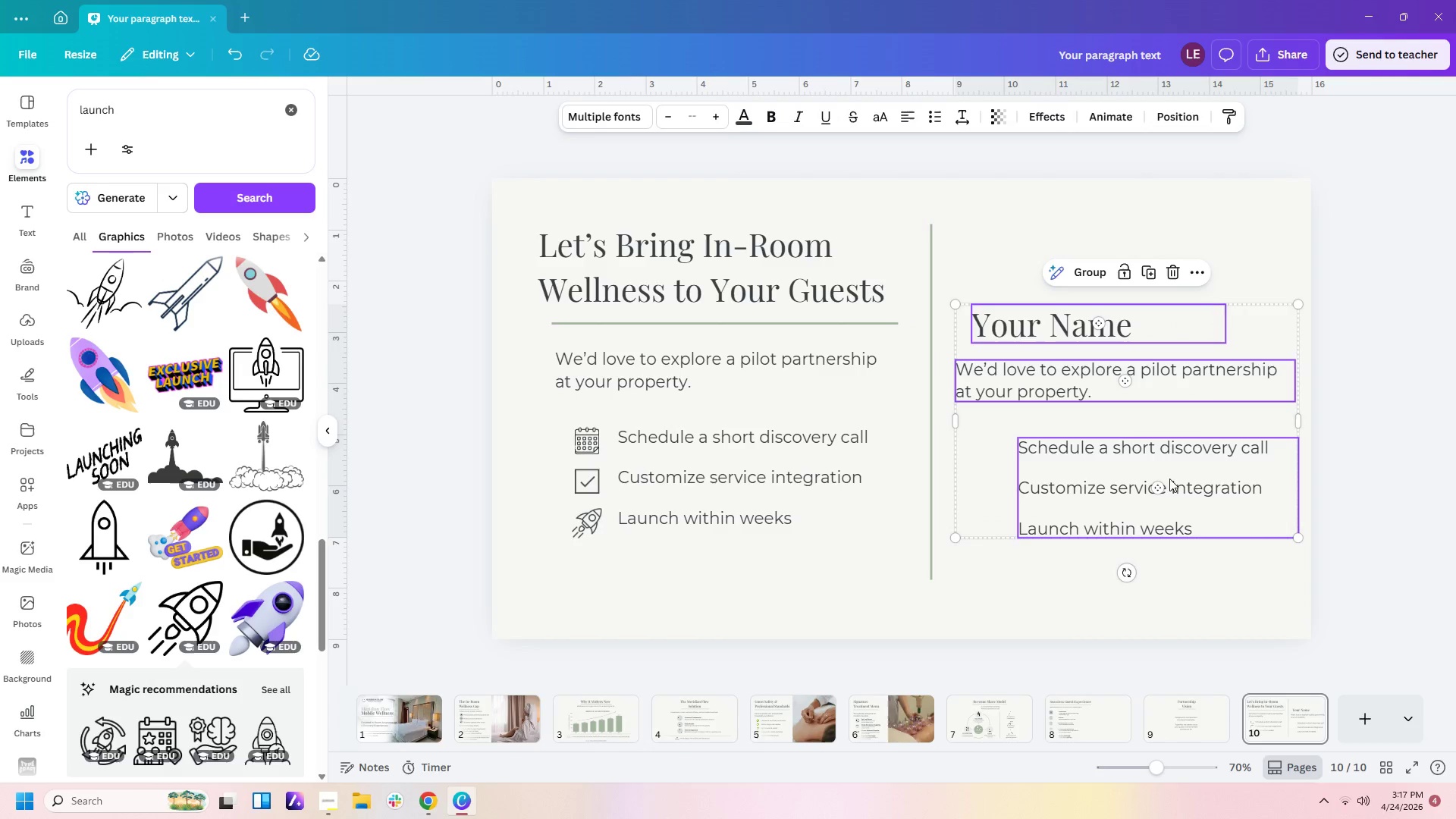 
left_click_drag(start_coordinate=[1169, 479], to_coordinate=[1169, 532])
 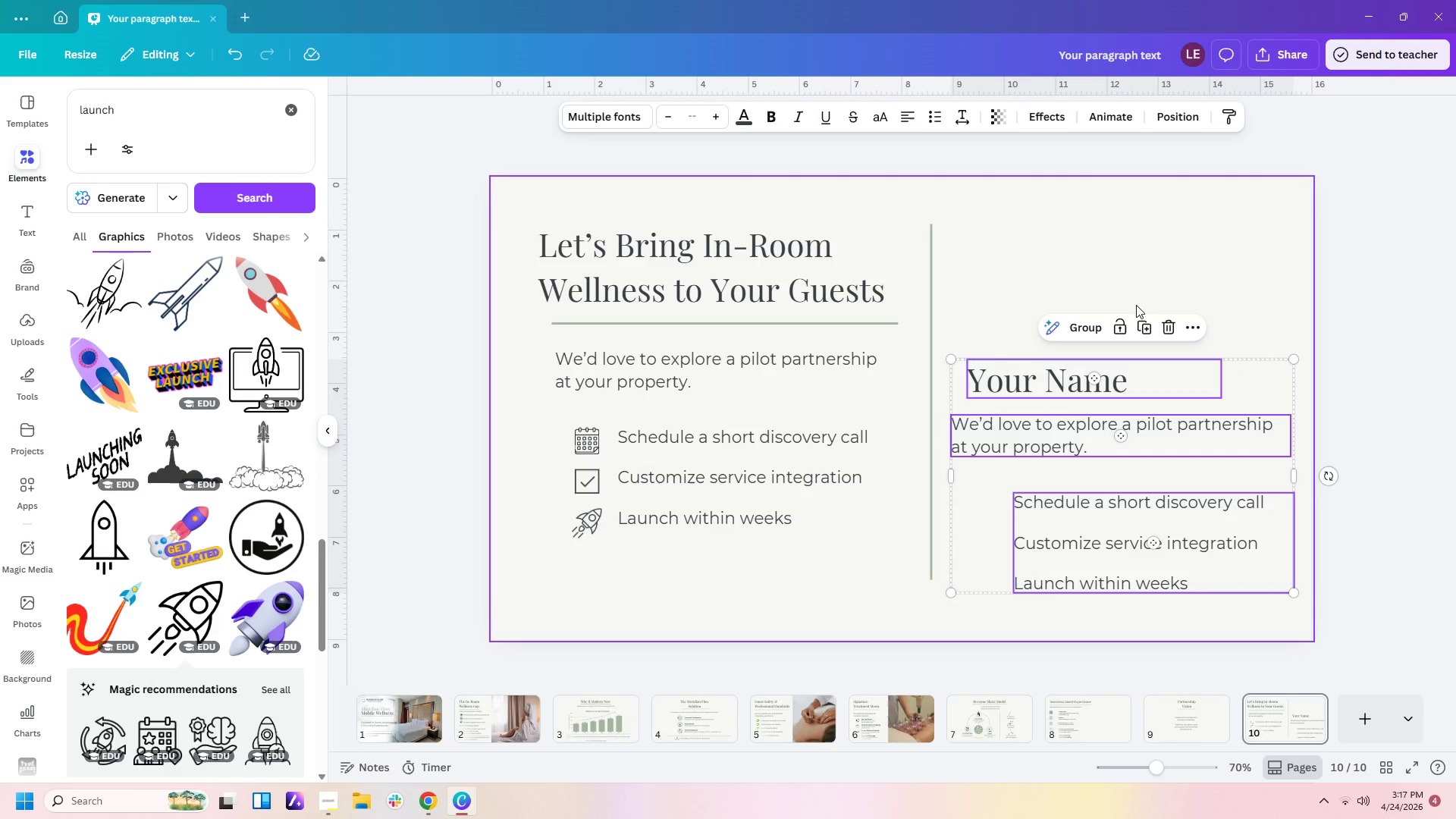 
left_click([1138, 240])
 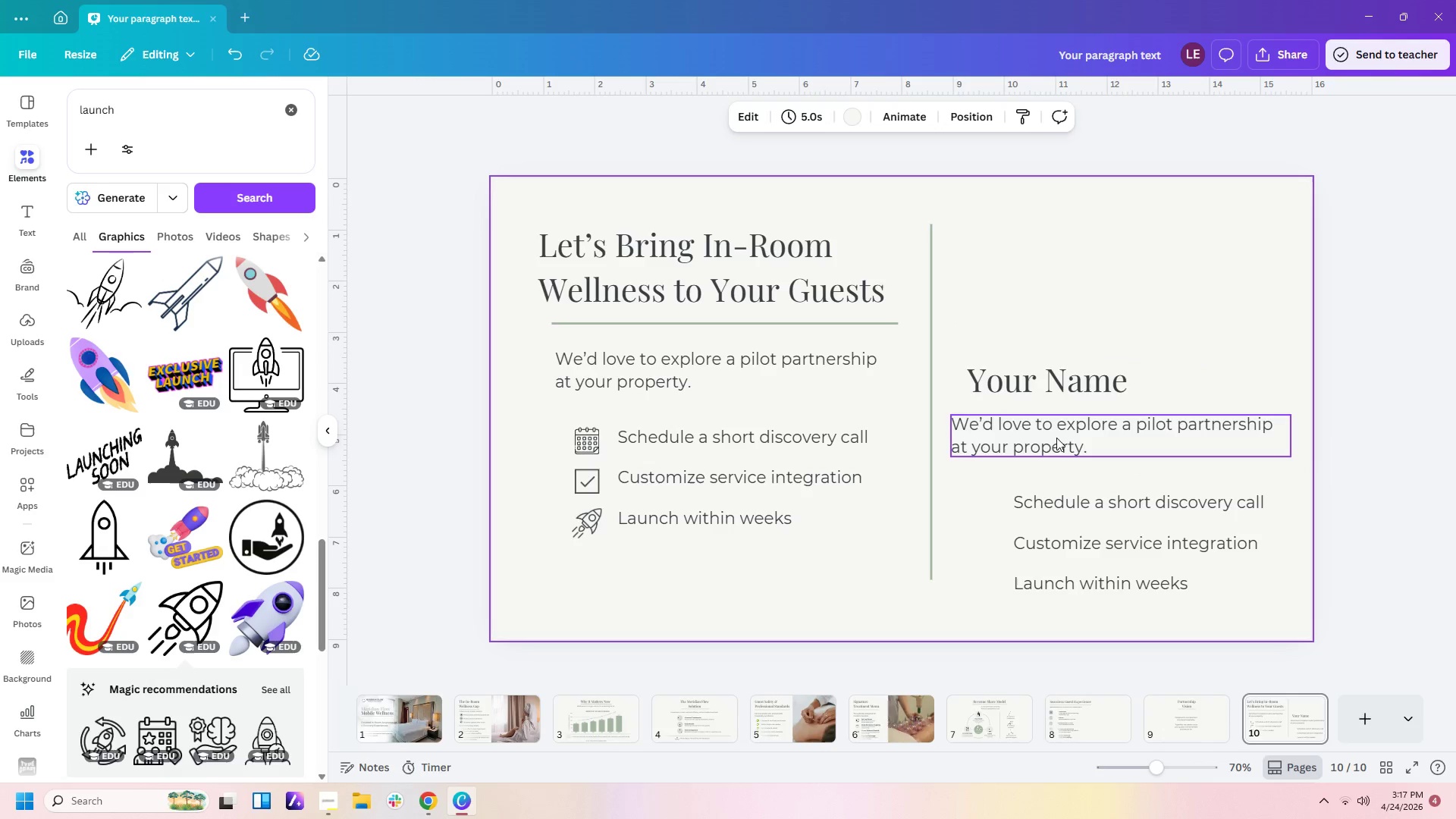 
left_click([1080, 386])
 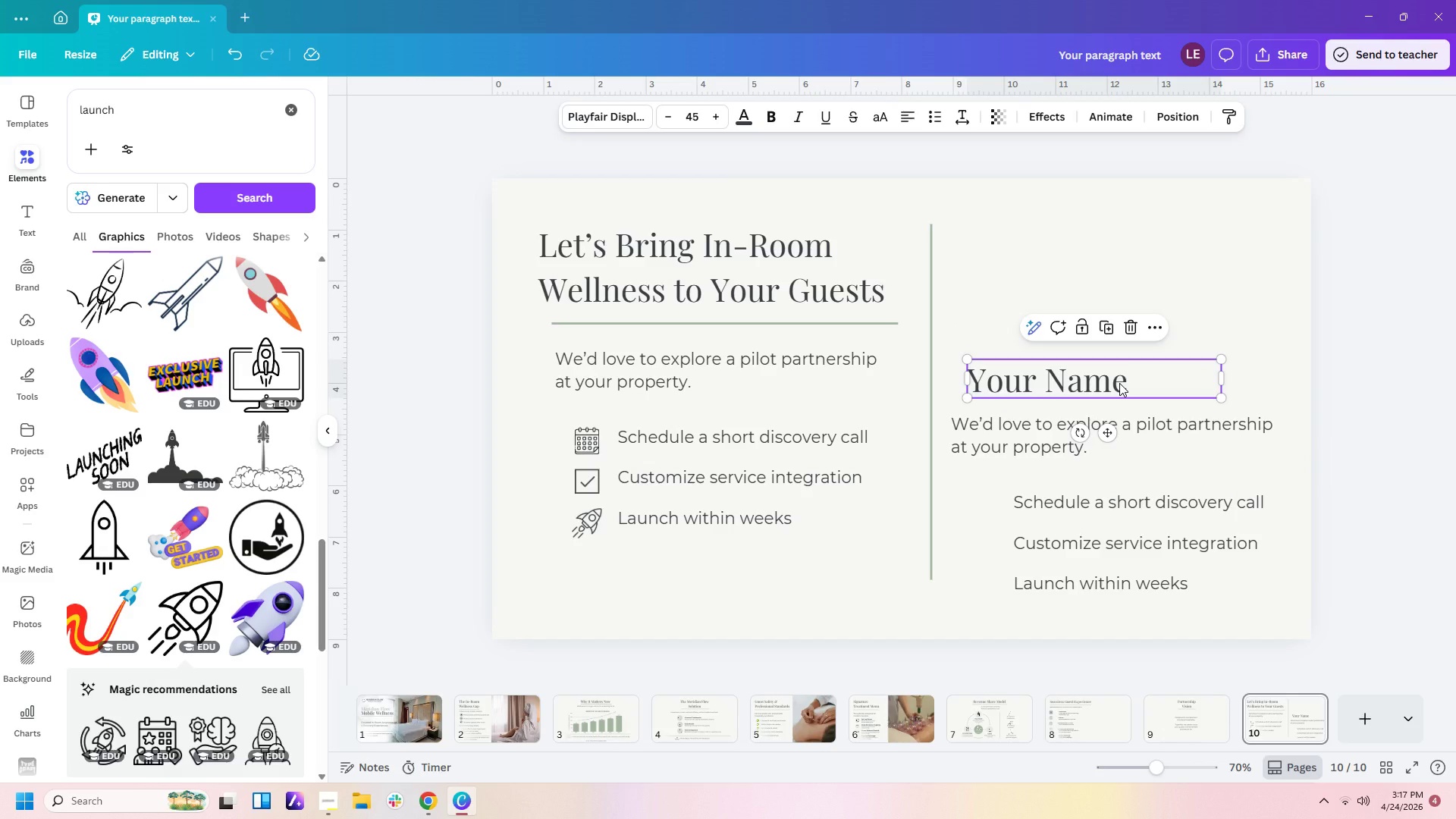 
left_click([1104, 383])
 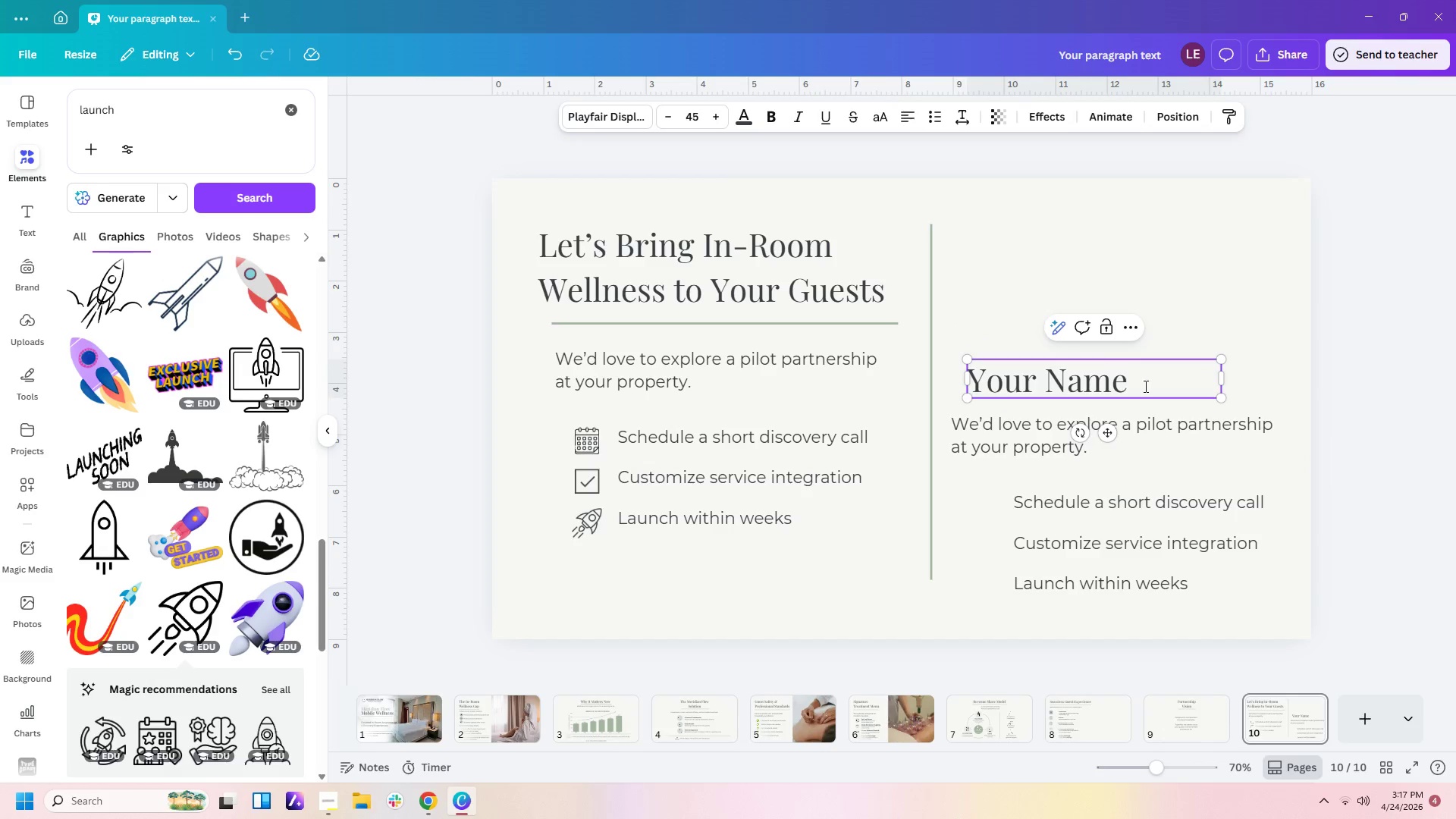 
left_click([1181, 325])
 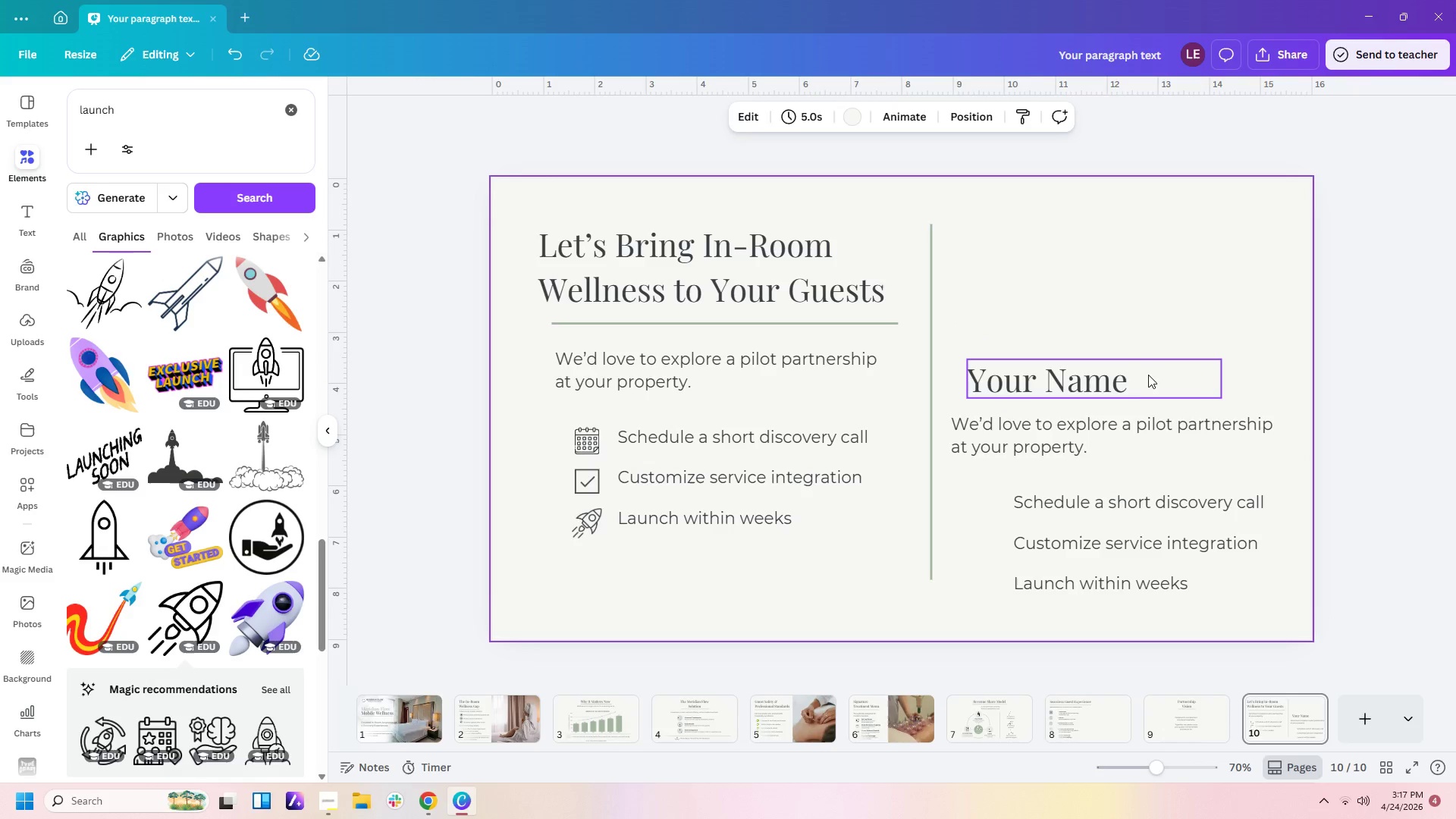 
left_click([1147, 375])
 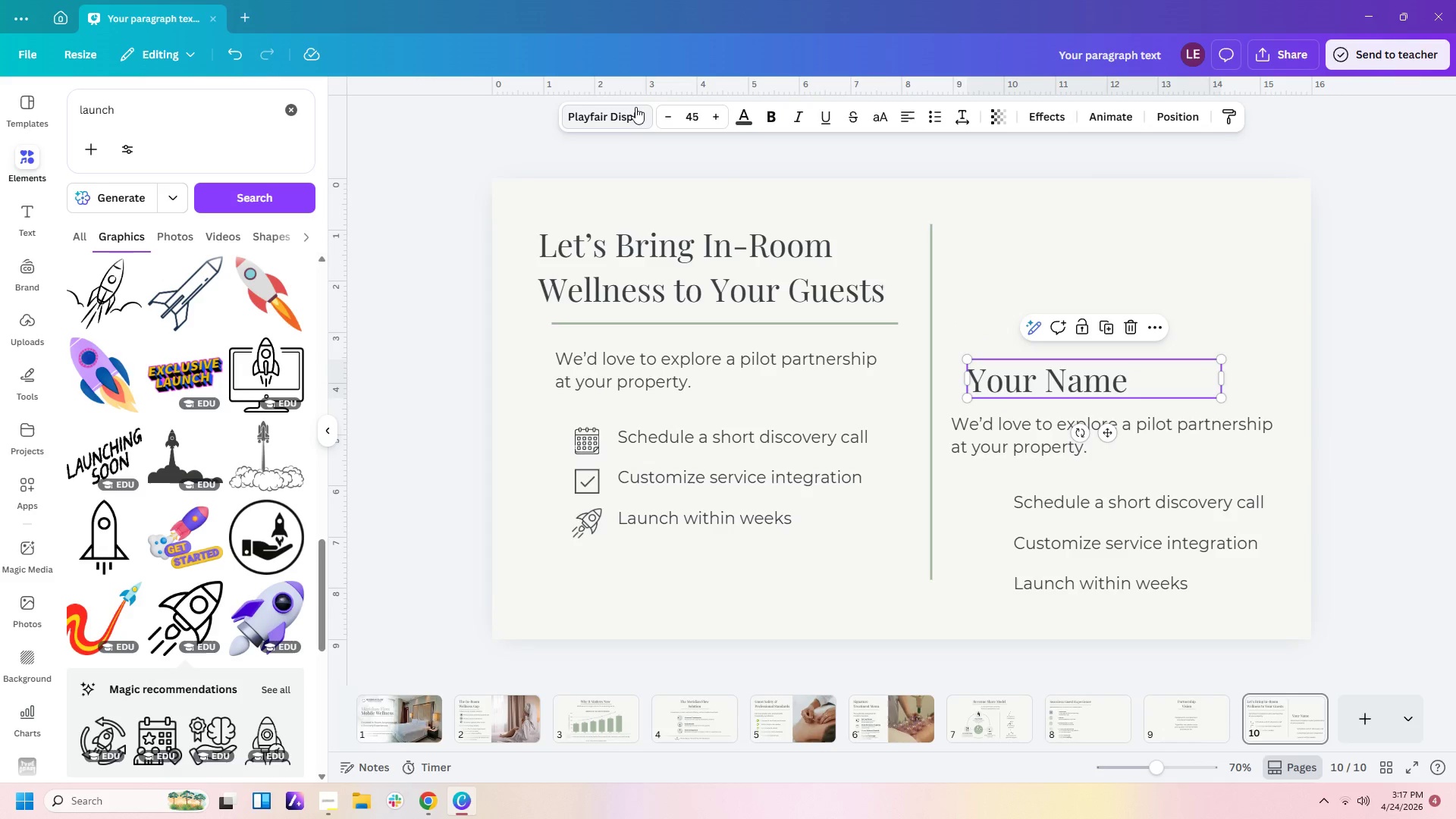 
left_click([635, 121])
 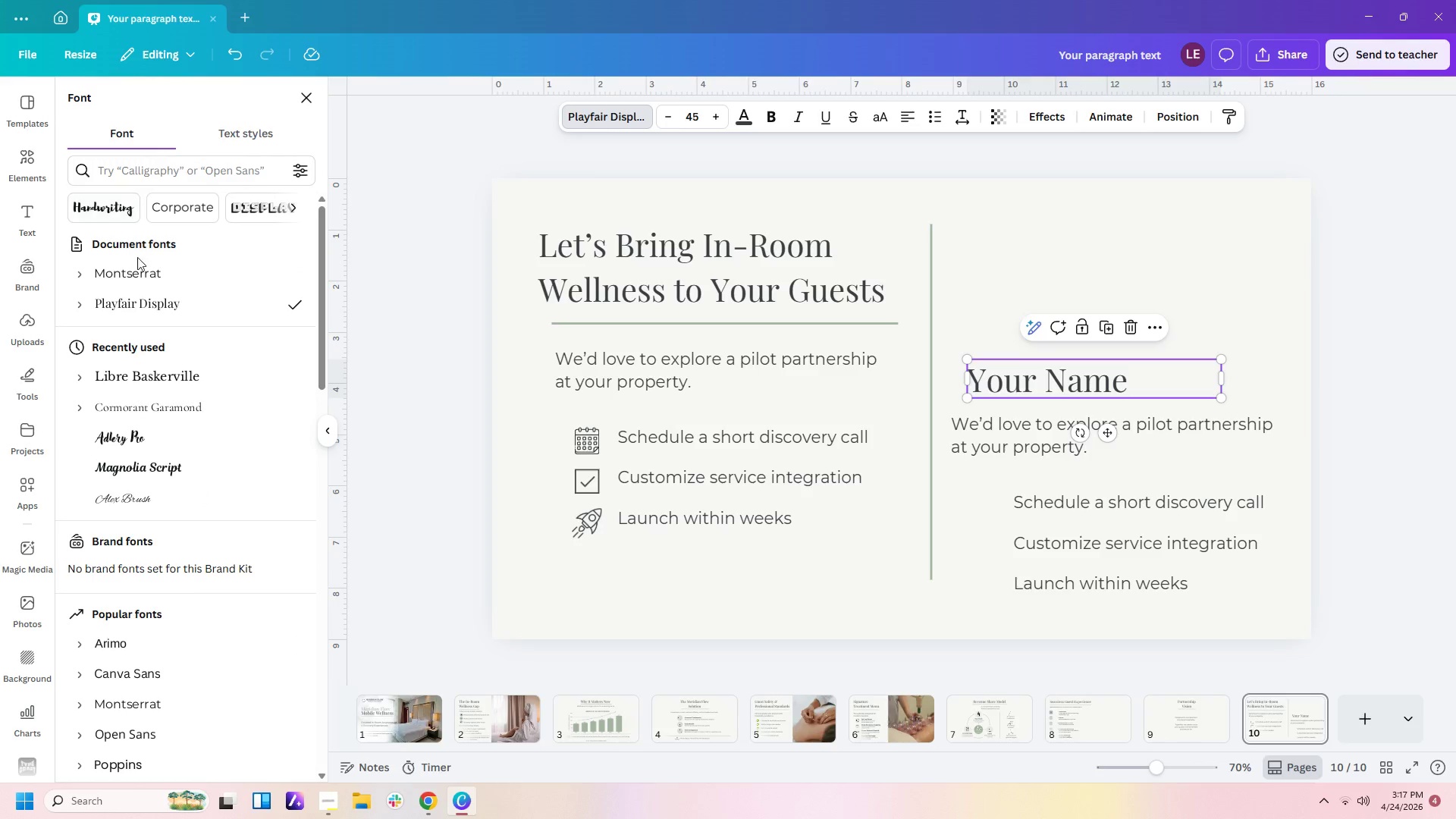 
left_click([143, 278])
 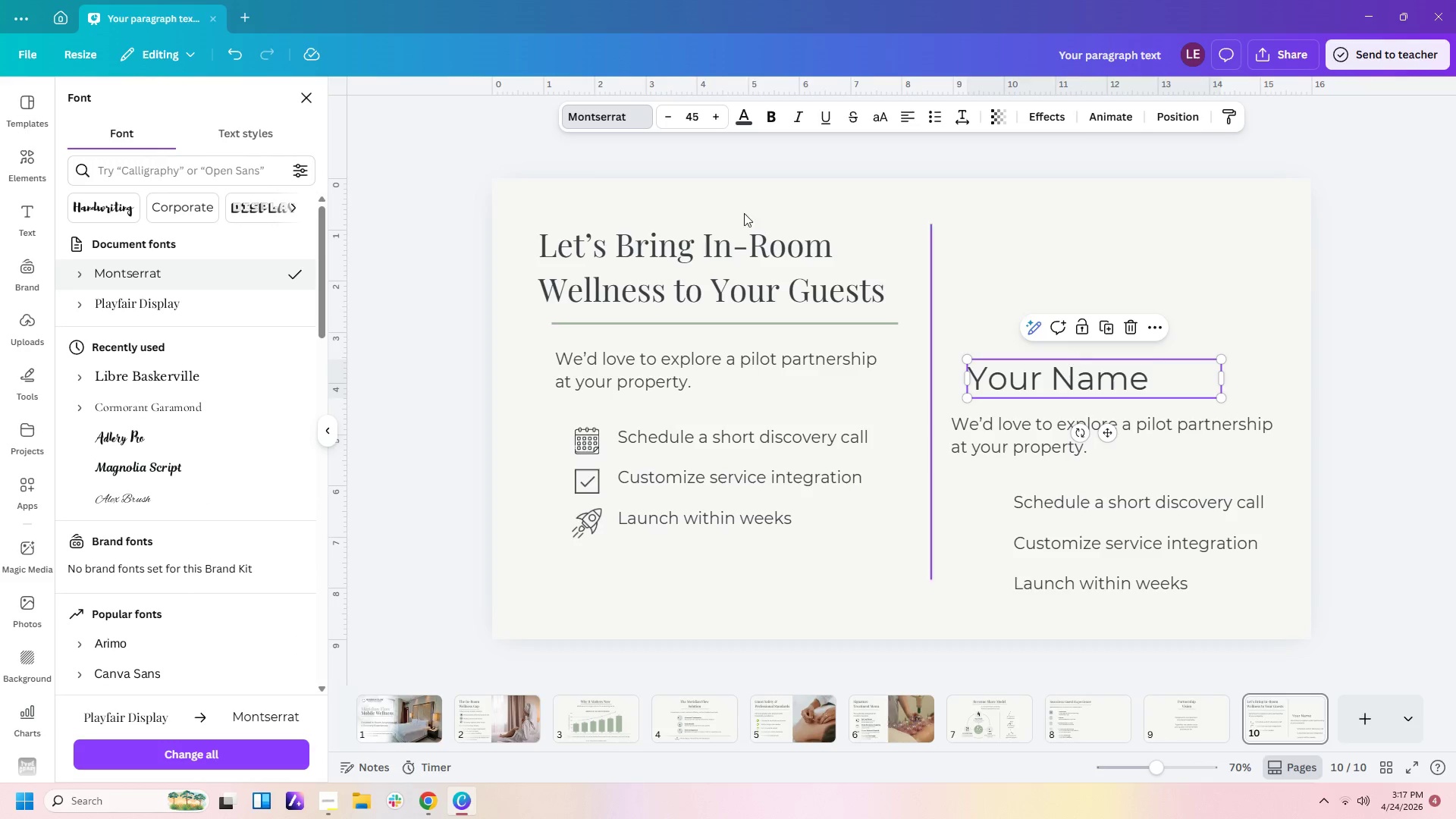 
left_click([688, 123])
 